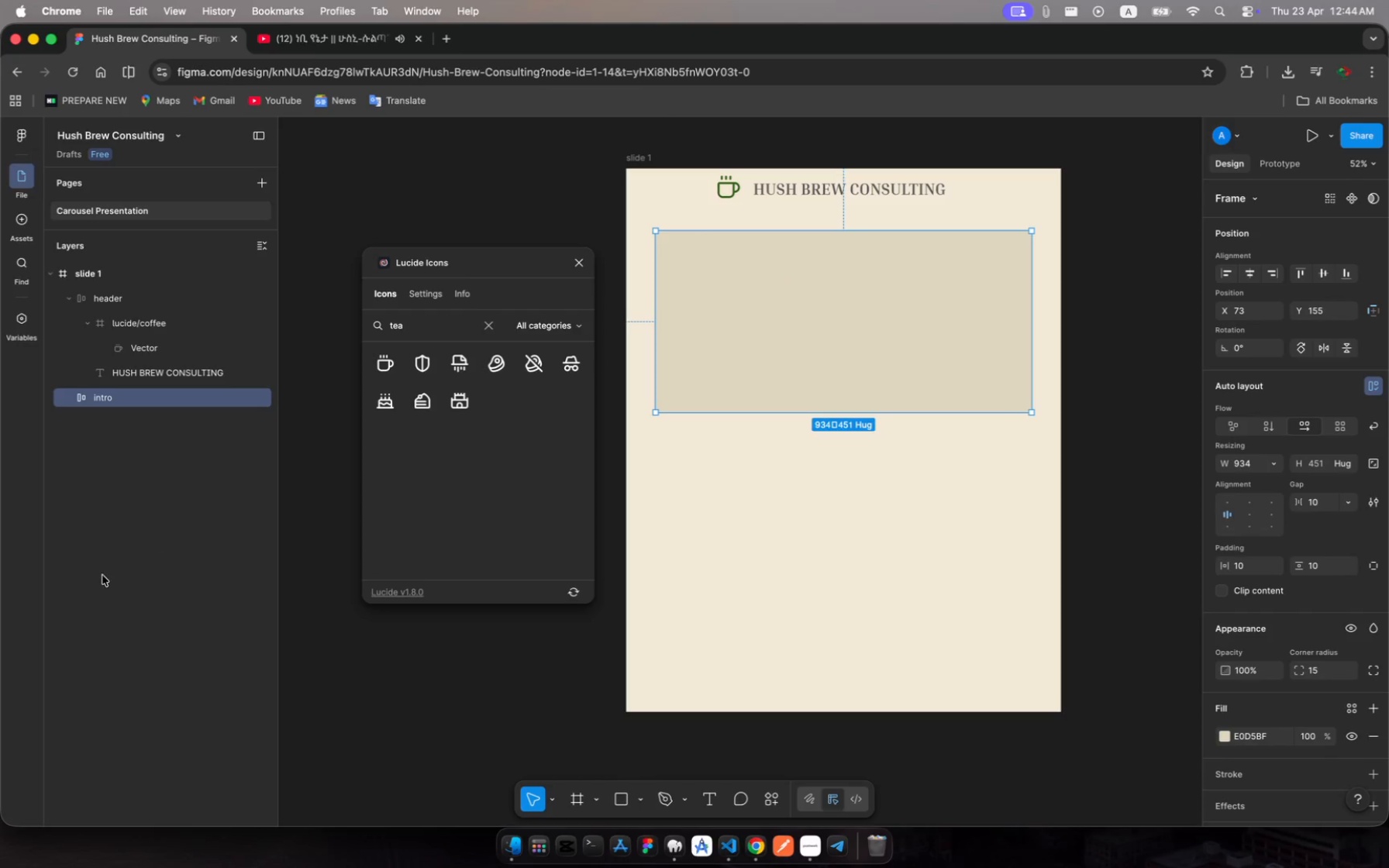 
key(Meta+C)
 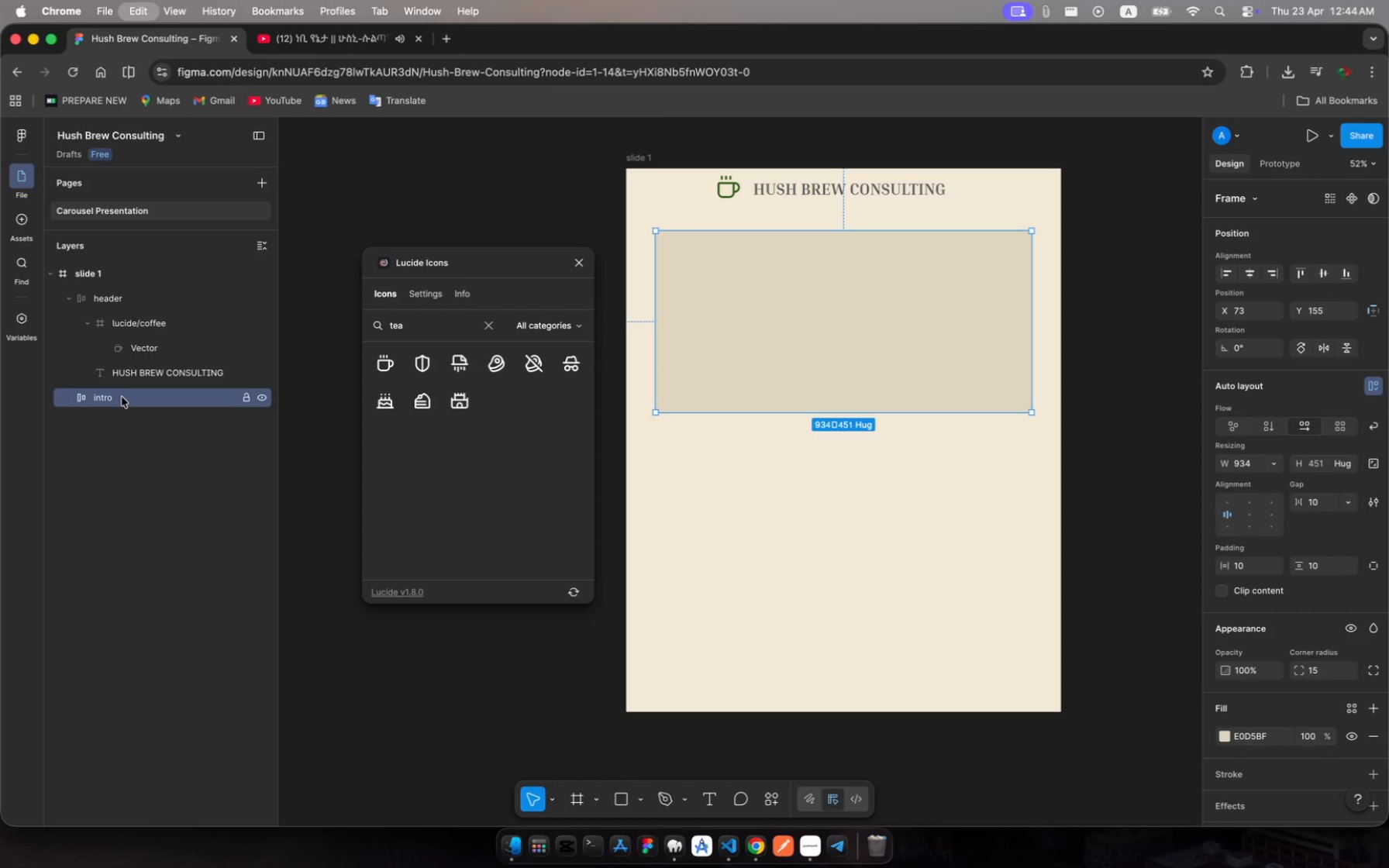 
key(Meta+V)
 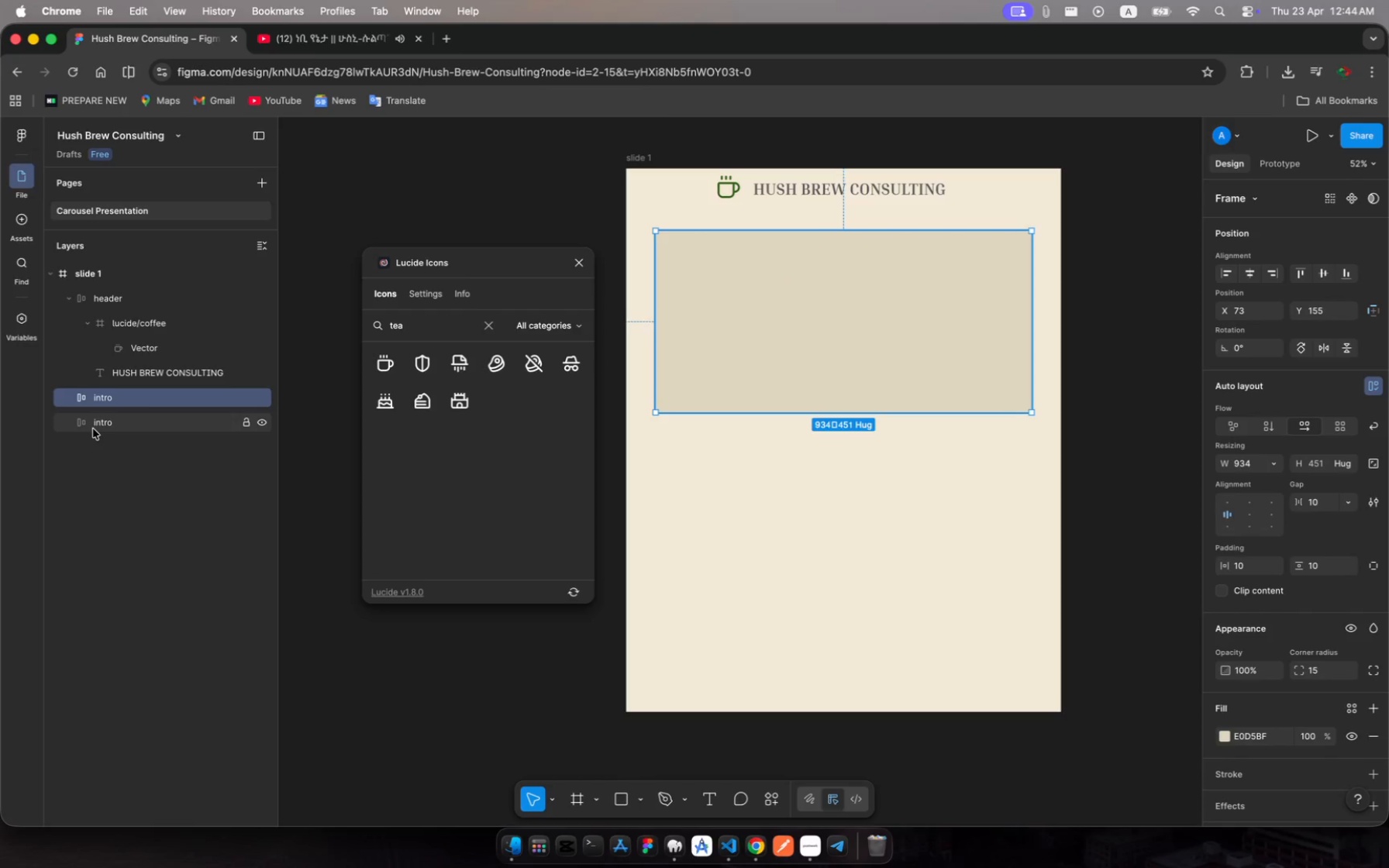 
left_click([93, 429])
 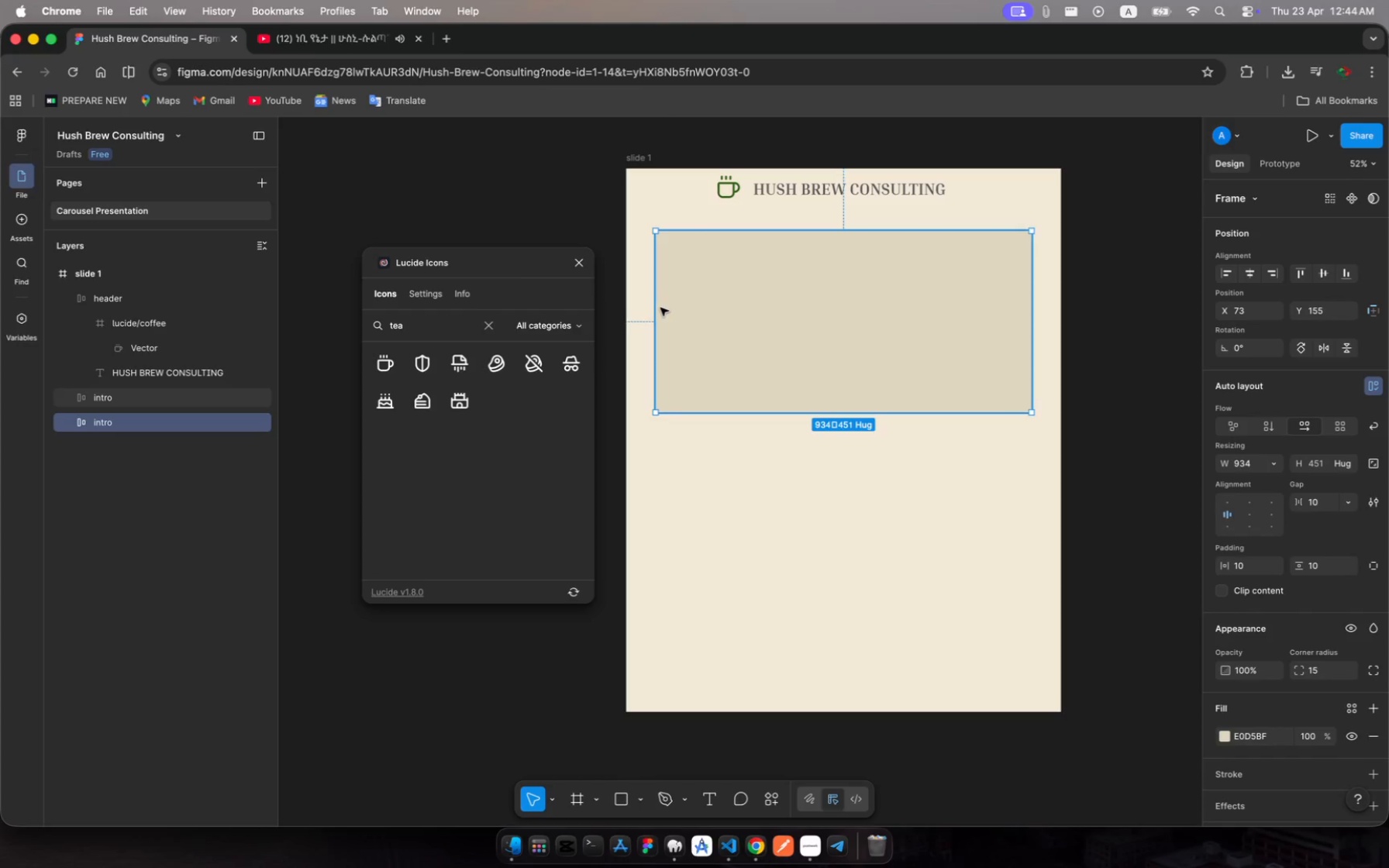 
left_click_drag(start_coordinate=[657, 308], to_coordinate=[698, 309])
 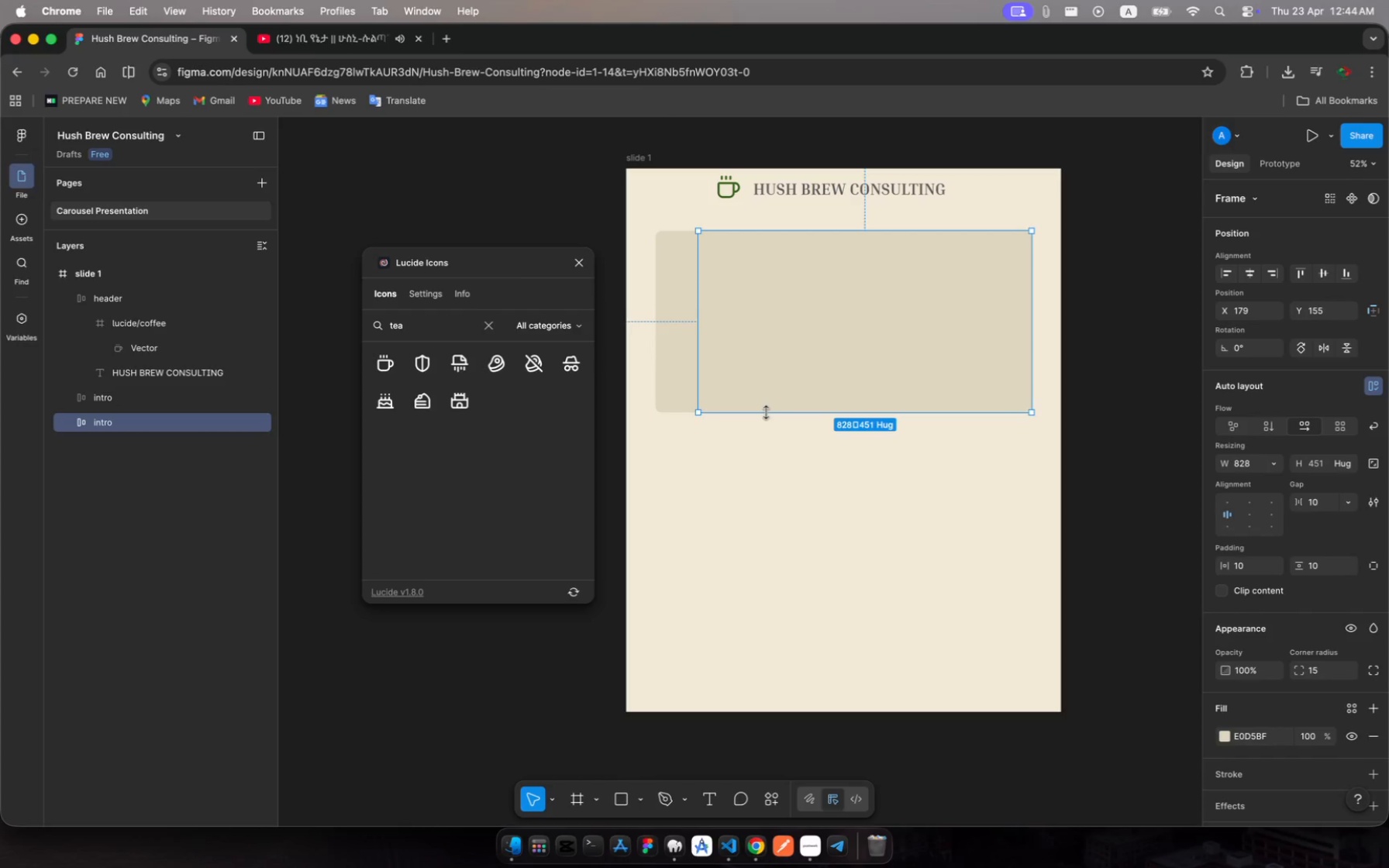 
left_click_drag(start_coordinate=[766, 410], to_coordinate=[763, 357])
 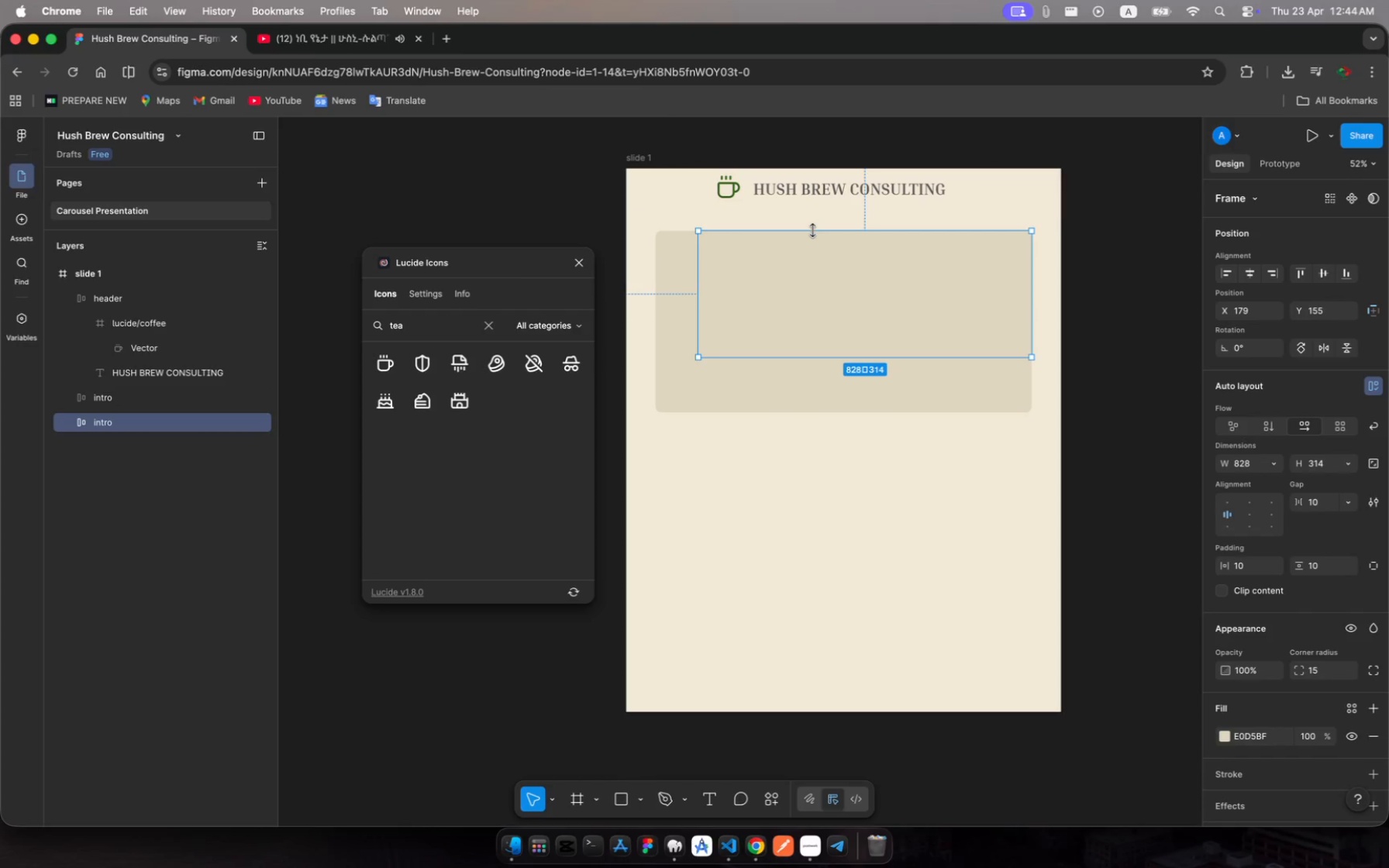 
left_click_drag(start_coordinate=[813, 230], to_coordinate=[808, 284])
 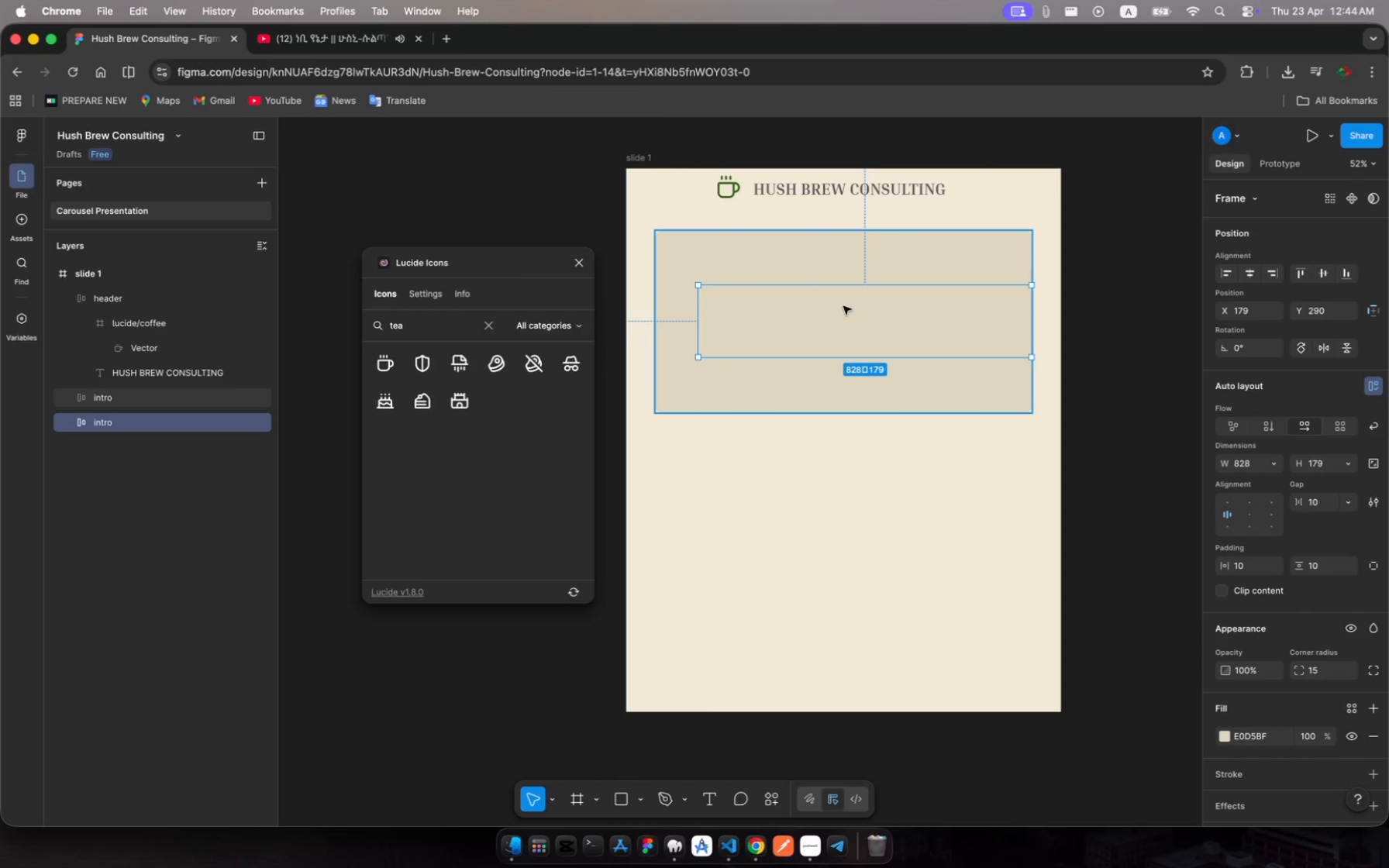 
left_click_drag(start_coordinate=[849, 306], to_coordinate=[818, 274])
 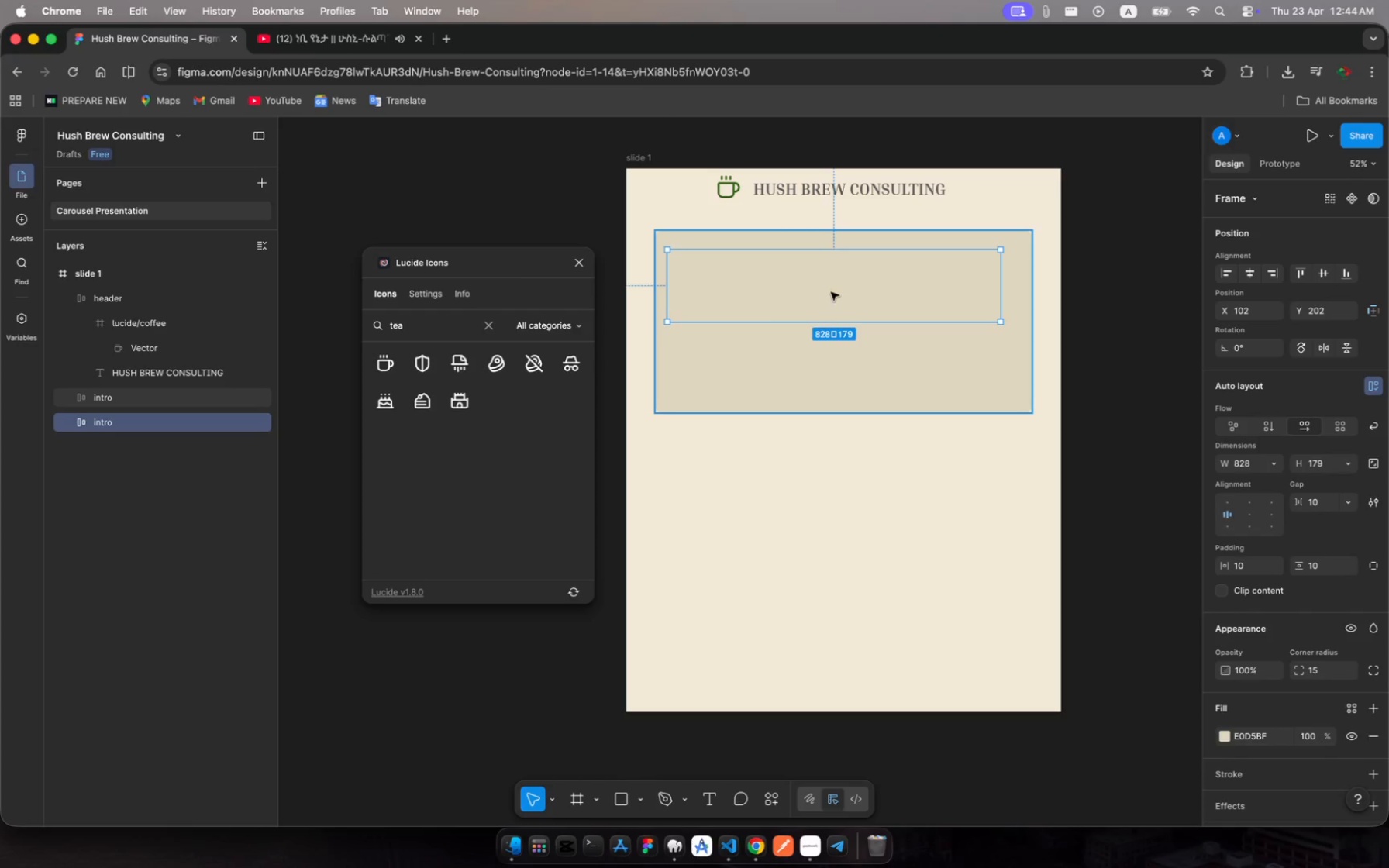 
left_click_drag(start_coordinate=[836, 289], to_coordinate=[851, 275])
 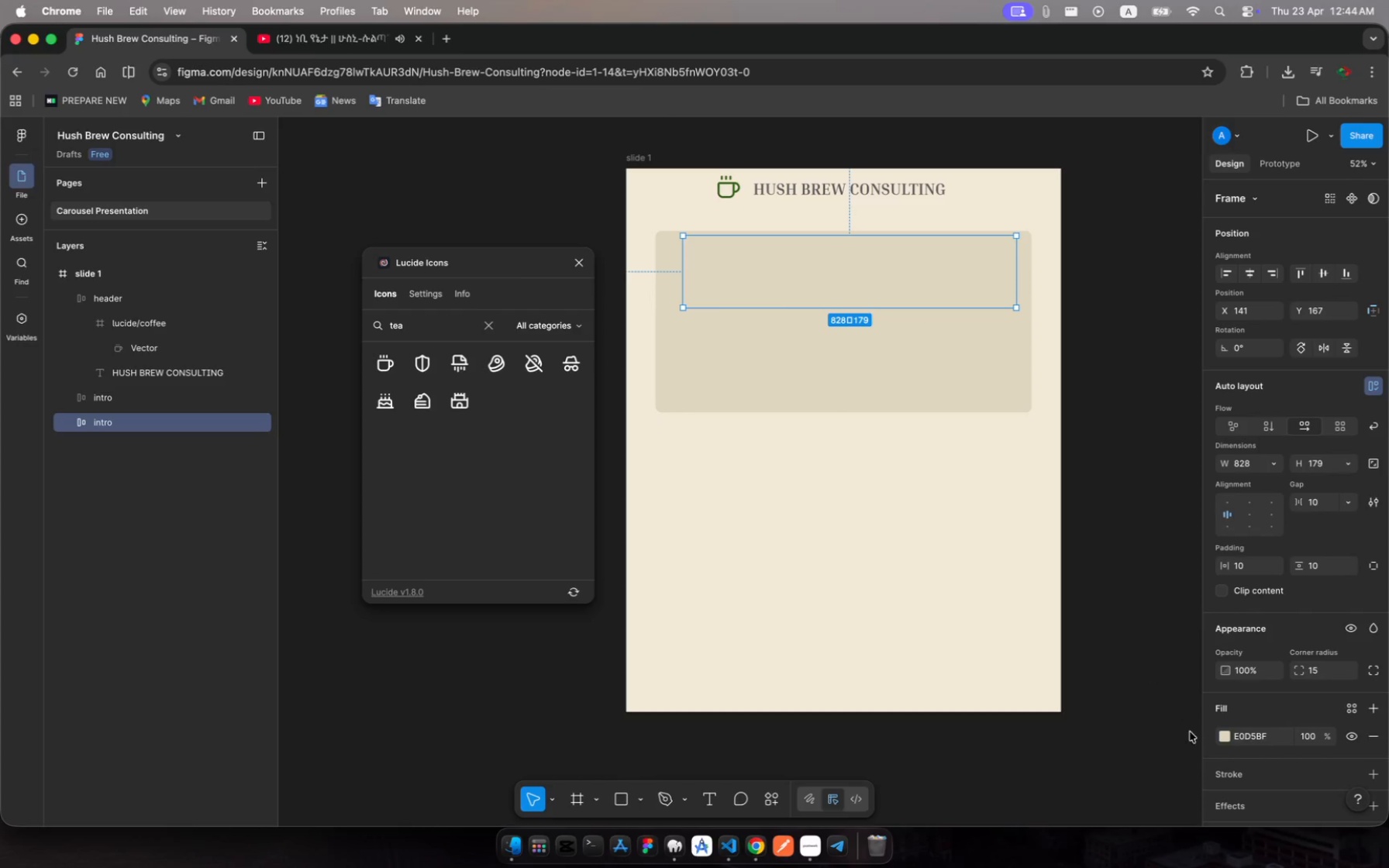 
left_click([1225, 734])
 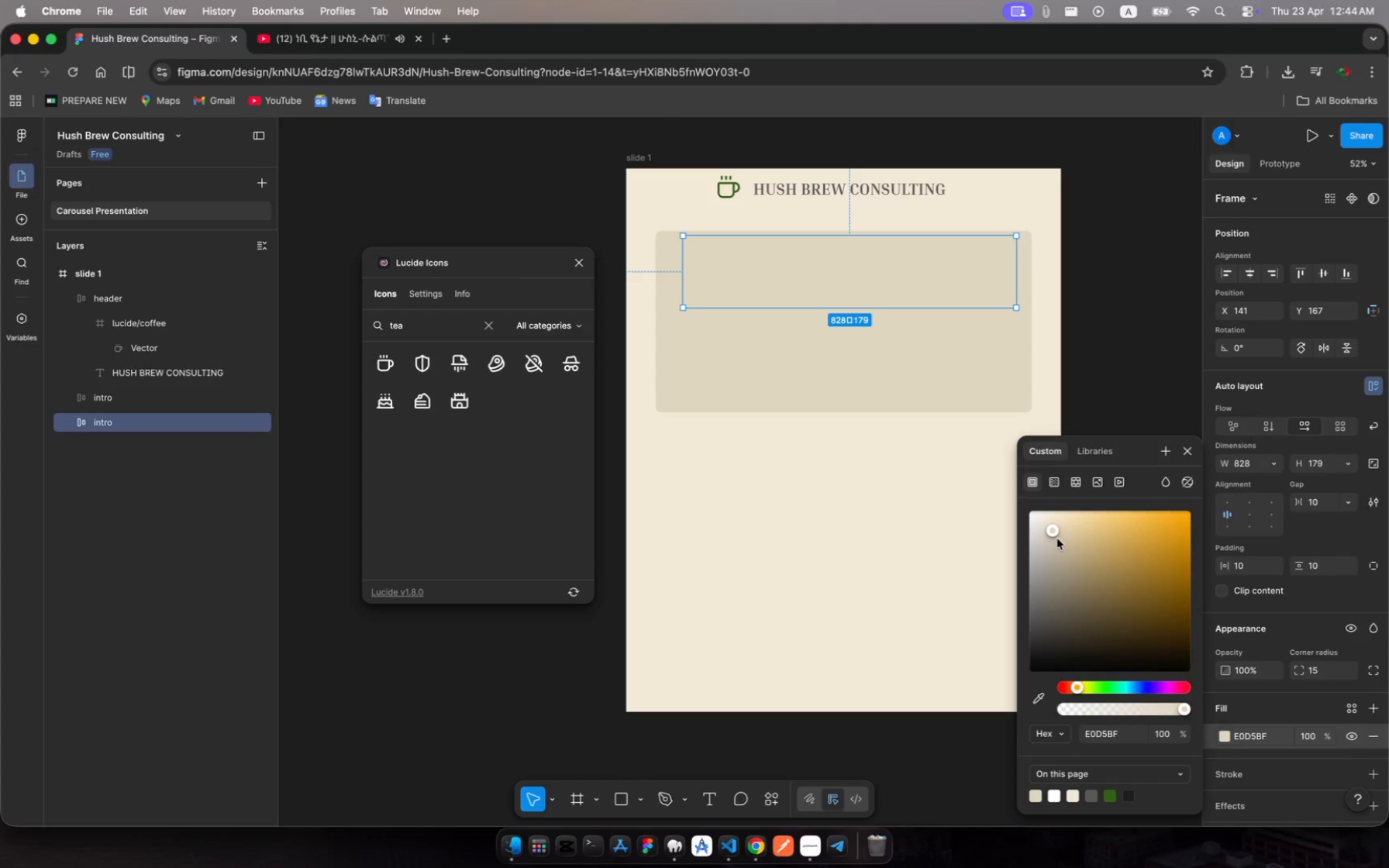 
left_click_drag(start_coordinate=[1052, 530], to_coordinate=[973, 498])
 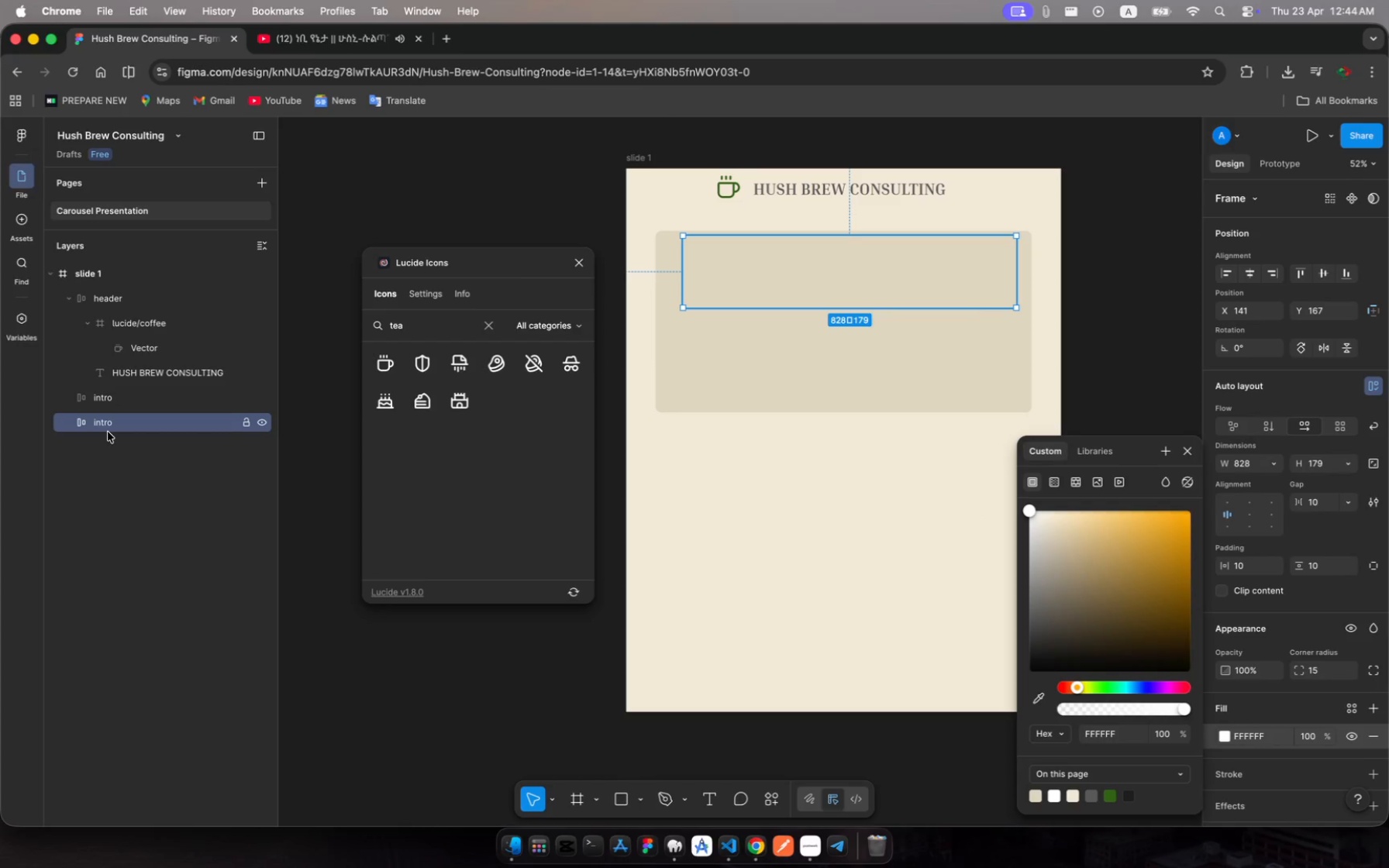 
left_click_drag(start_coordinate=[108, 432], to_coordinate=[109, 398])
 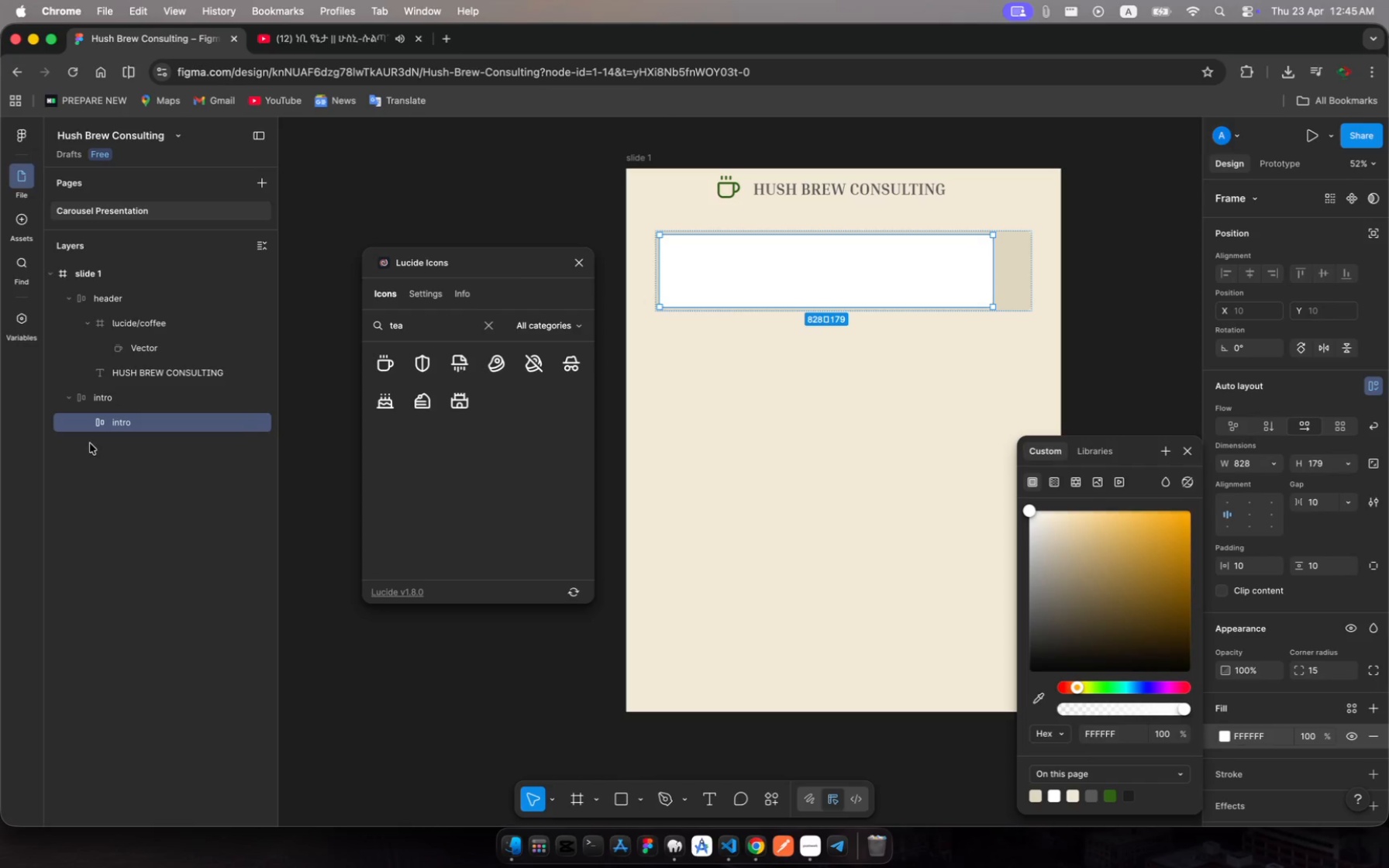 
wait(63.06)
 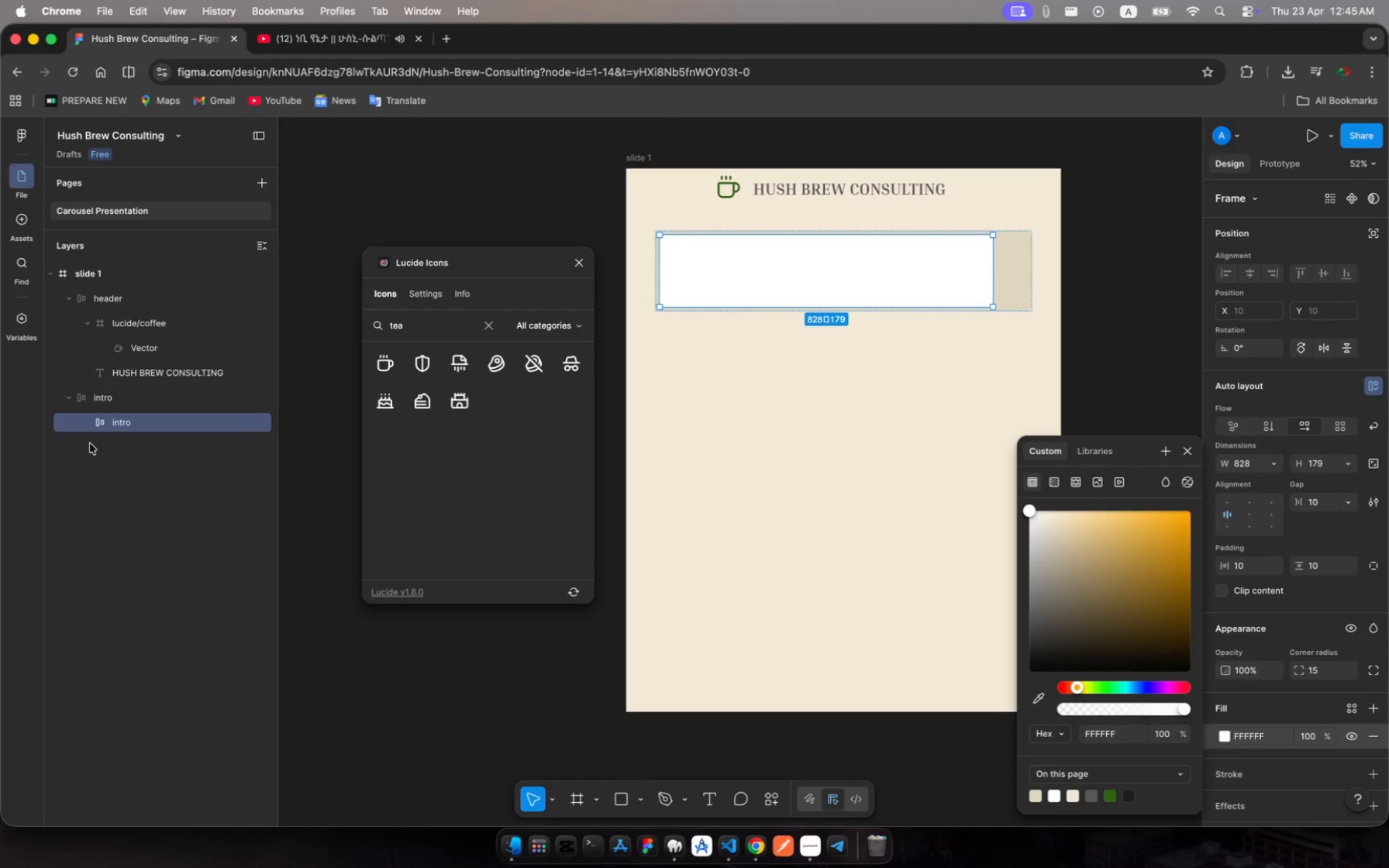 
left_click([119, 423])
 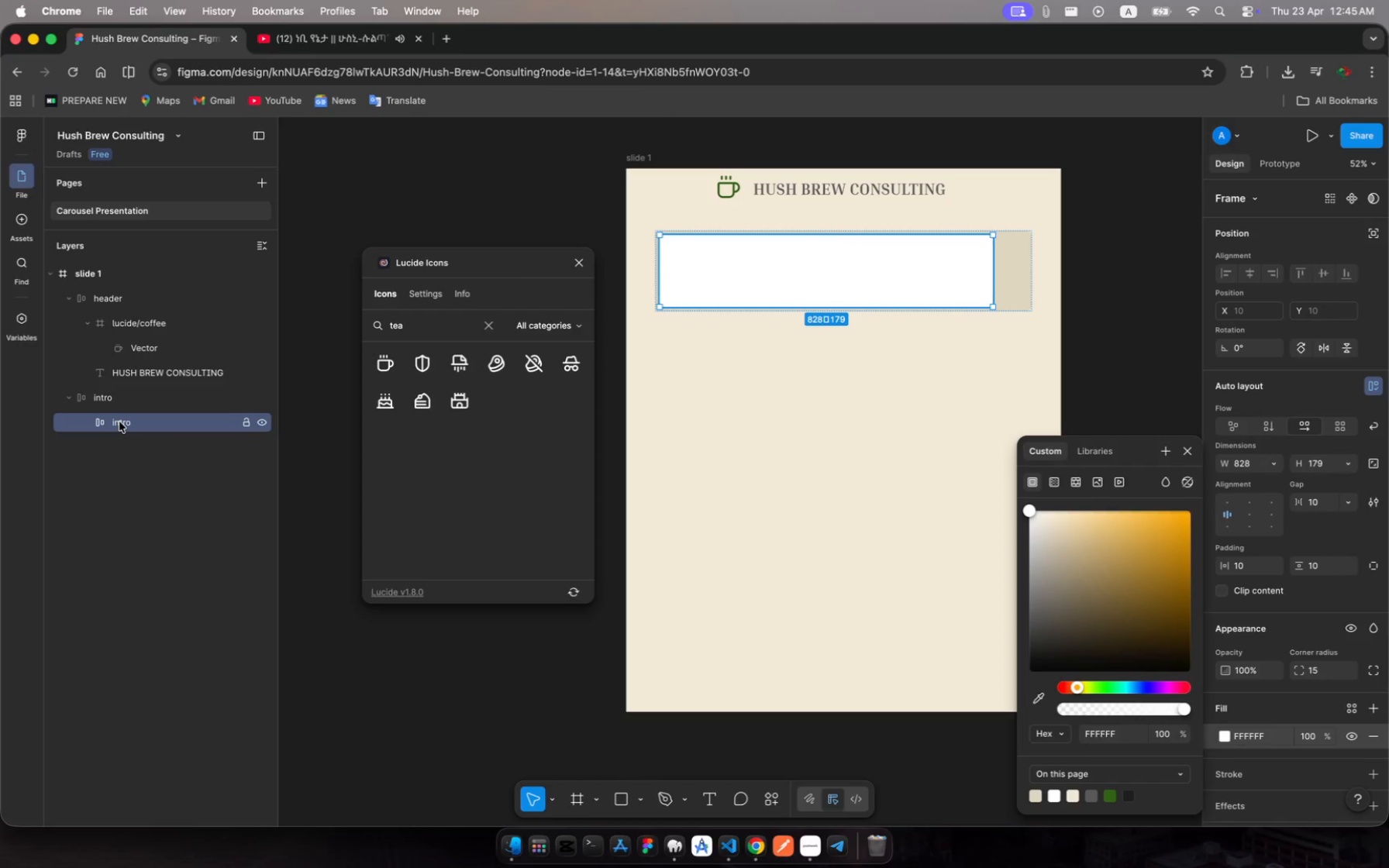 
key(Meta+R)
 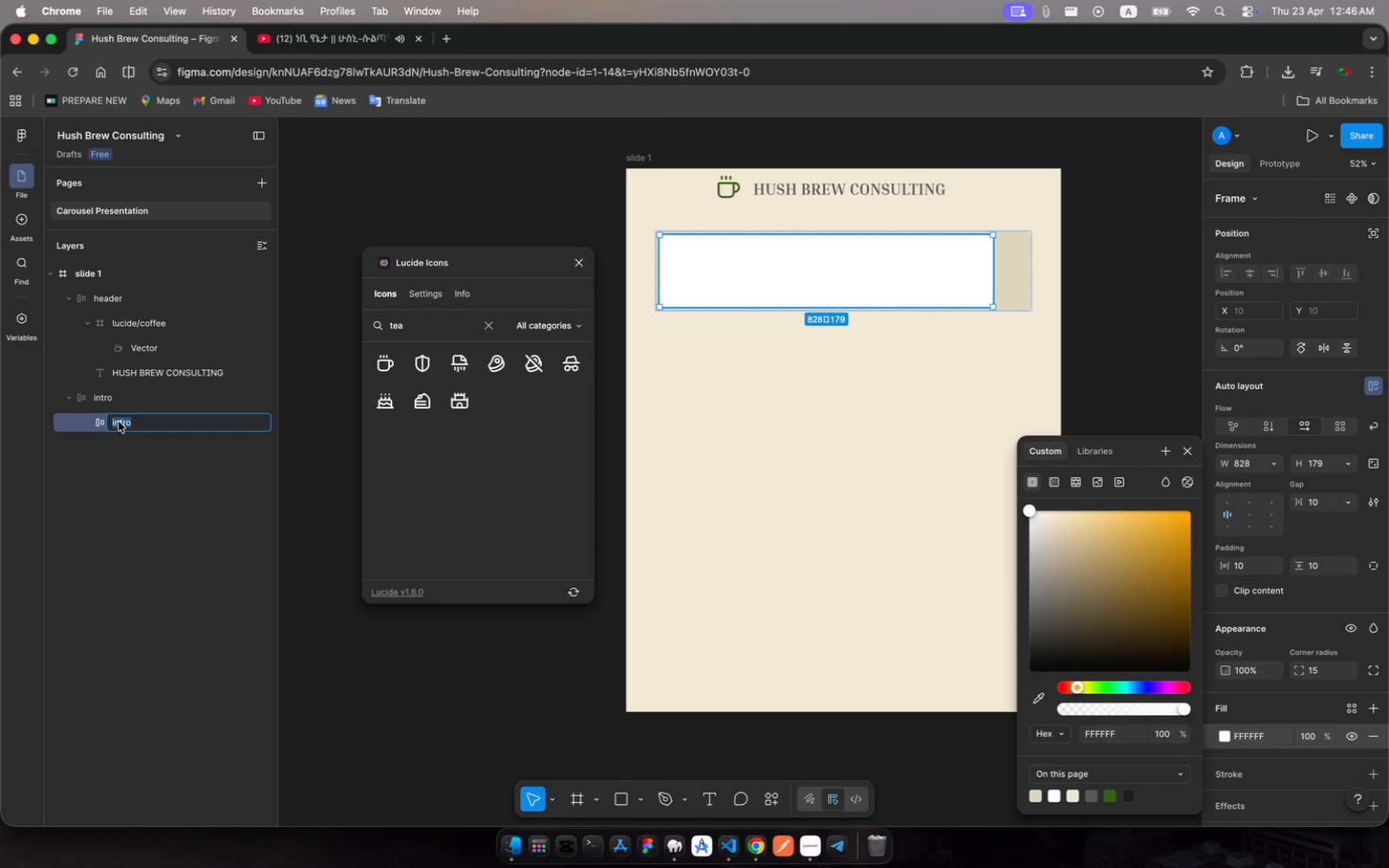 
type(logo)
 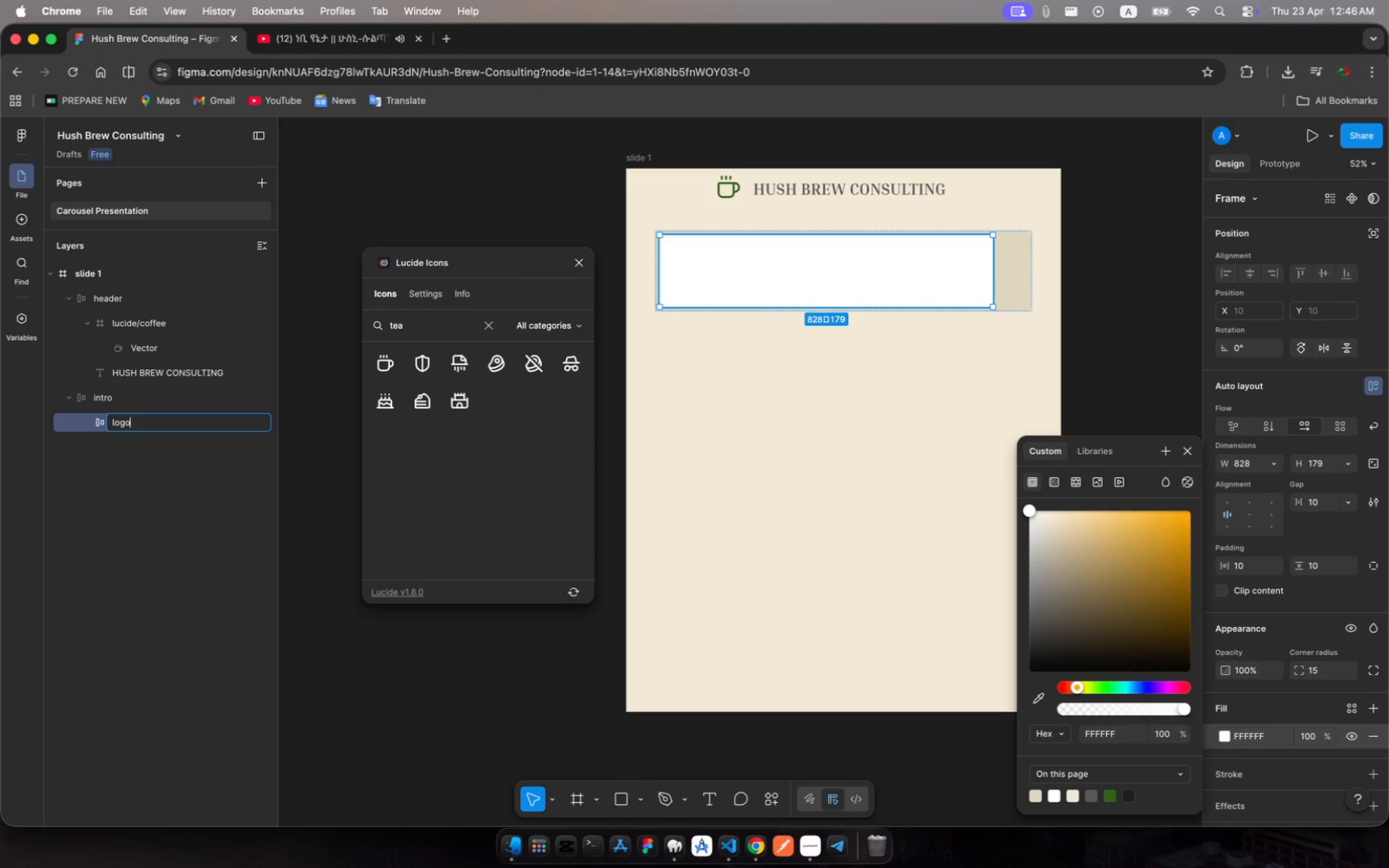 
wait(5.68)
 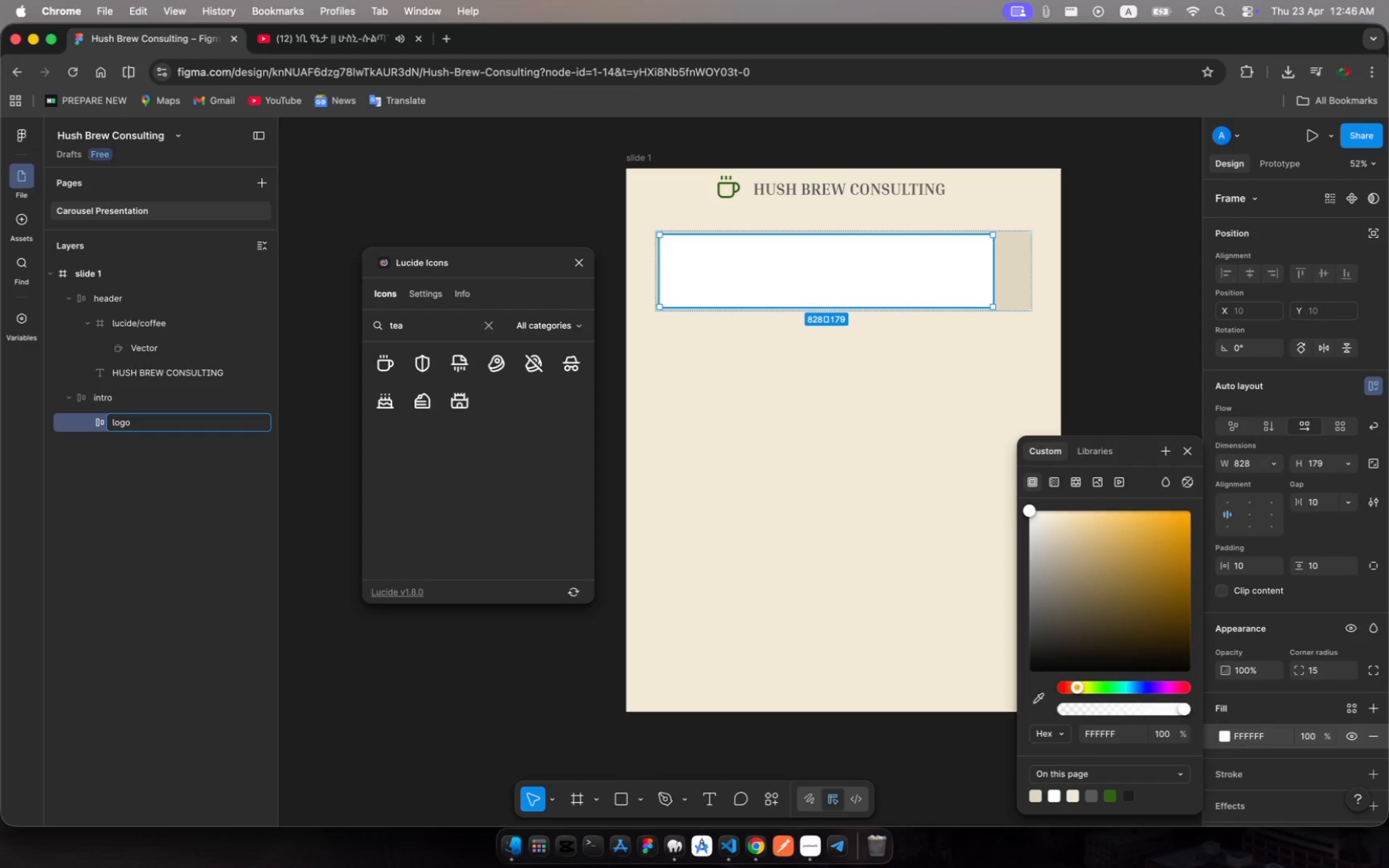 
type(-wi)
key(Backspace)
key(Backspace)
key(Backspace)
type(-container)
 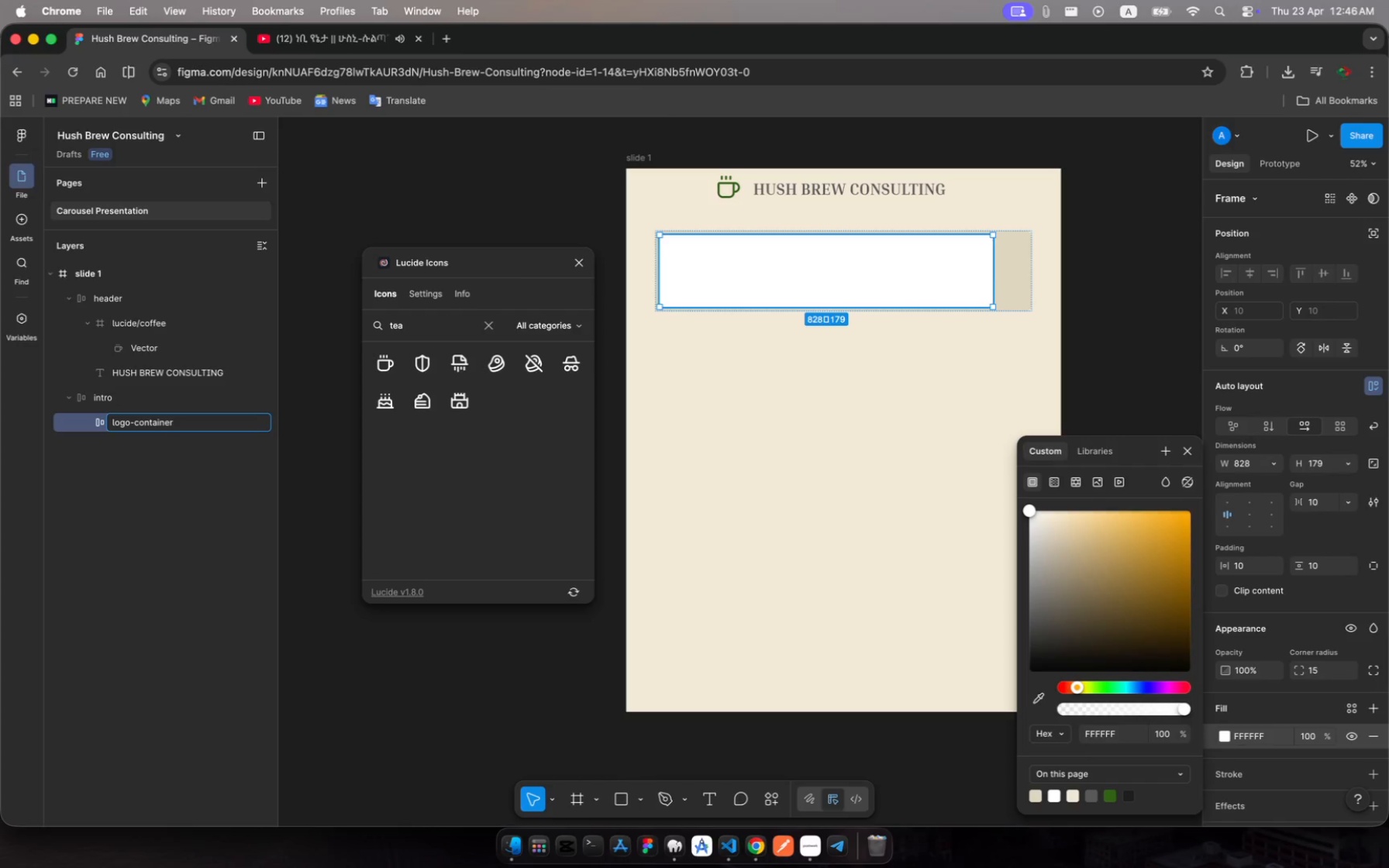 
key(Enter)
 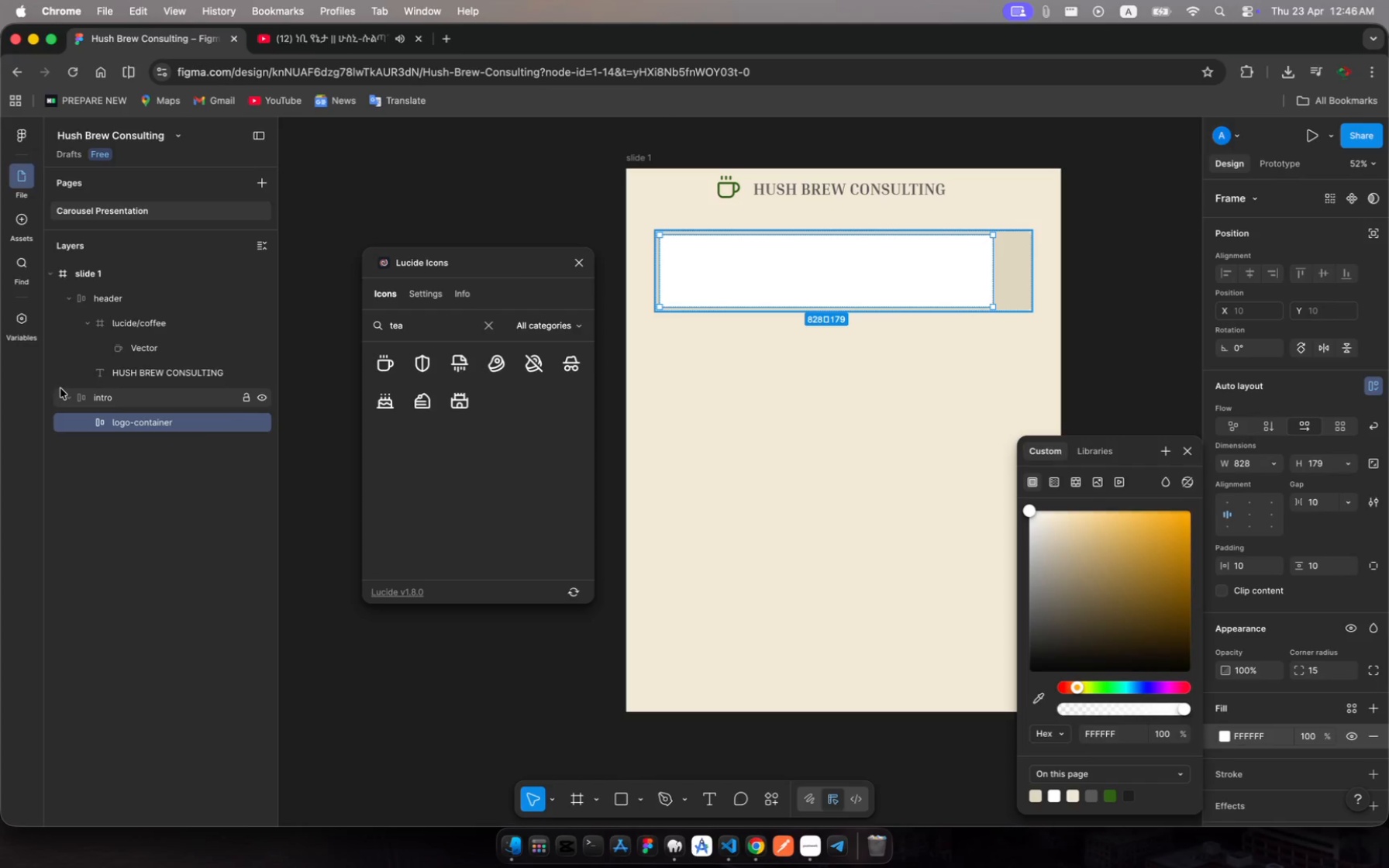 
wait(9.64)
 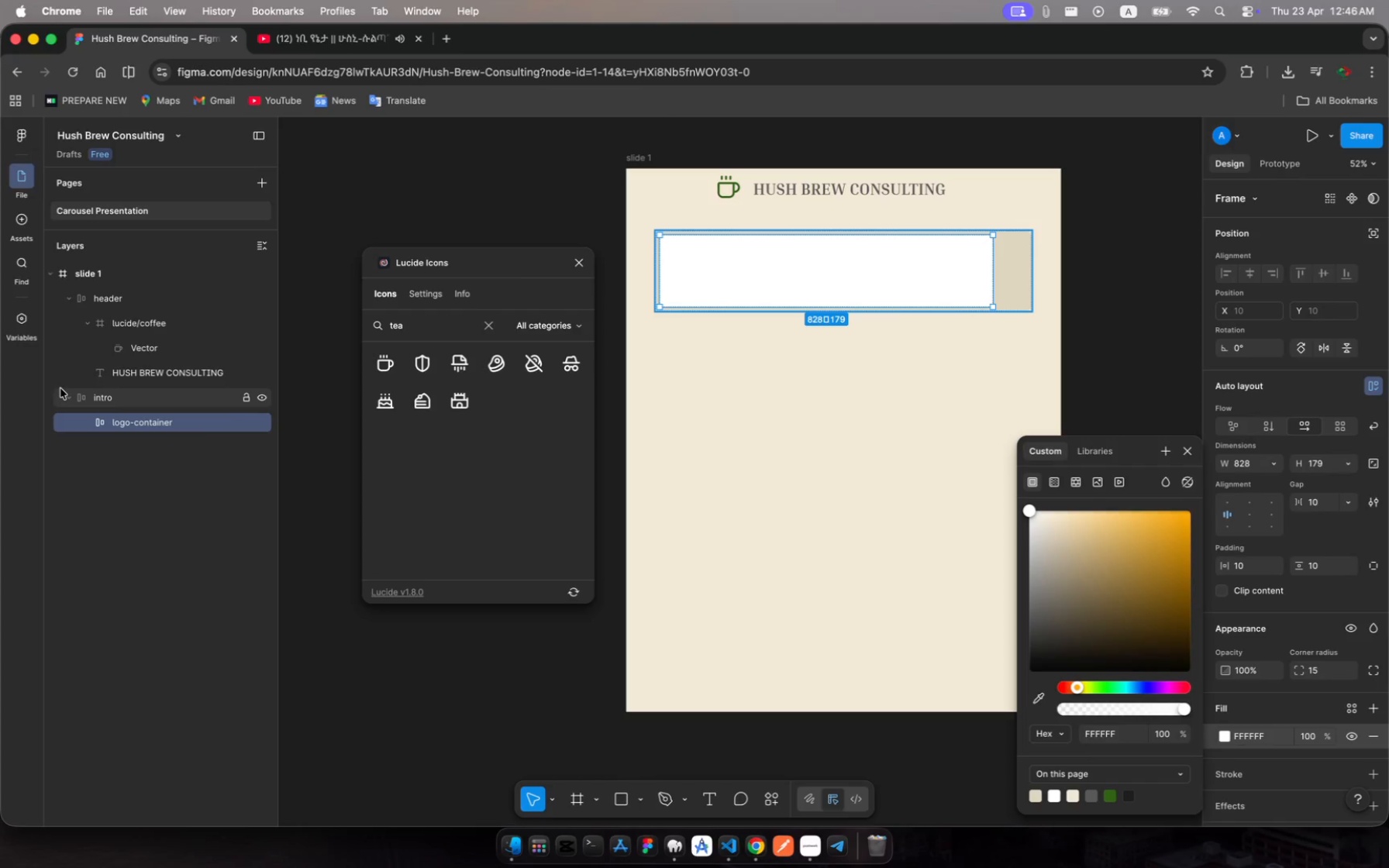 
left_click([130, 418])
 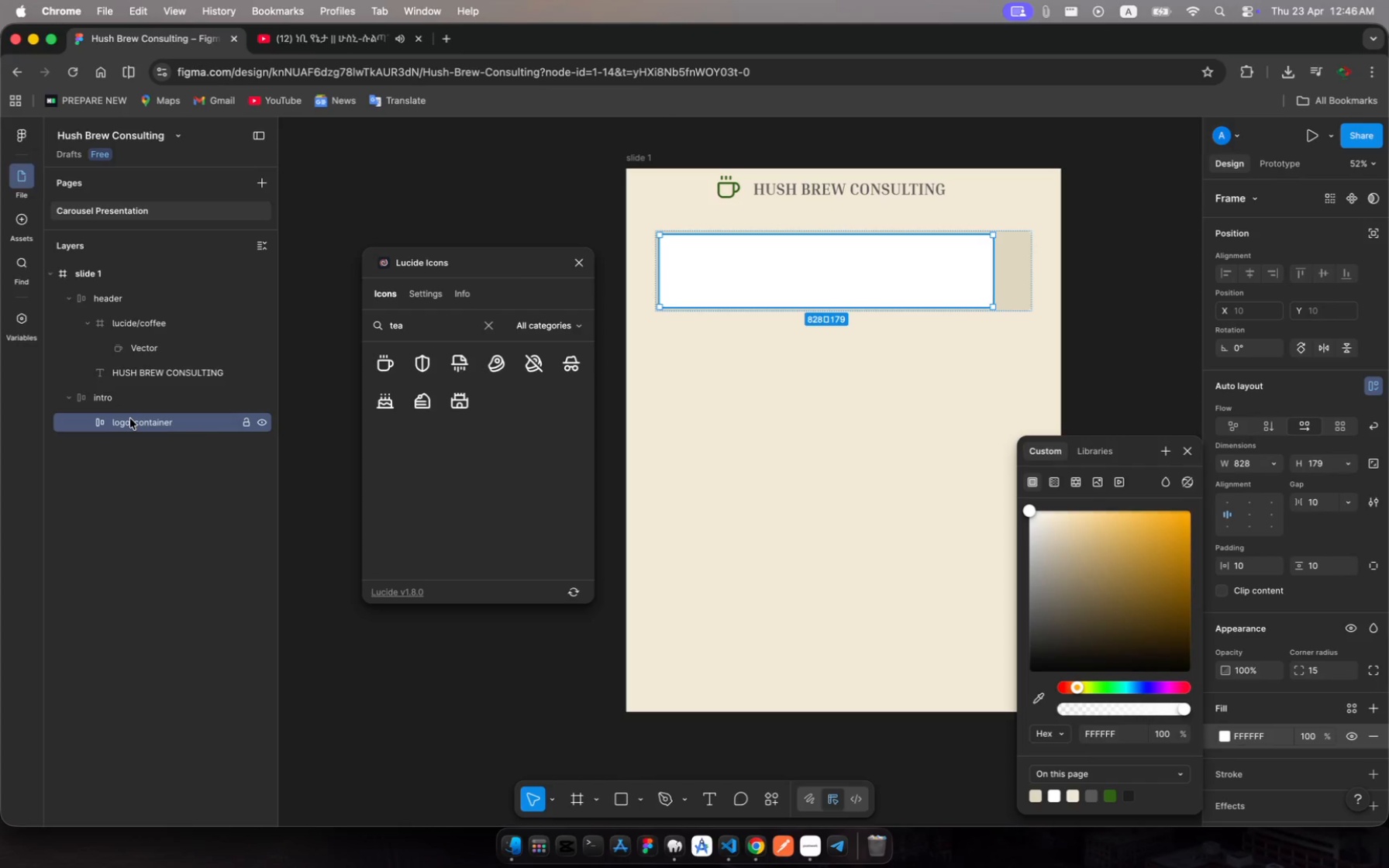 
key(Meta+C)
 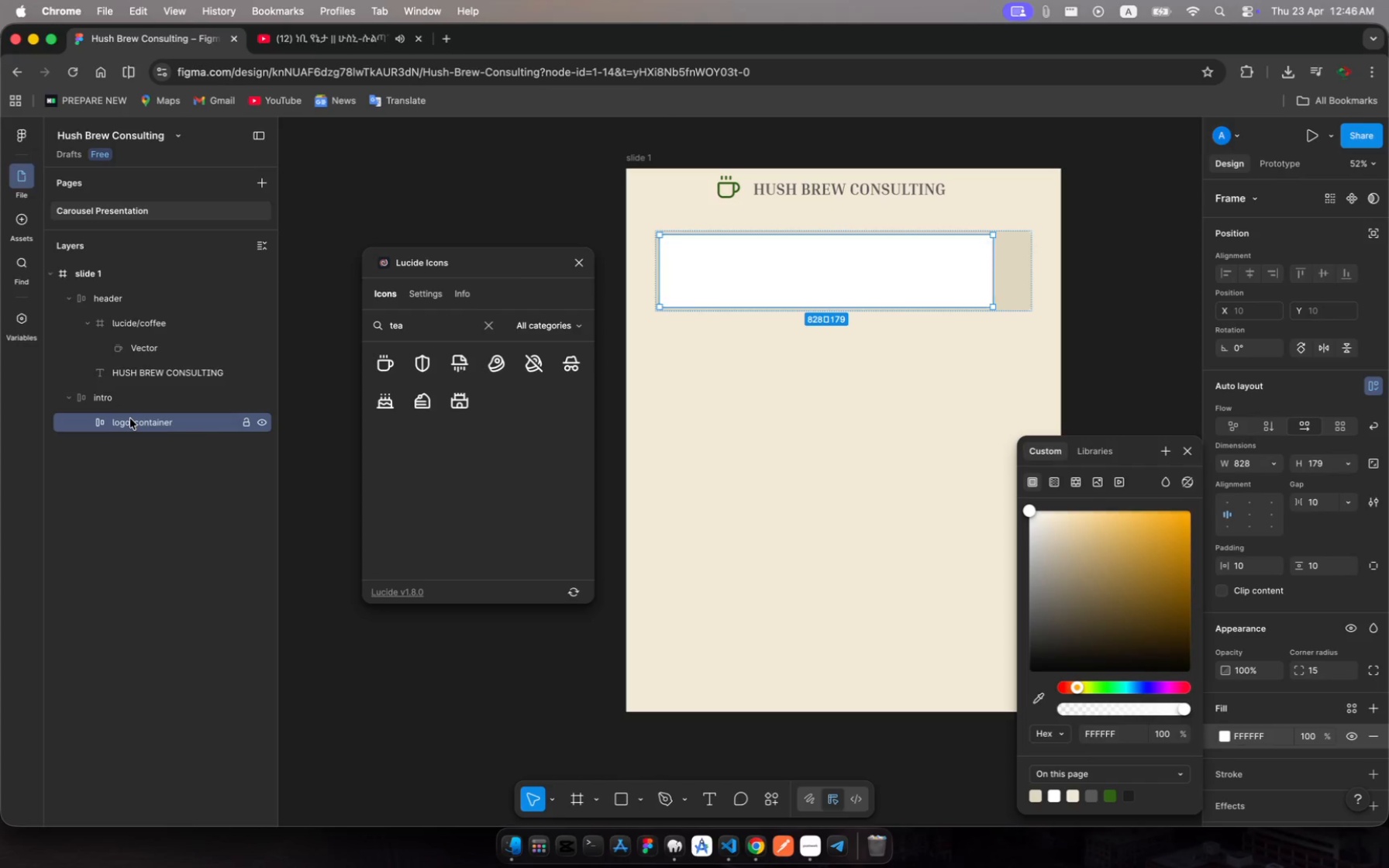 
key(Meta+V)
 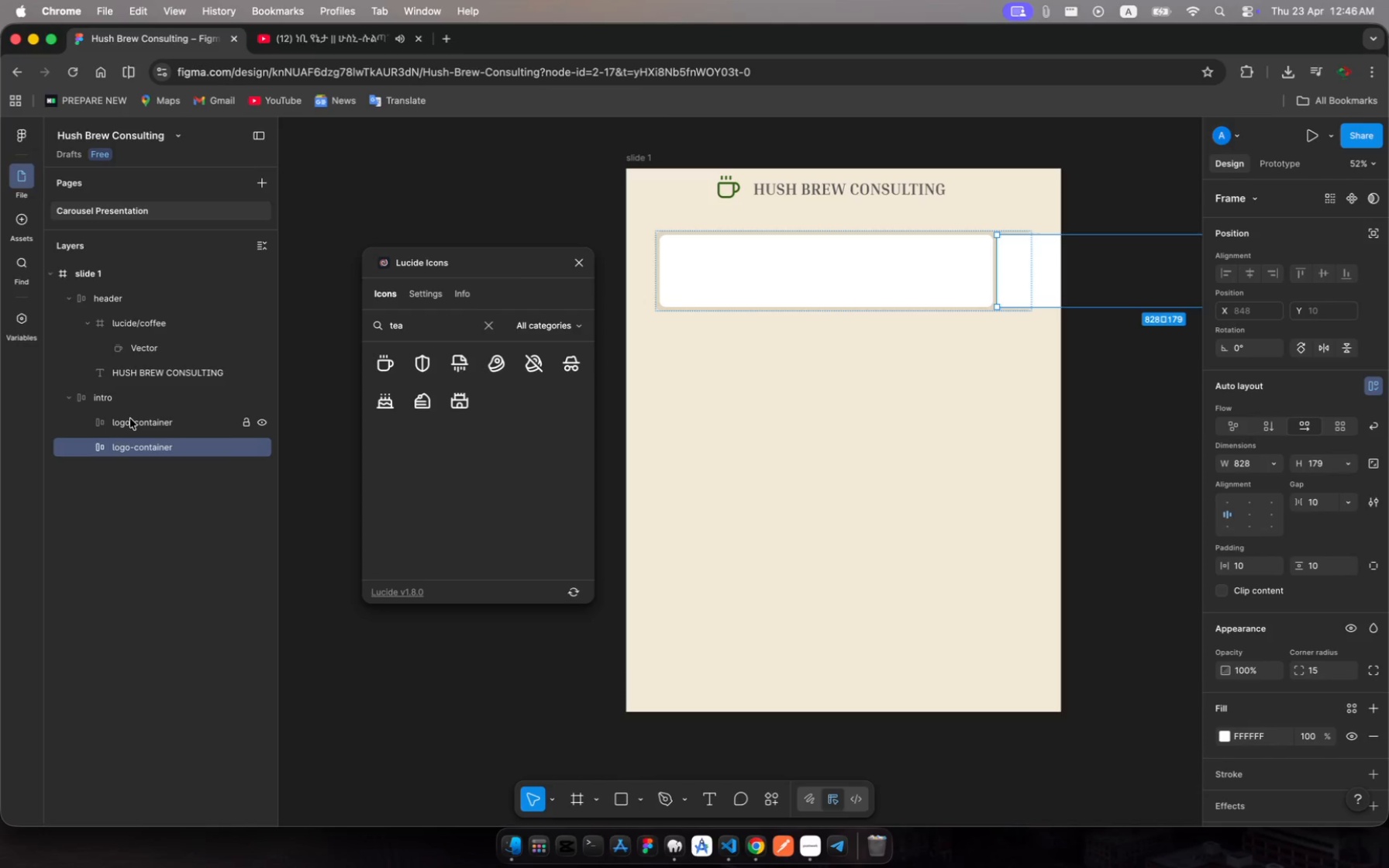 
key(Meta+V)
 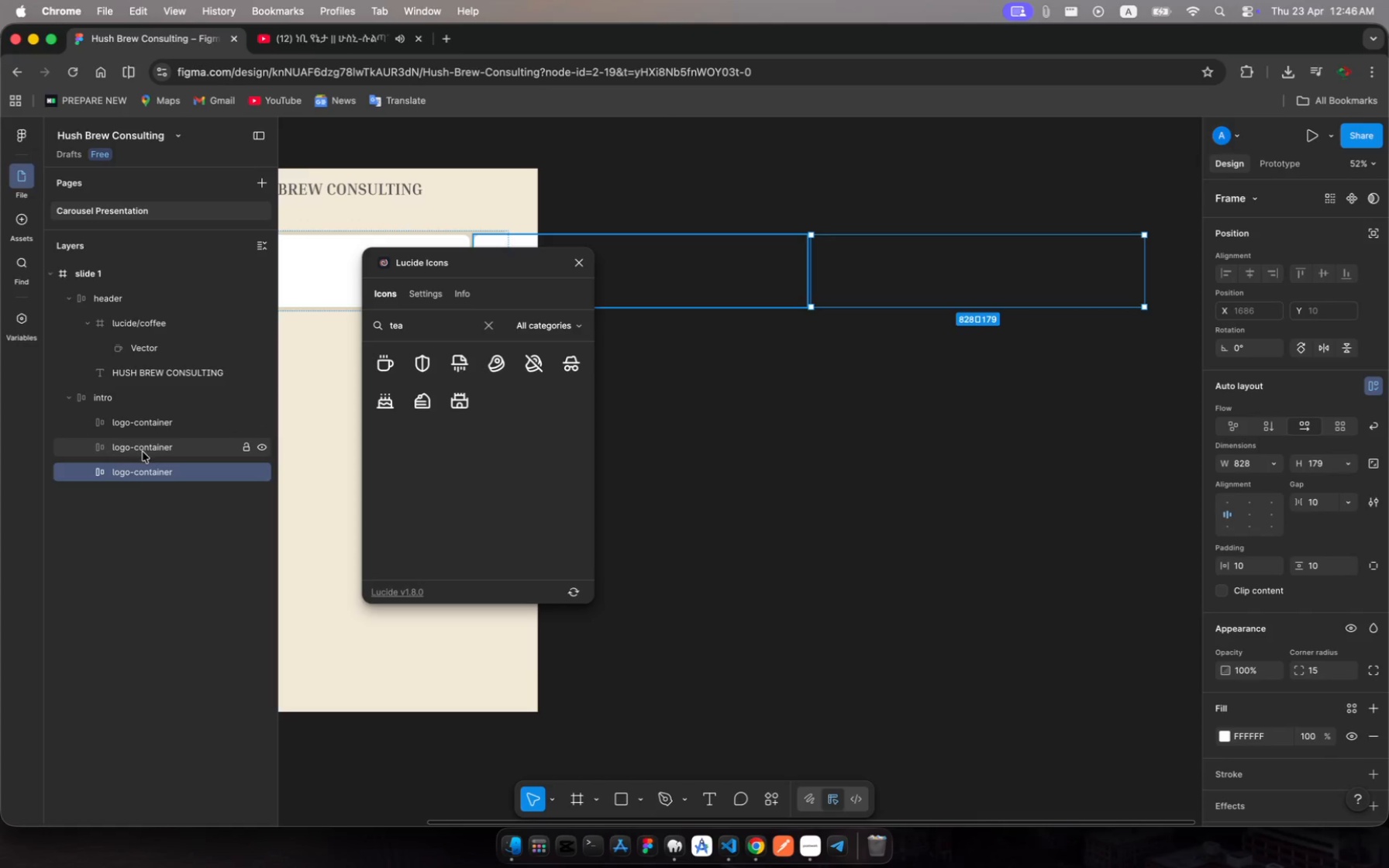 
left_click([143, 453])
 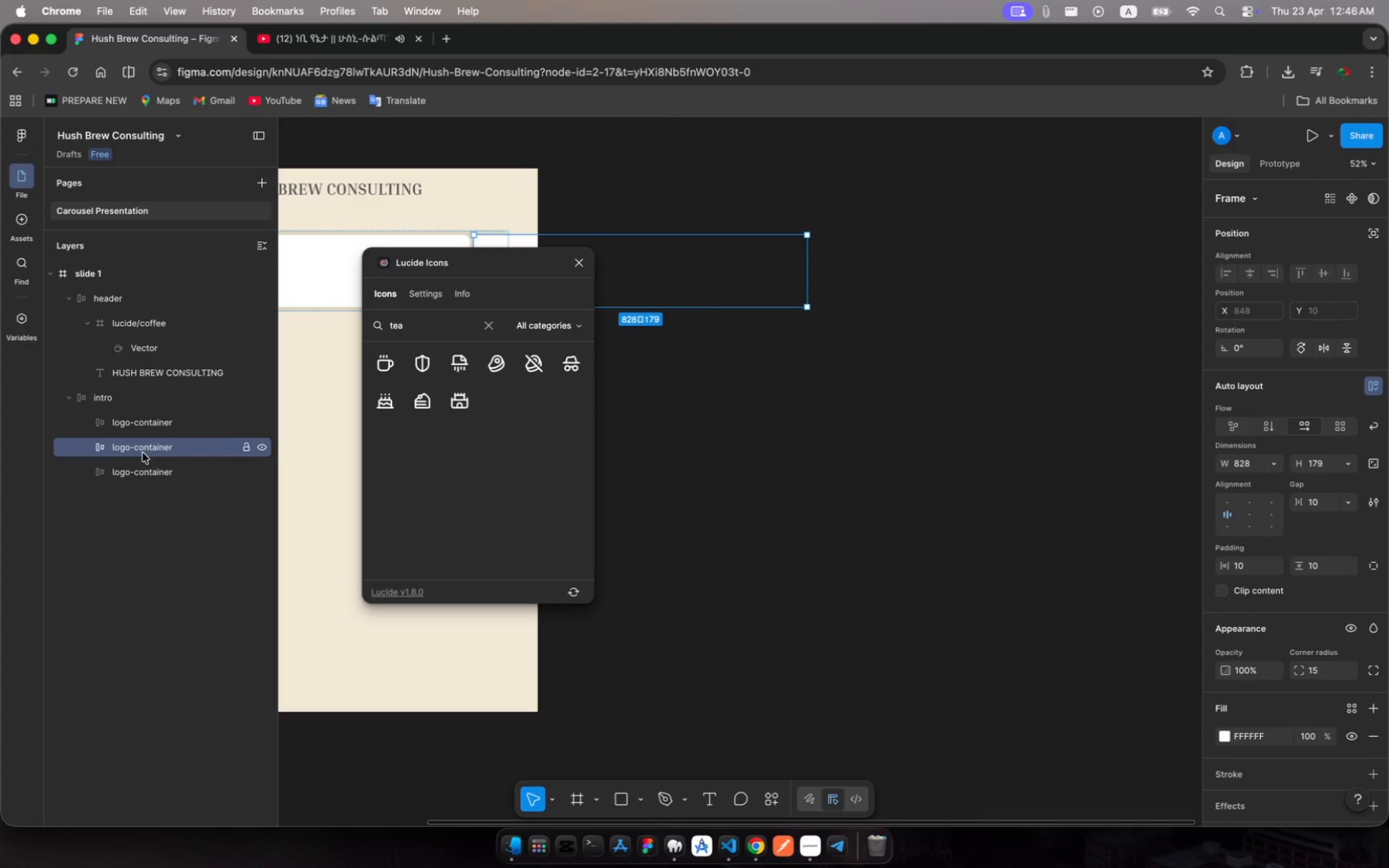 
hold_key(key=ShiftRight, duration=2.31)
left_click([128, 470])
 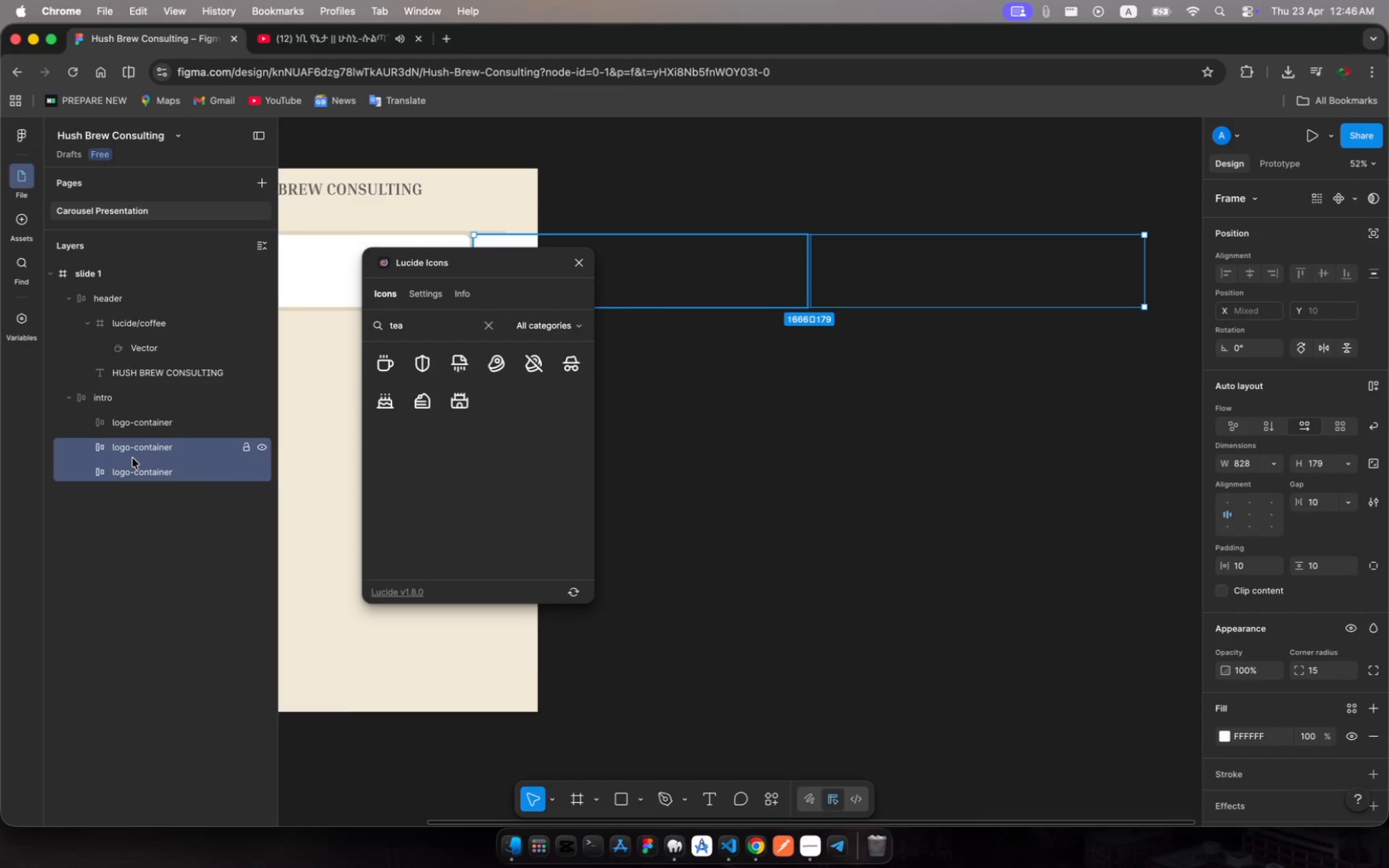 
left_click_drag(start_coordinate=[133, 458], to_coordinate=[167, 432])
 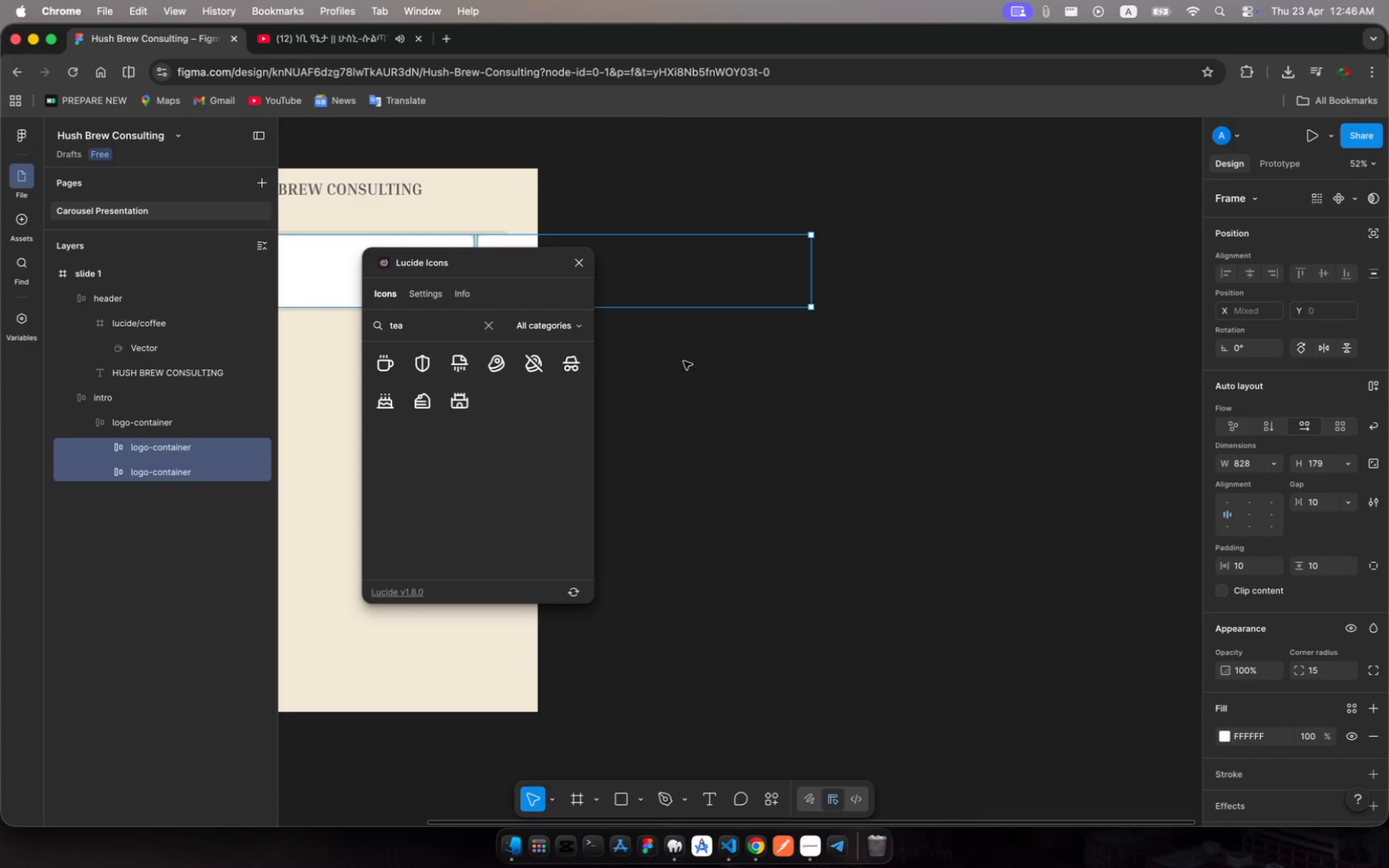 
scroll: coordinate [686, 361], scroll_direction: up, amount: 31.0
 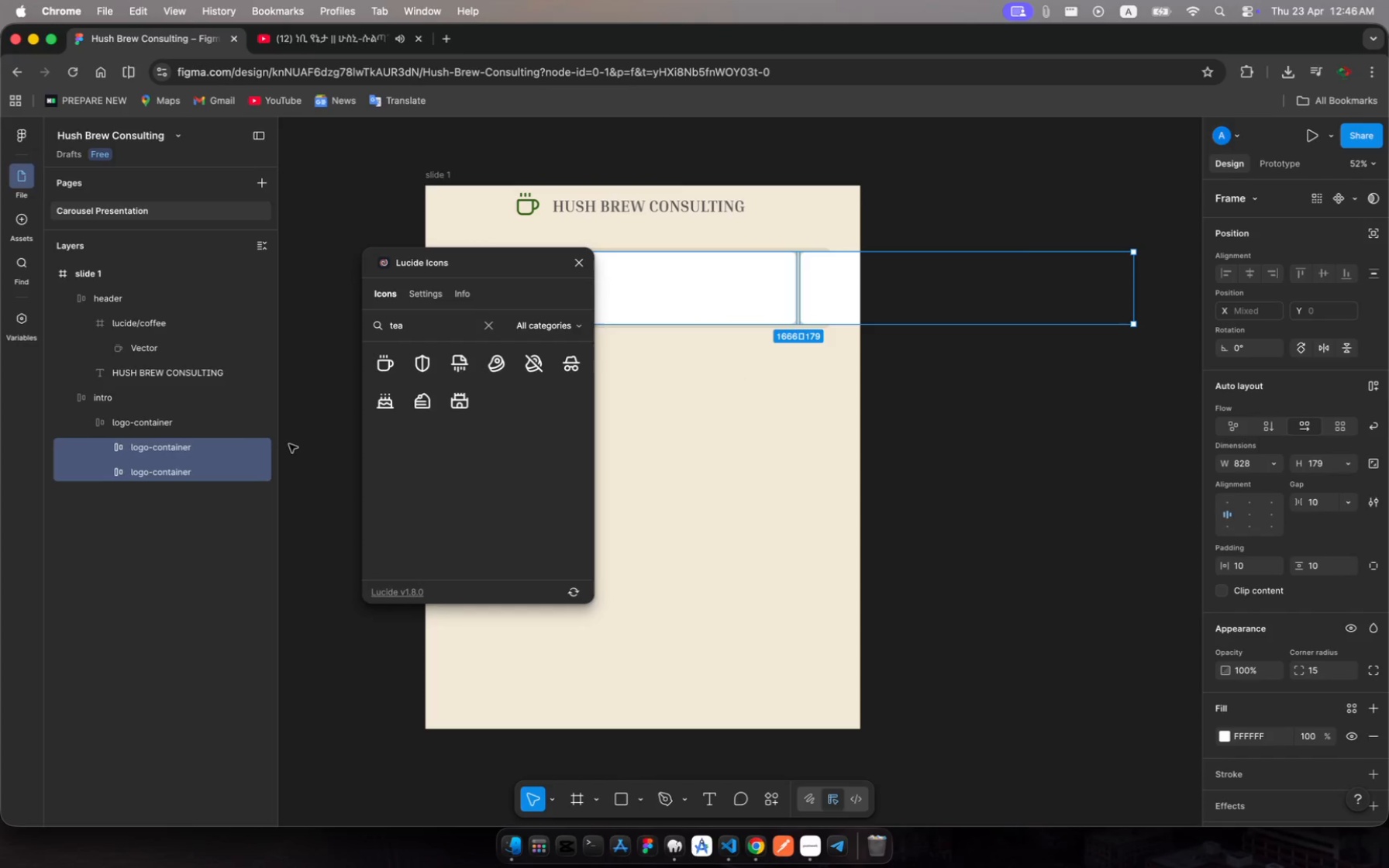 
left_click([160, 426])
 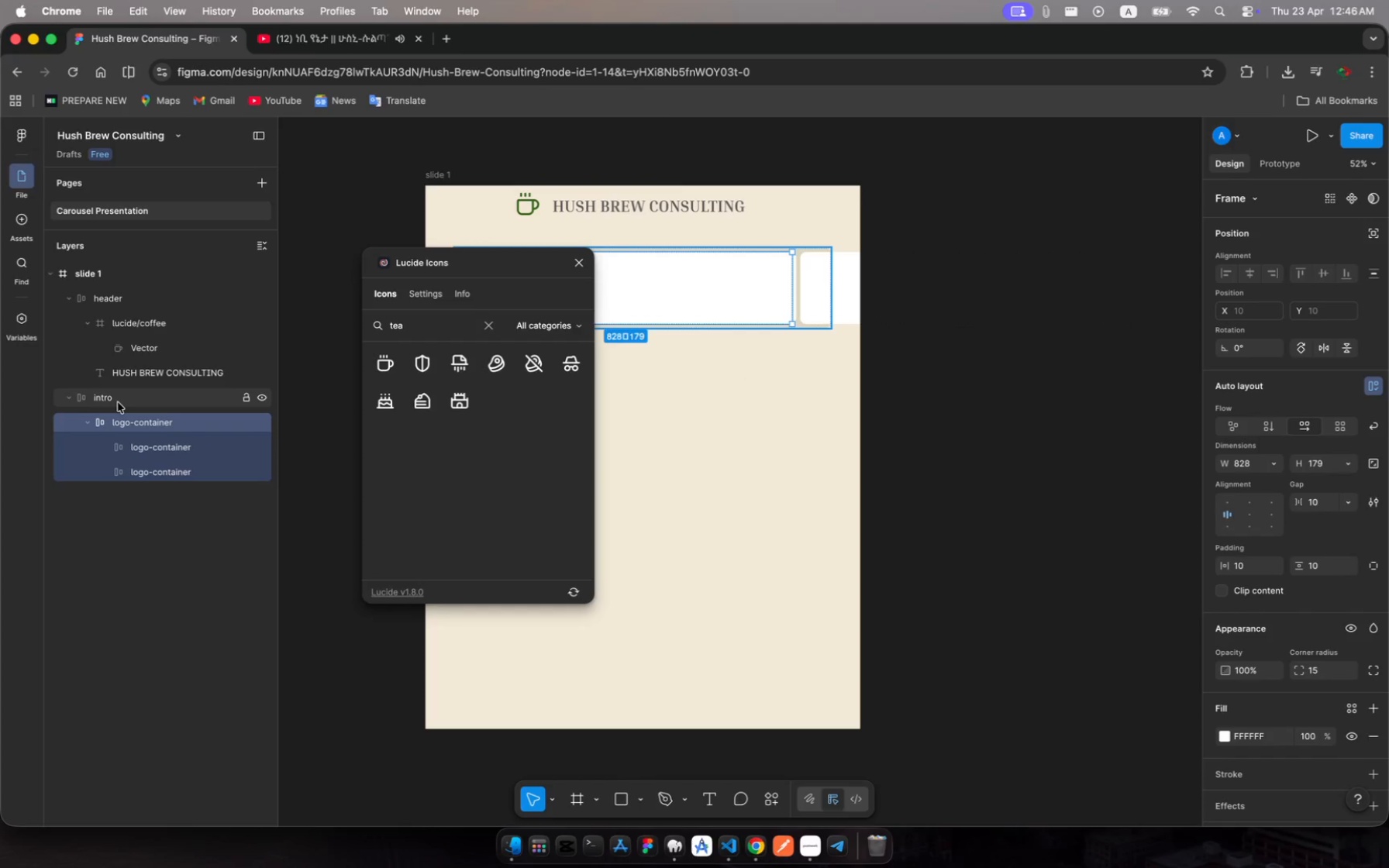 
wait(5.74)
 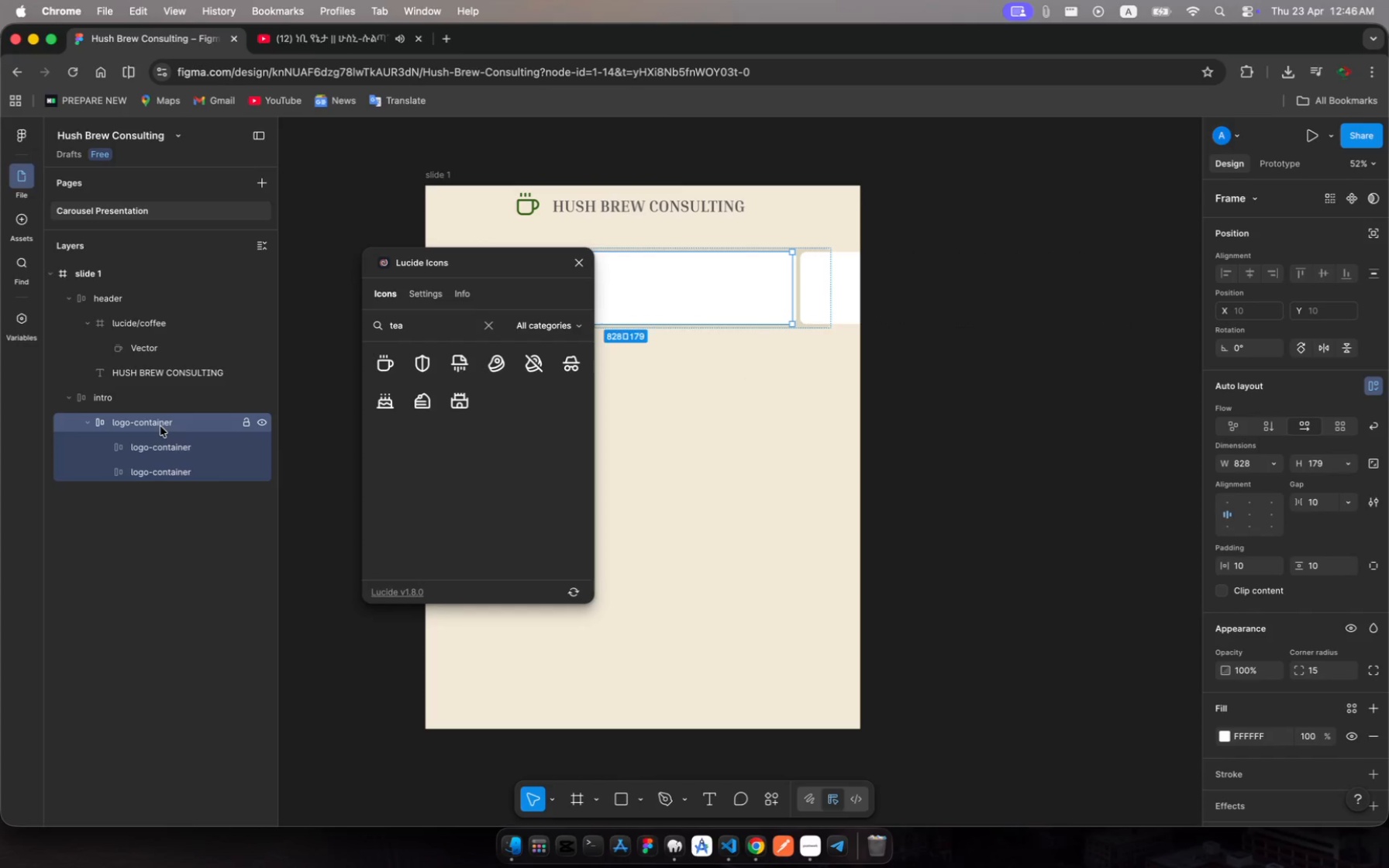 
left_click([118, 402])
 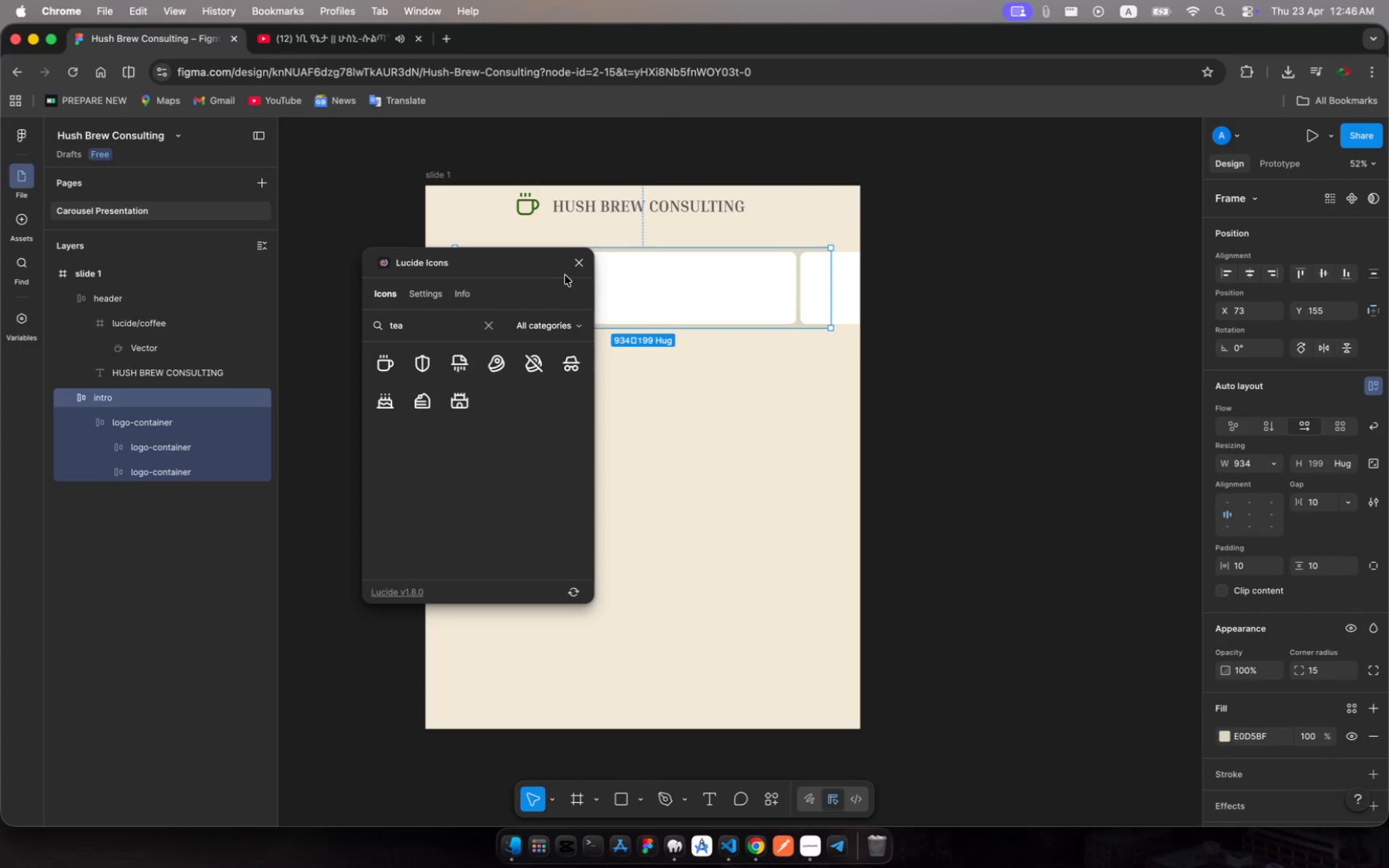 
left_click([583, 263])
 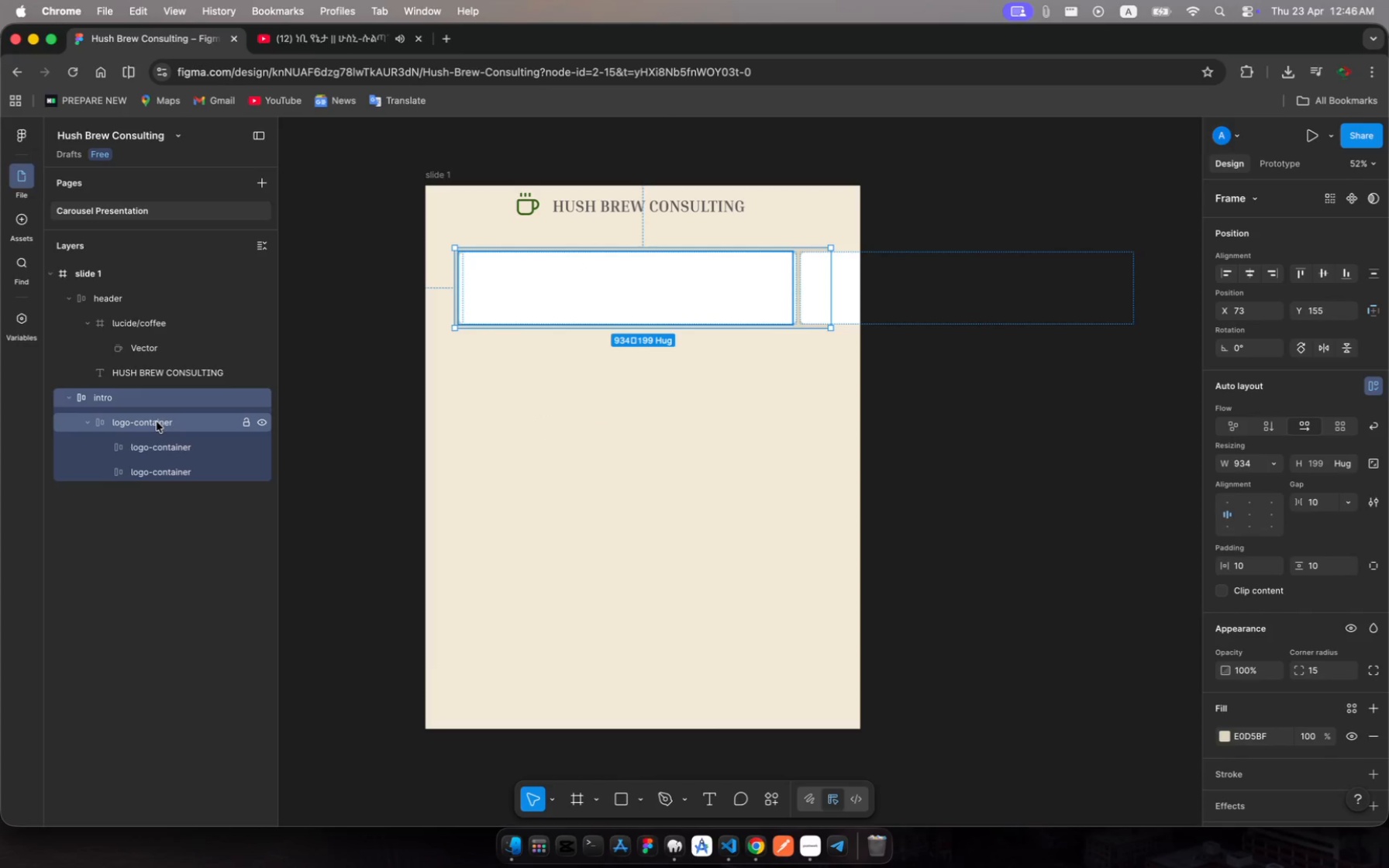 
left_click([157, 422])
 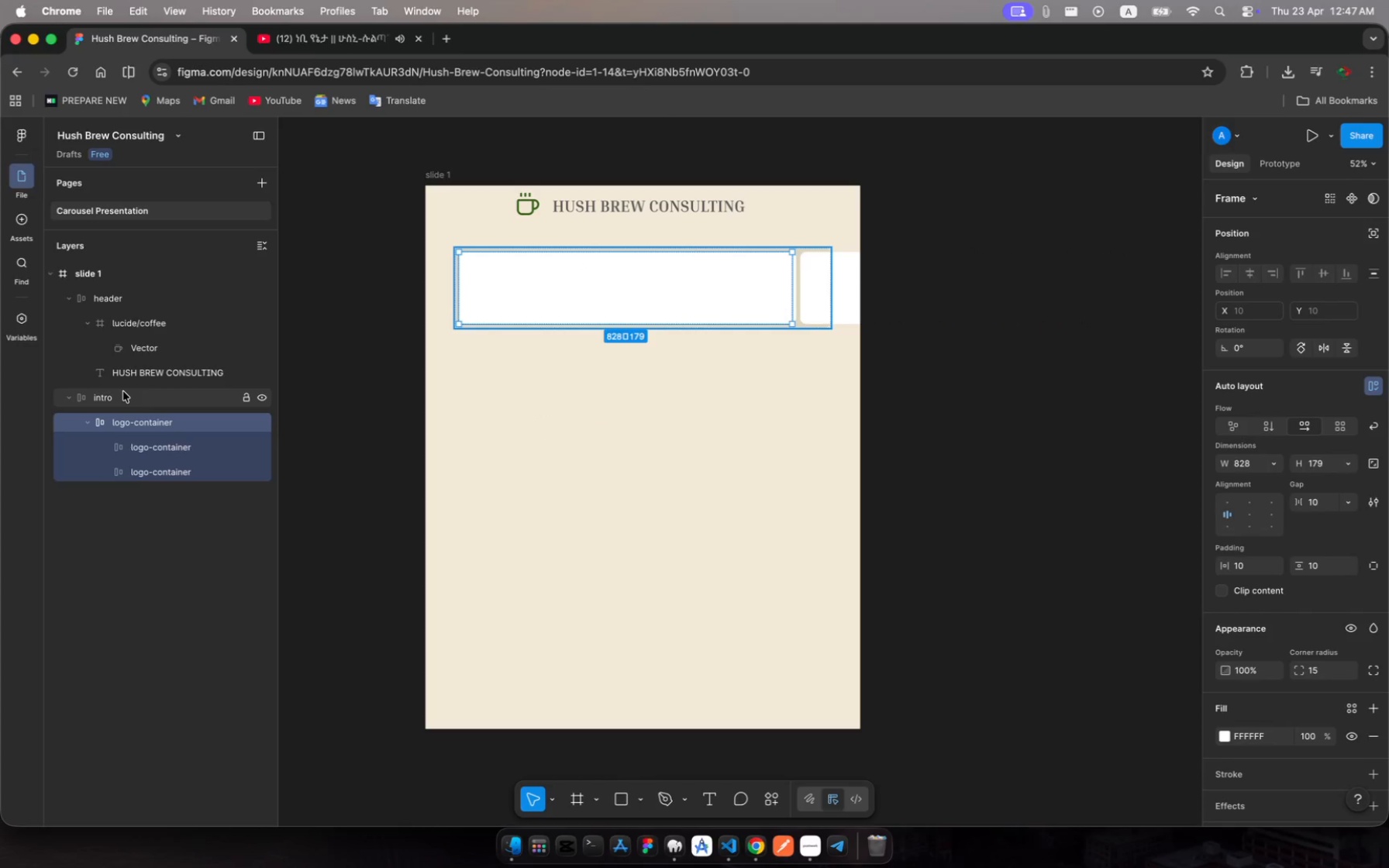 
right_click([123, 391])
 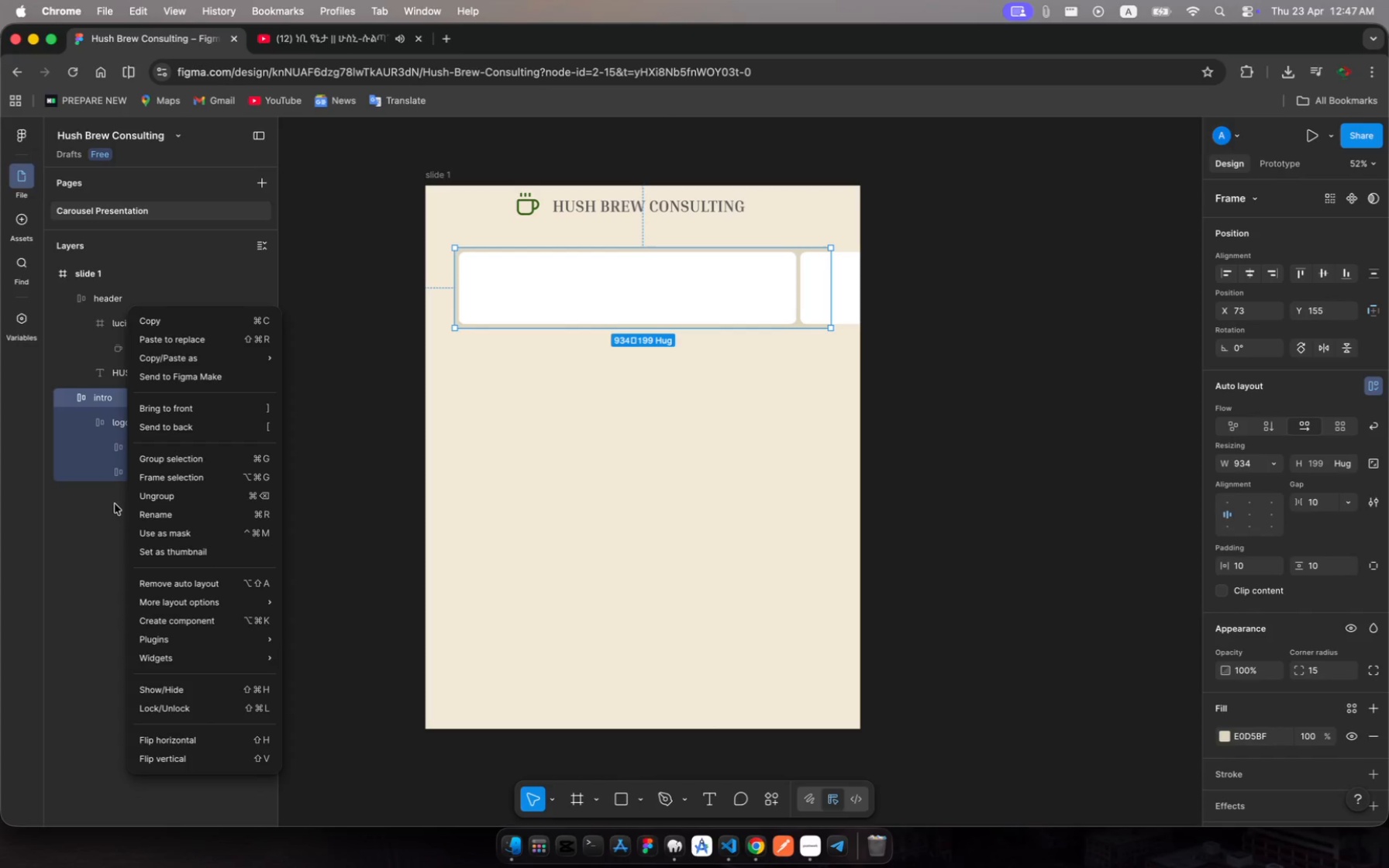 
wait(5.26)
 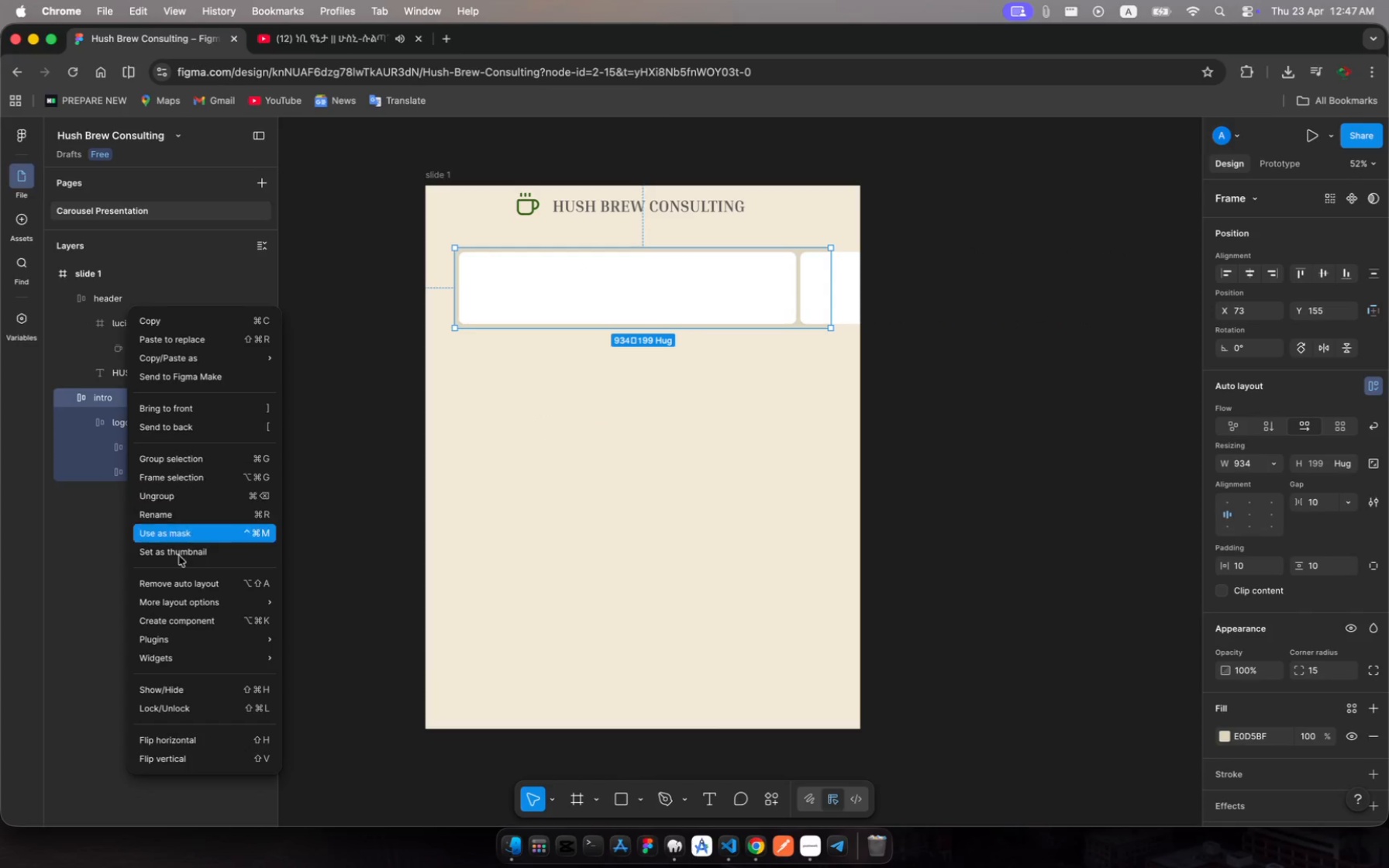 
left_click([98, 399])
 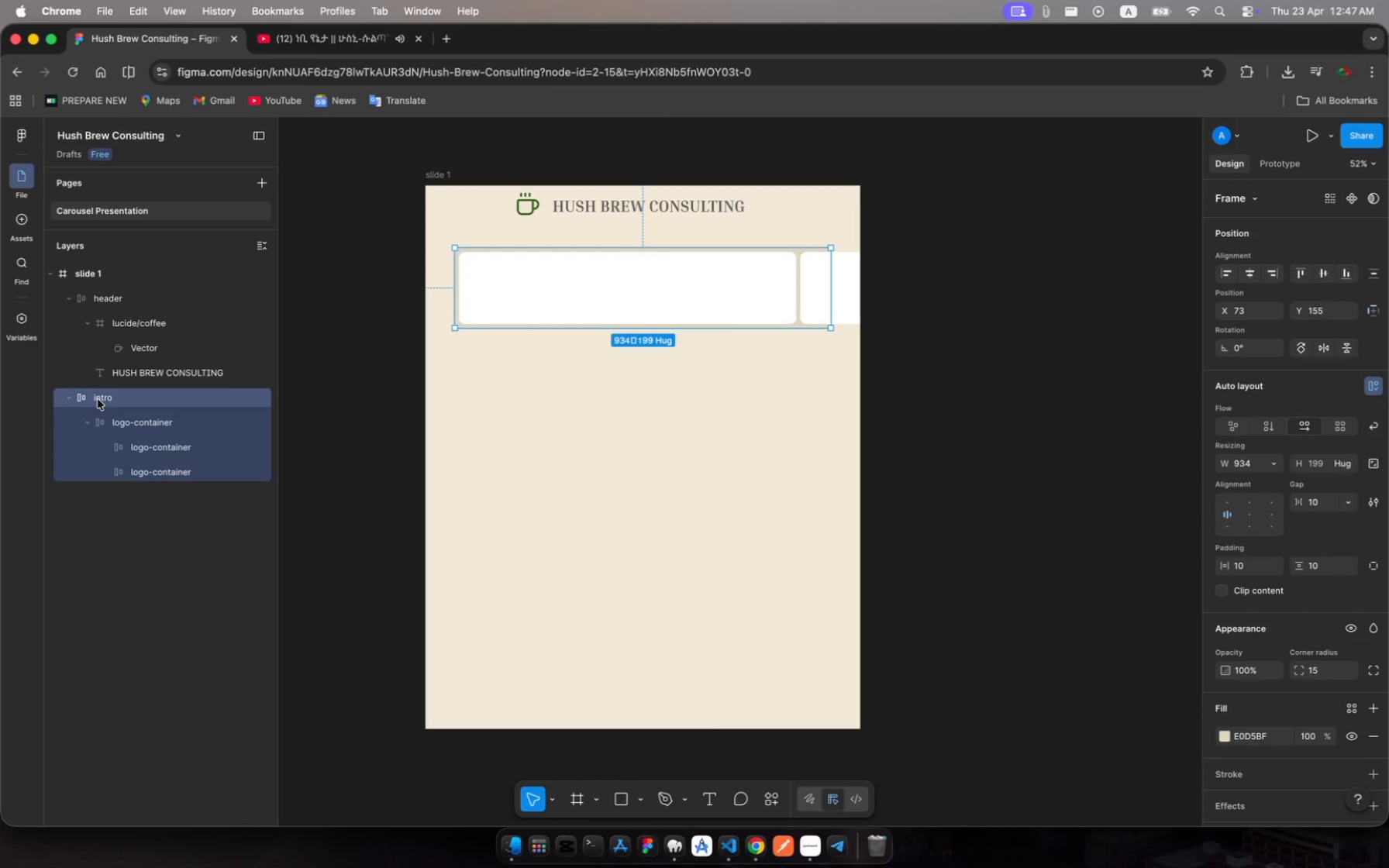 
wait(14.87)
 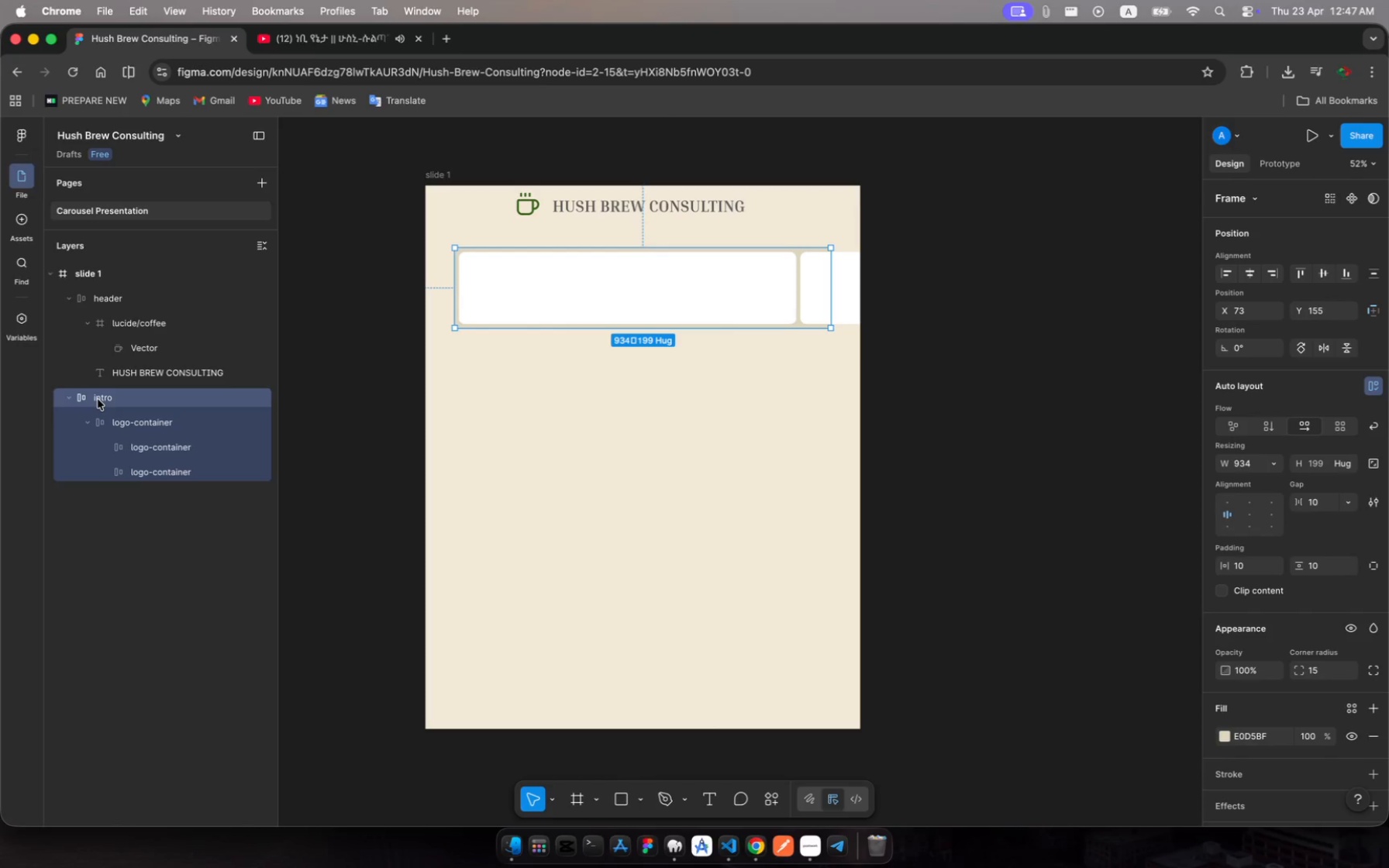 
left_click([1310, 426])
 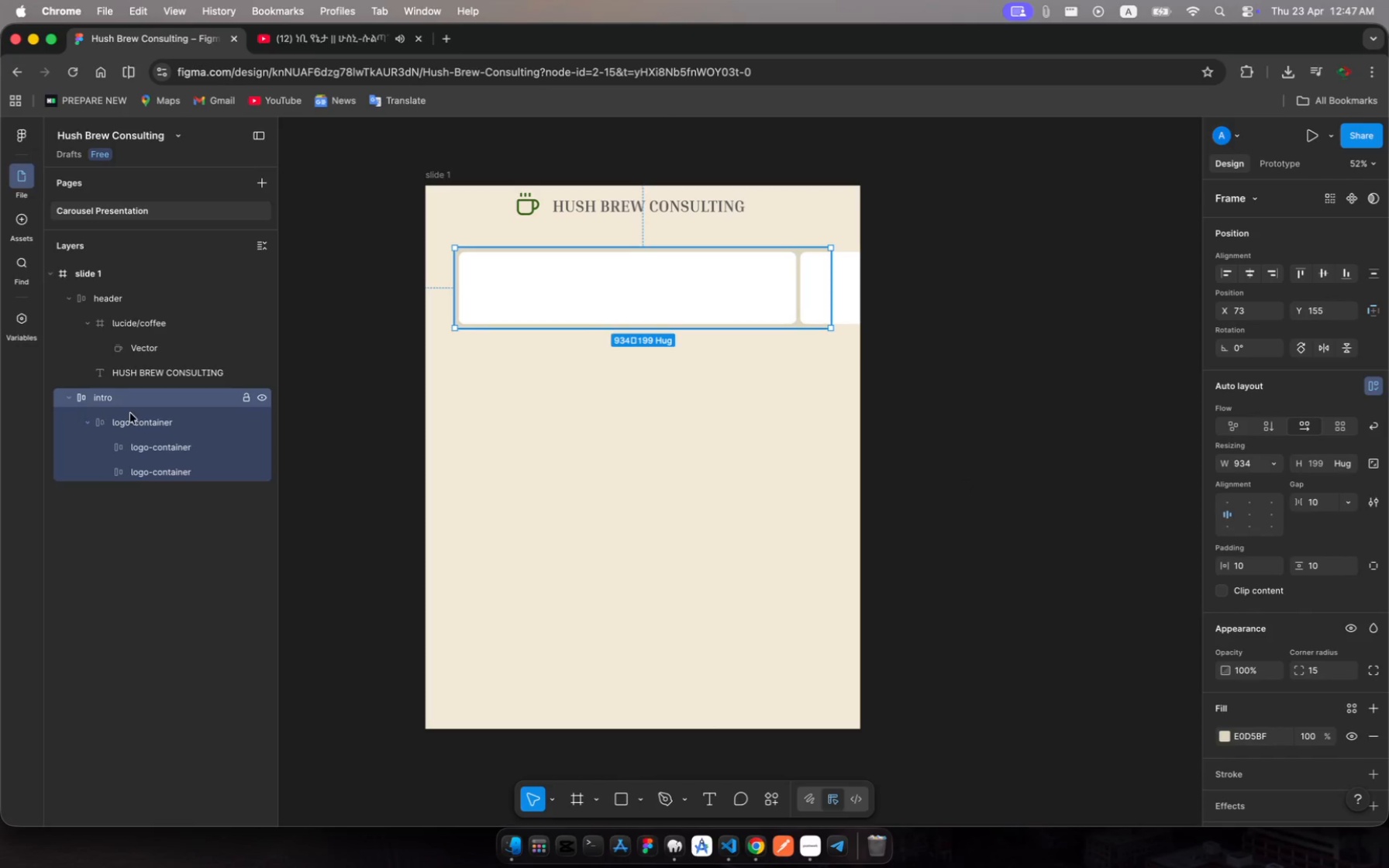 
left_click([143, 421])
 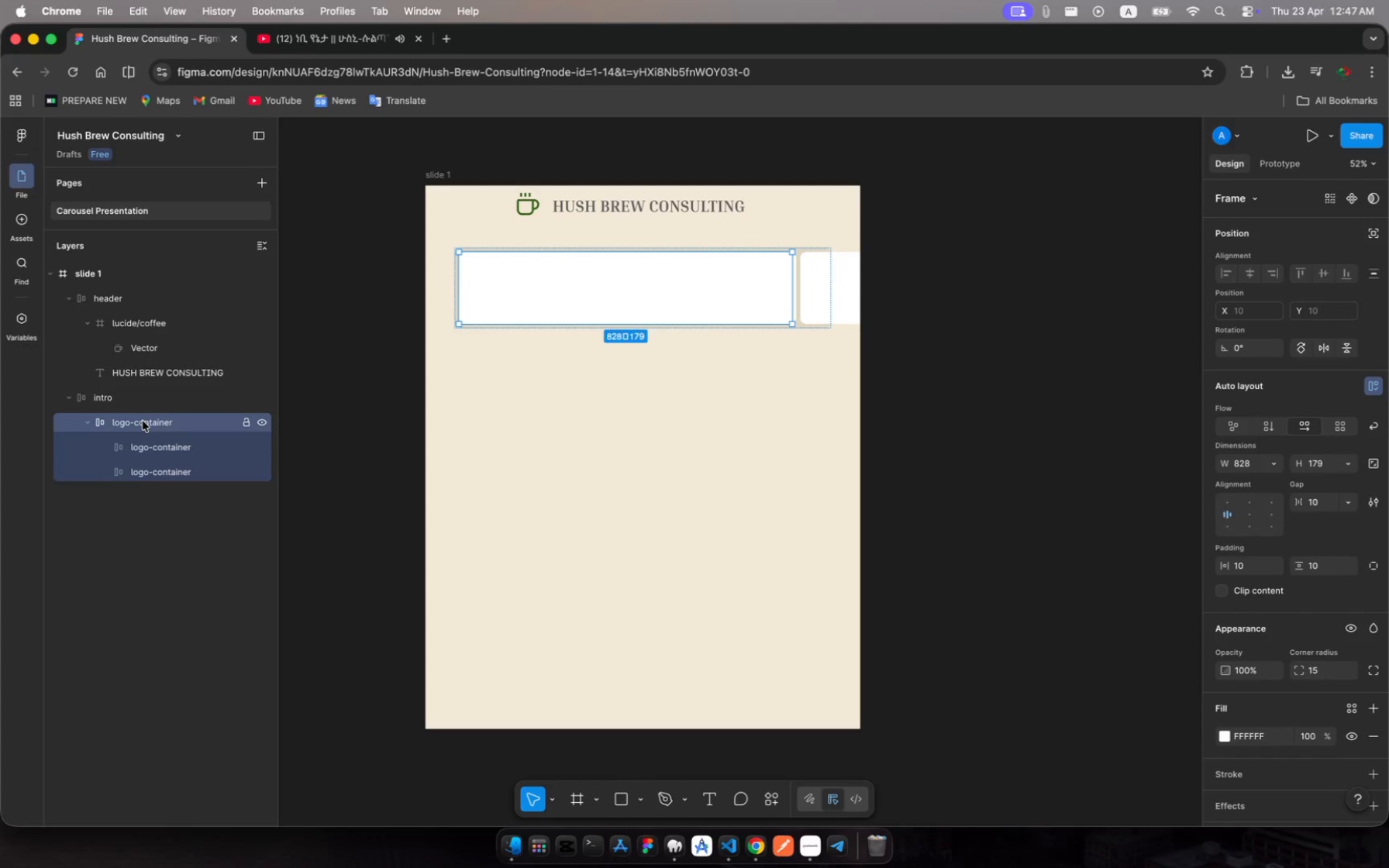 
wait(12.11)
 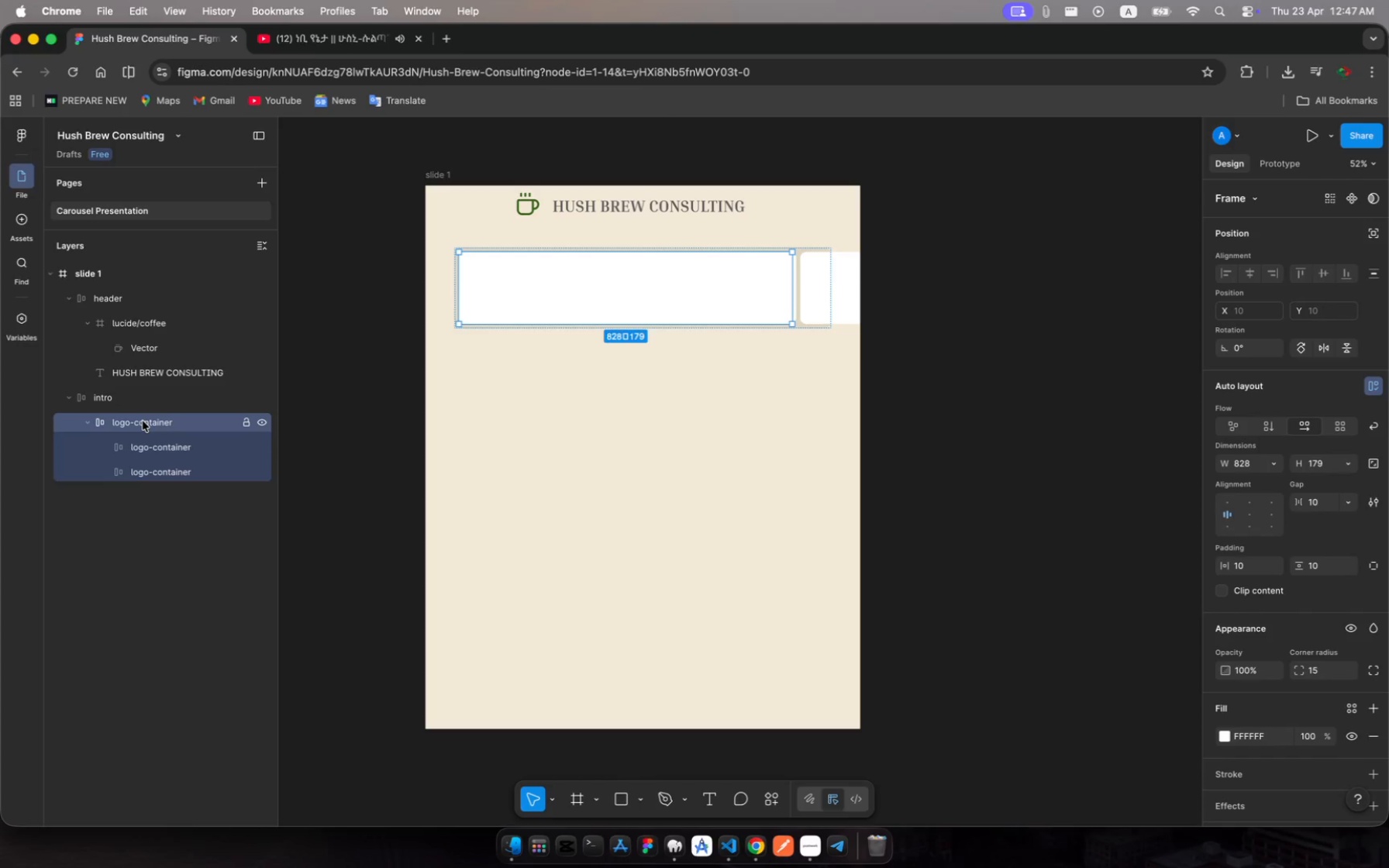 
left_click([157, 449])
 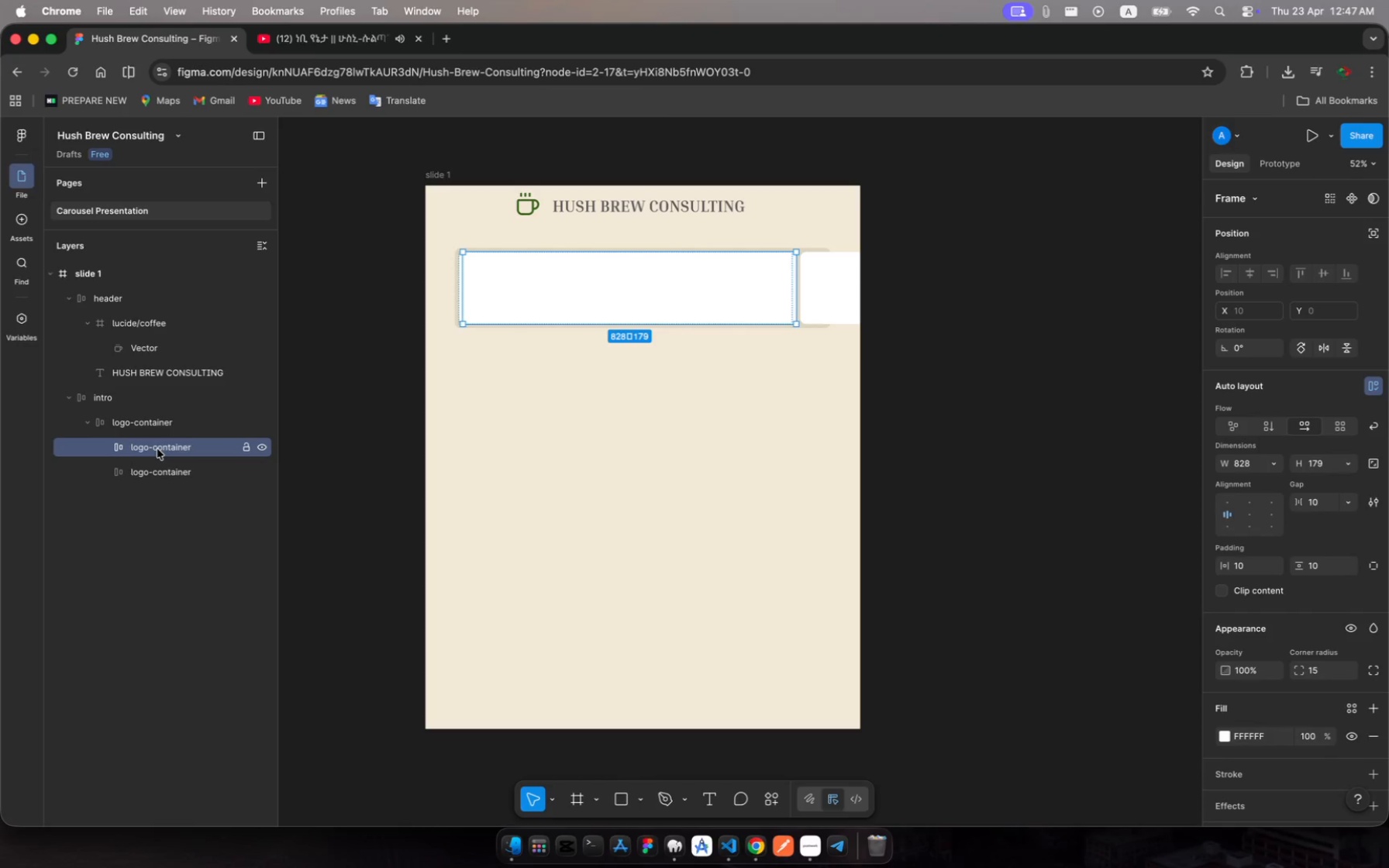 
left_click_drag(start_coordinate=[157, 449], to_coordinate=[81, 463])
 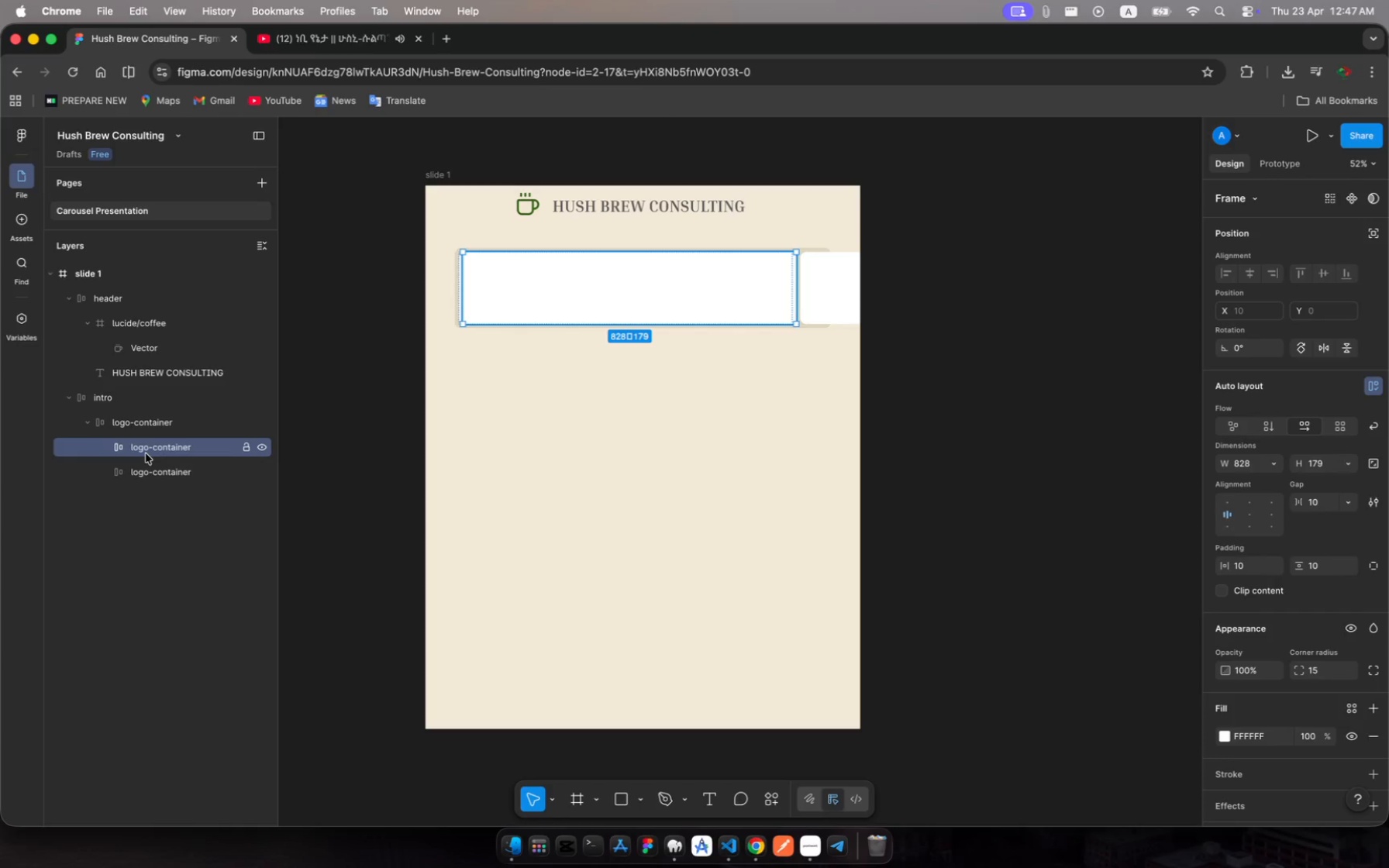 
key(Backspace)
 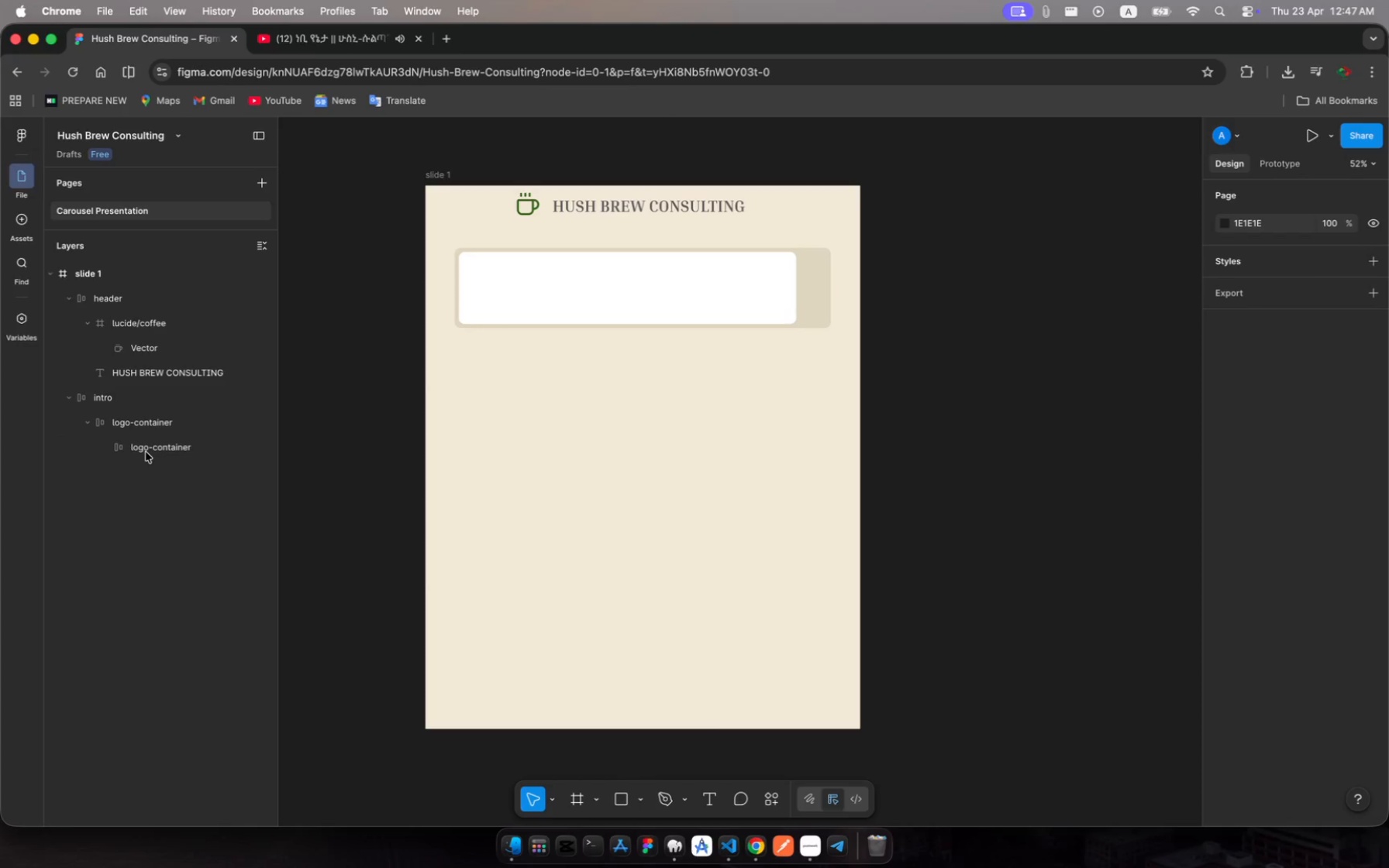 
left_click_drag(start_coordinate=[146, 452], to_coordinate=[130, 494])
 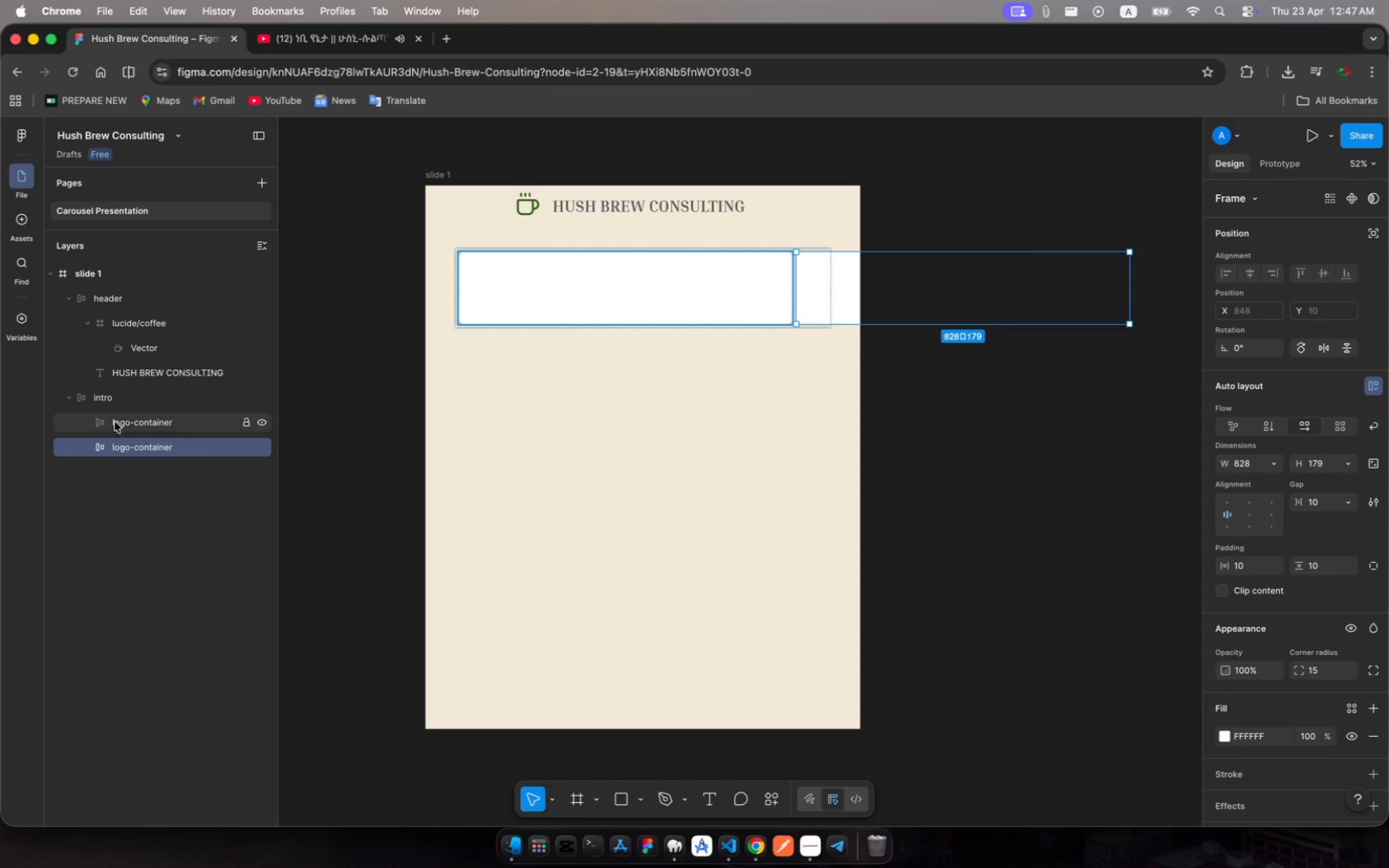 
left_click([106, 398])
 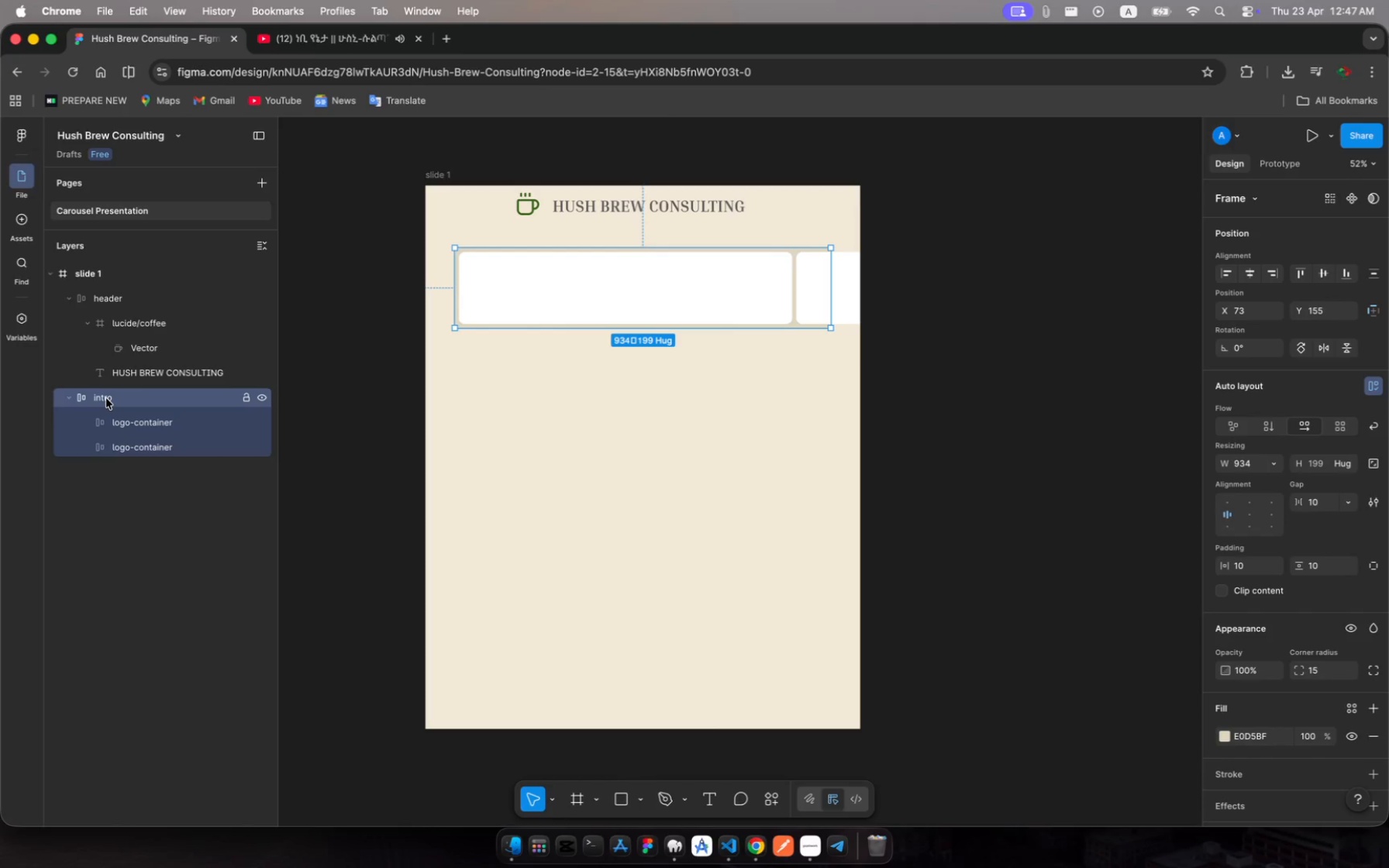 
wait(9.4)
 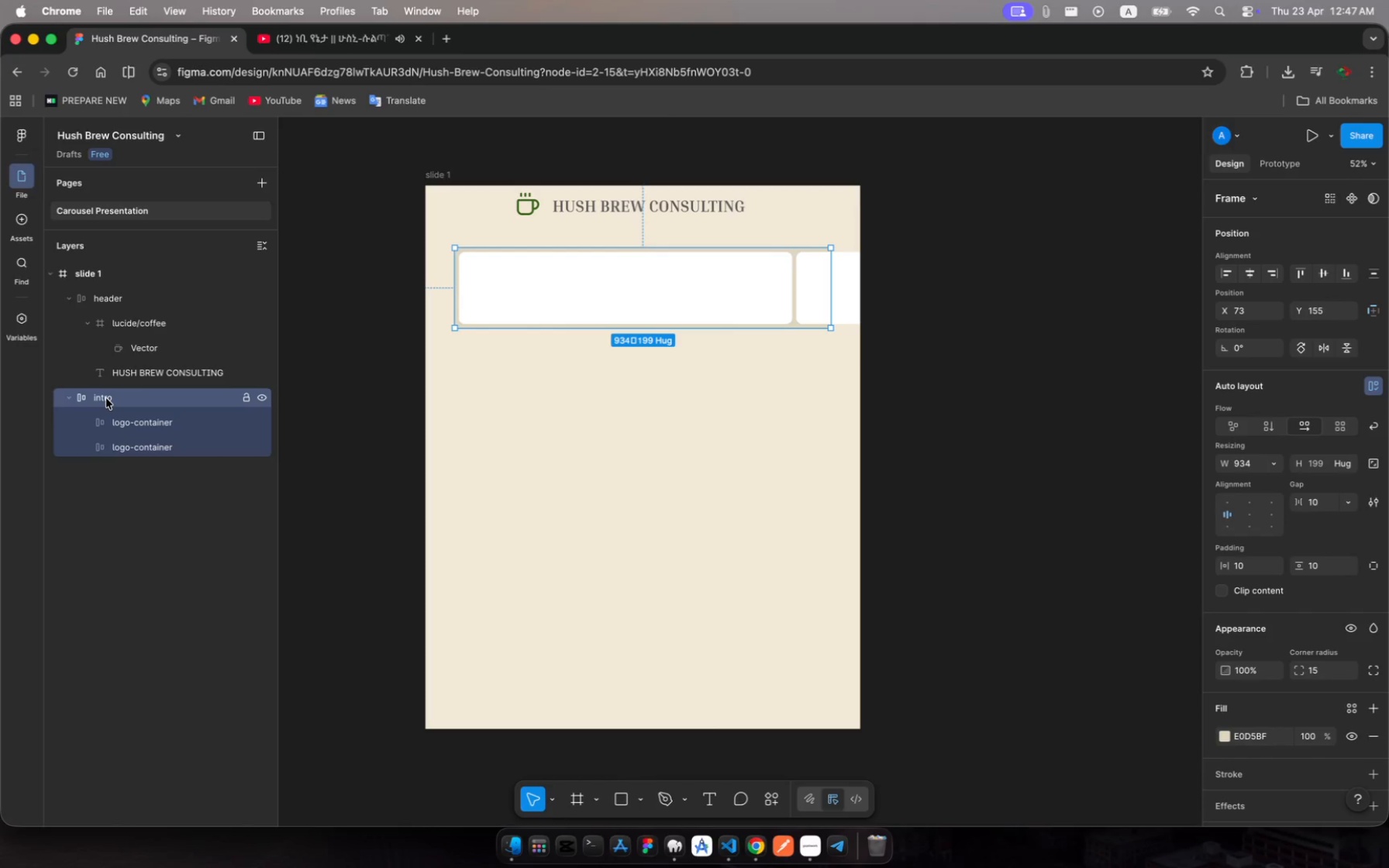 
left_click([128, 427])
 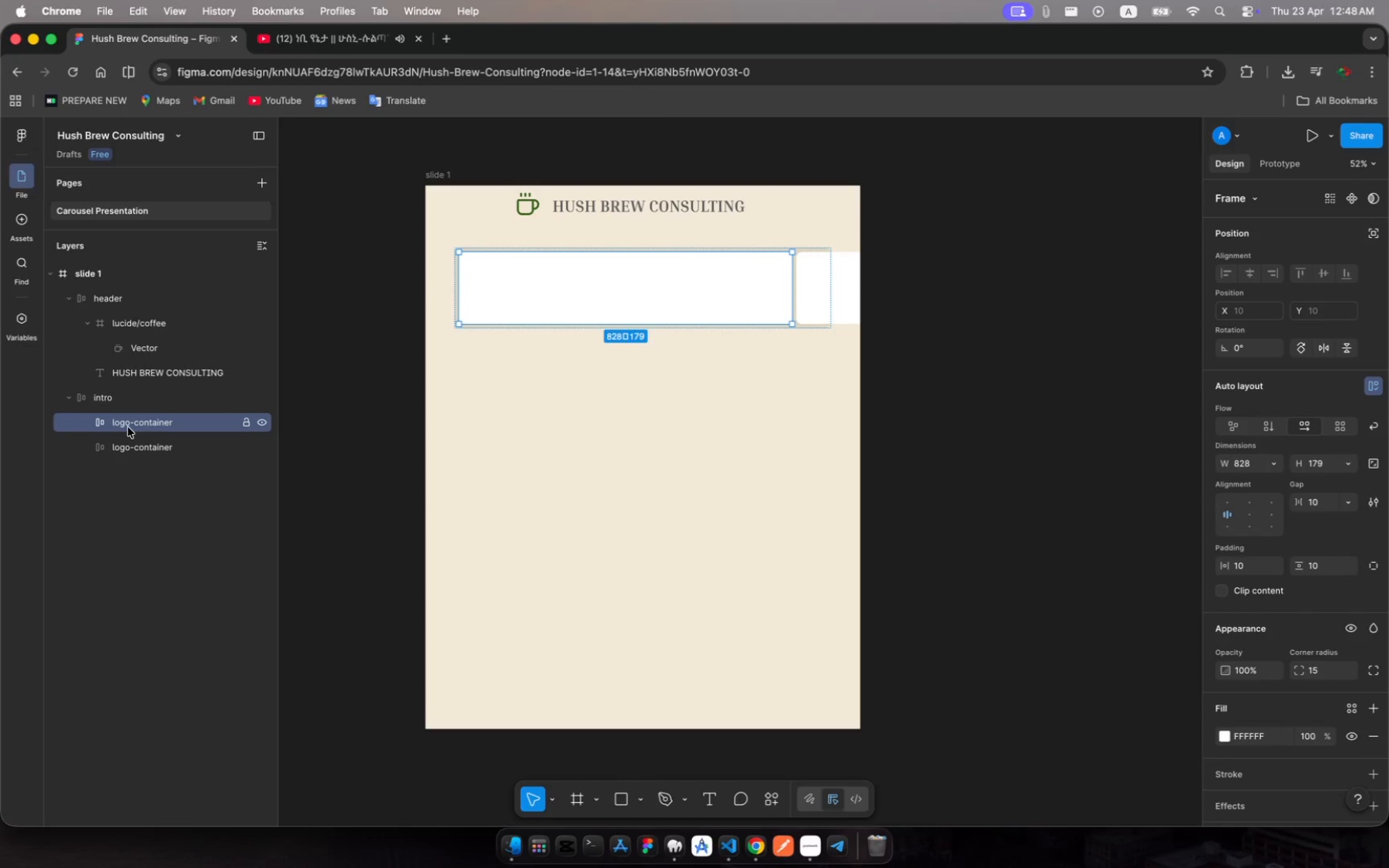 
key(Meta+Z)
 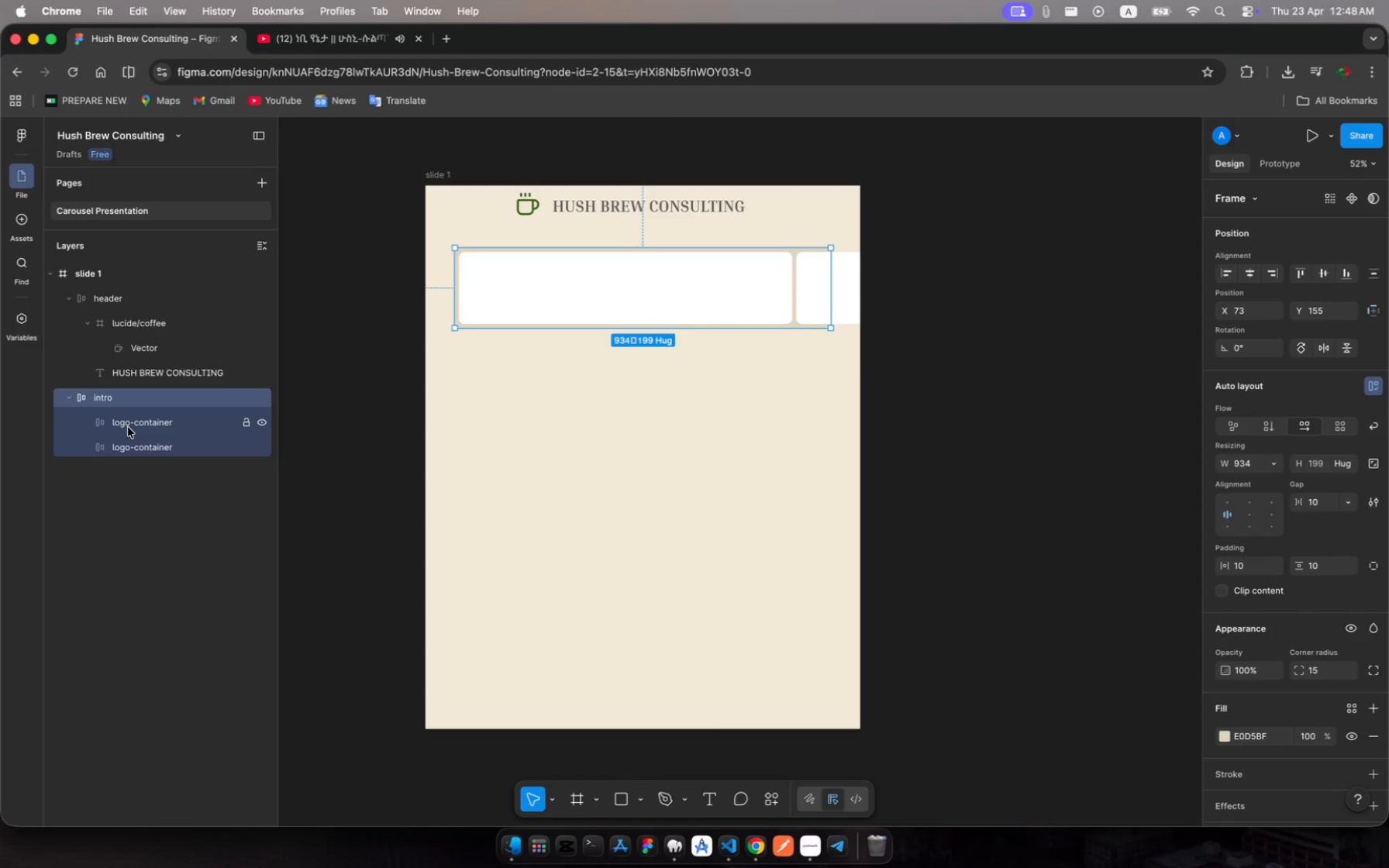 
key(Meta+Z)
 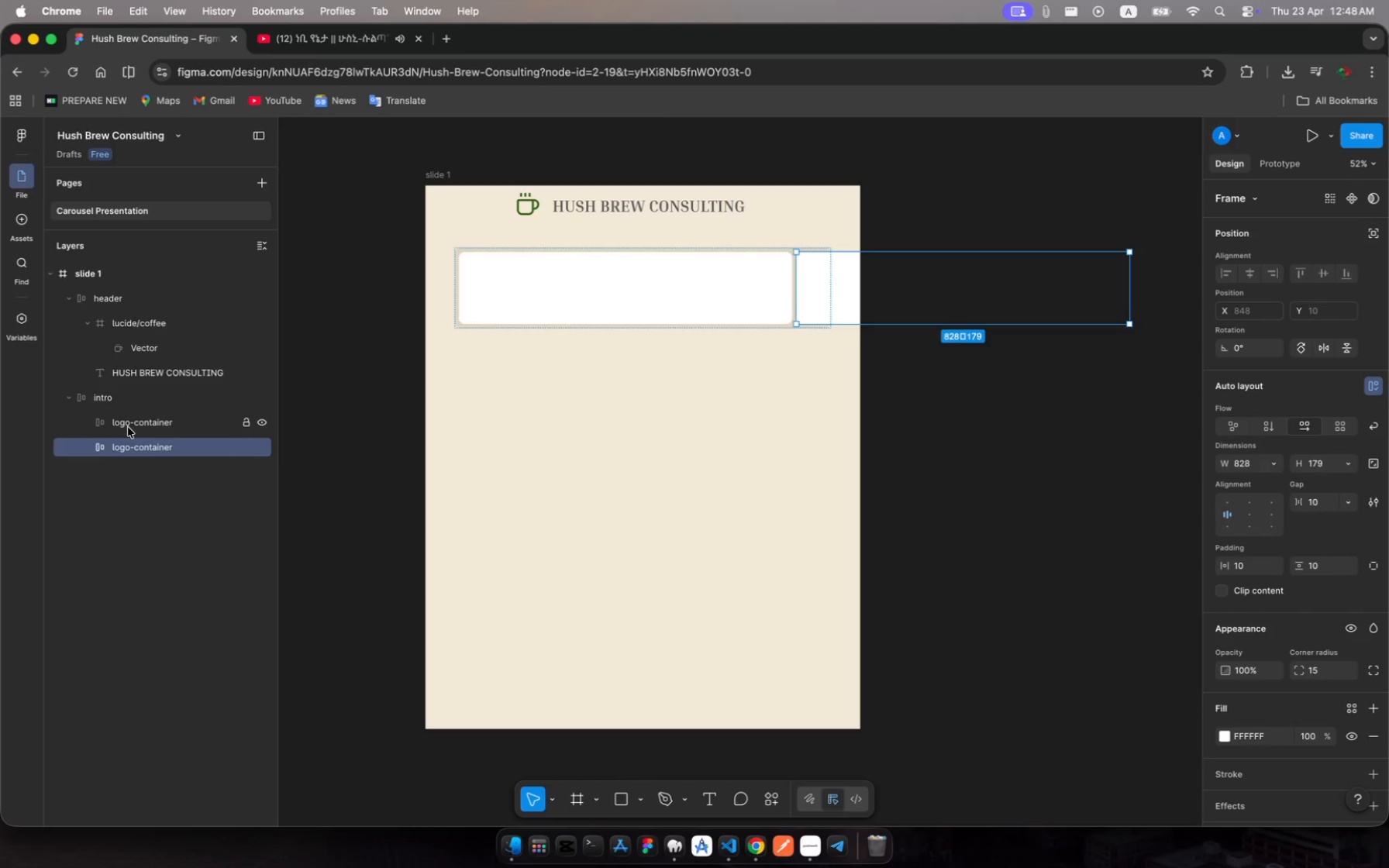 
key(Meta+Z)
 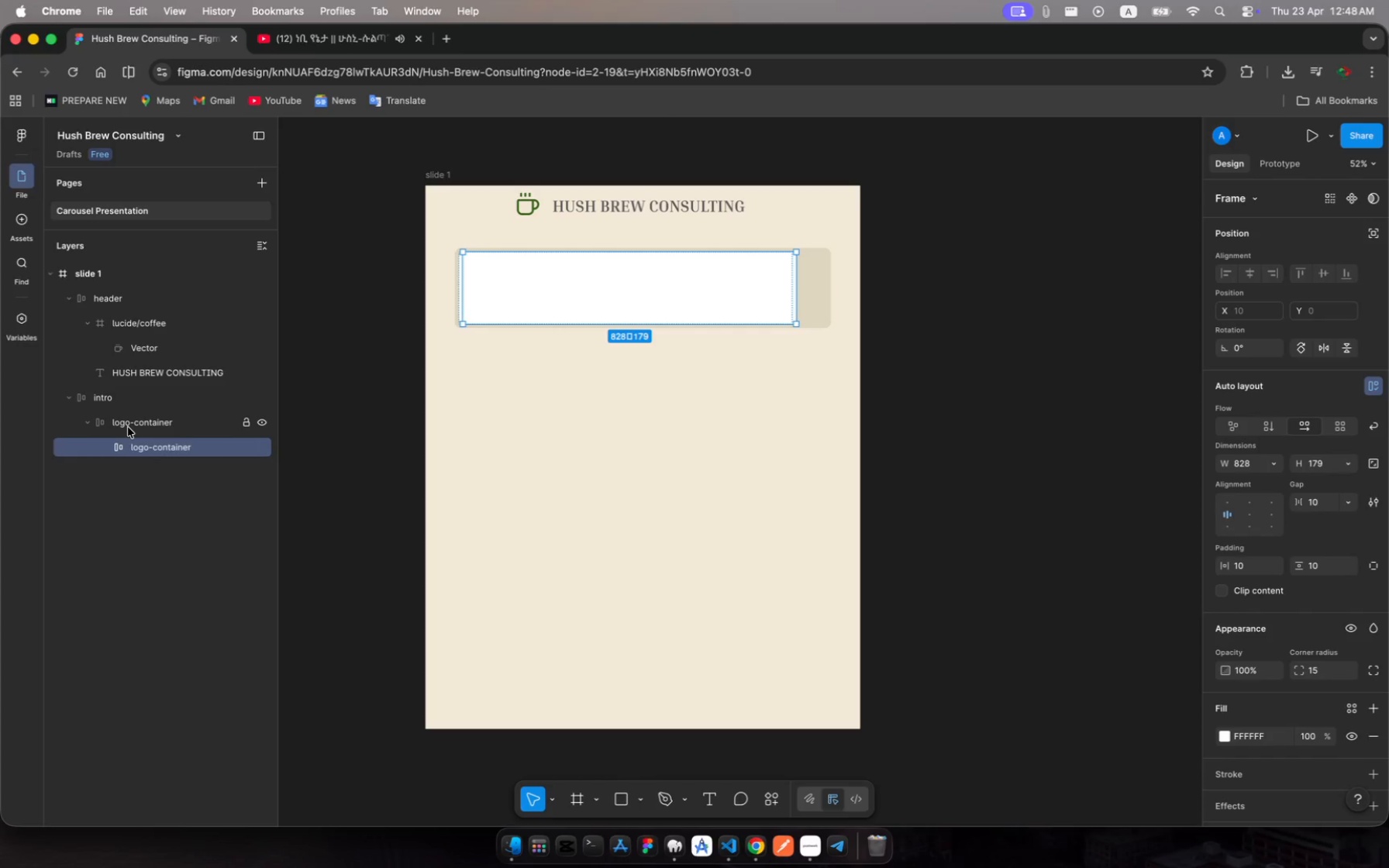 
left_click([128, 427])
 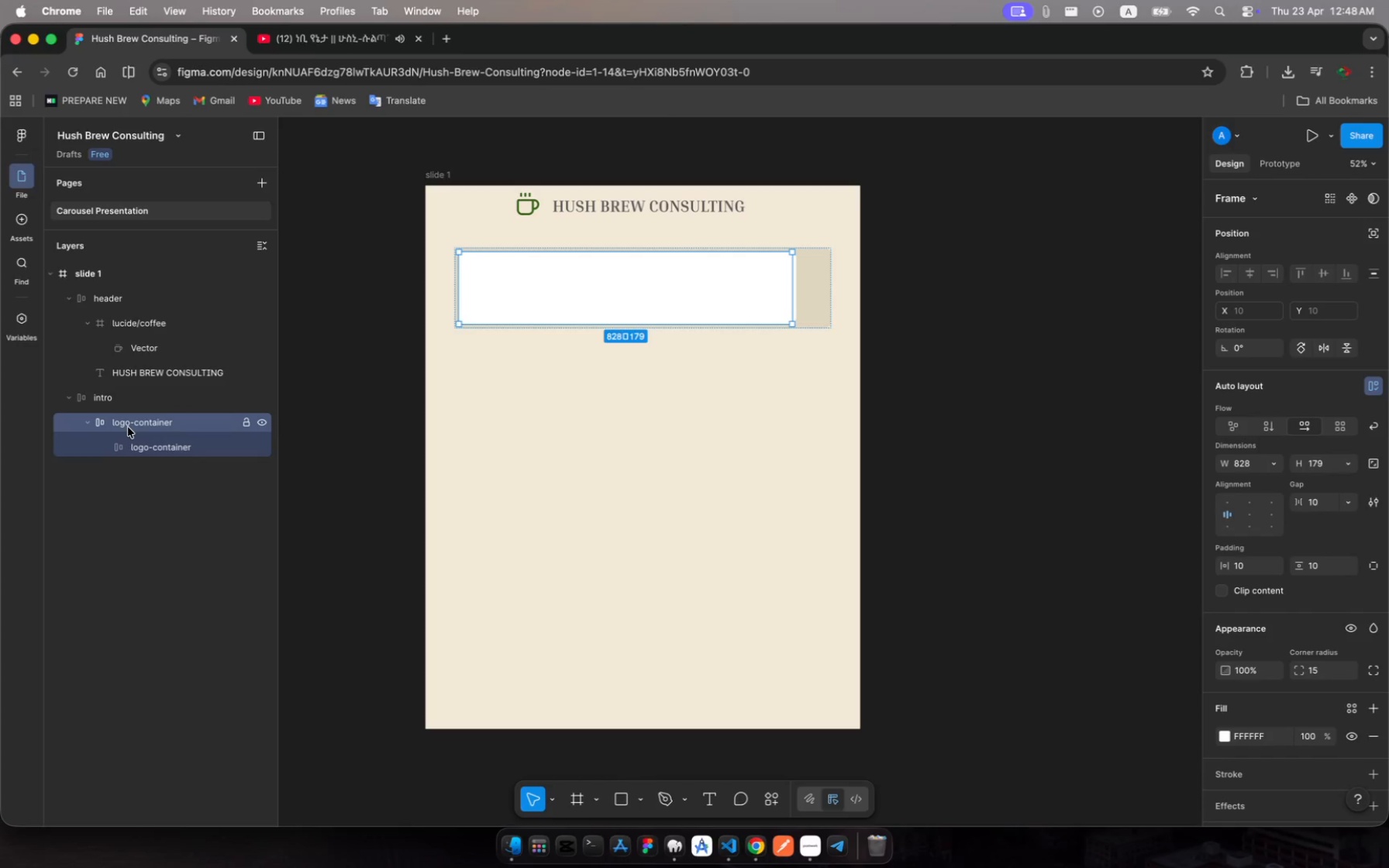 
wait(6.22)
 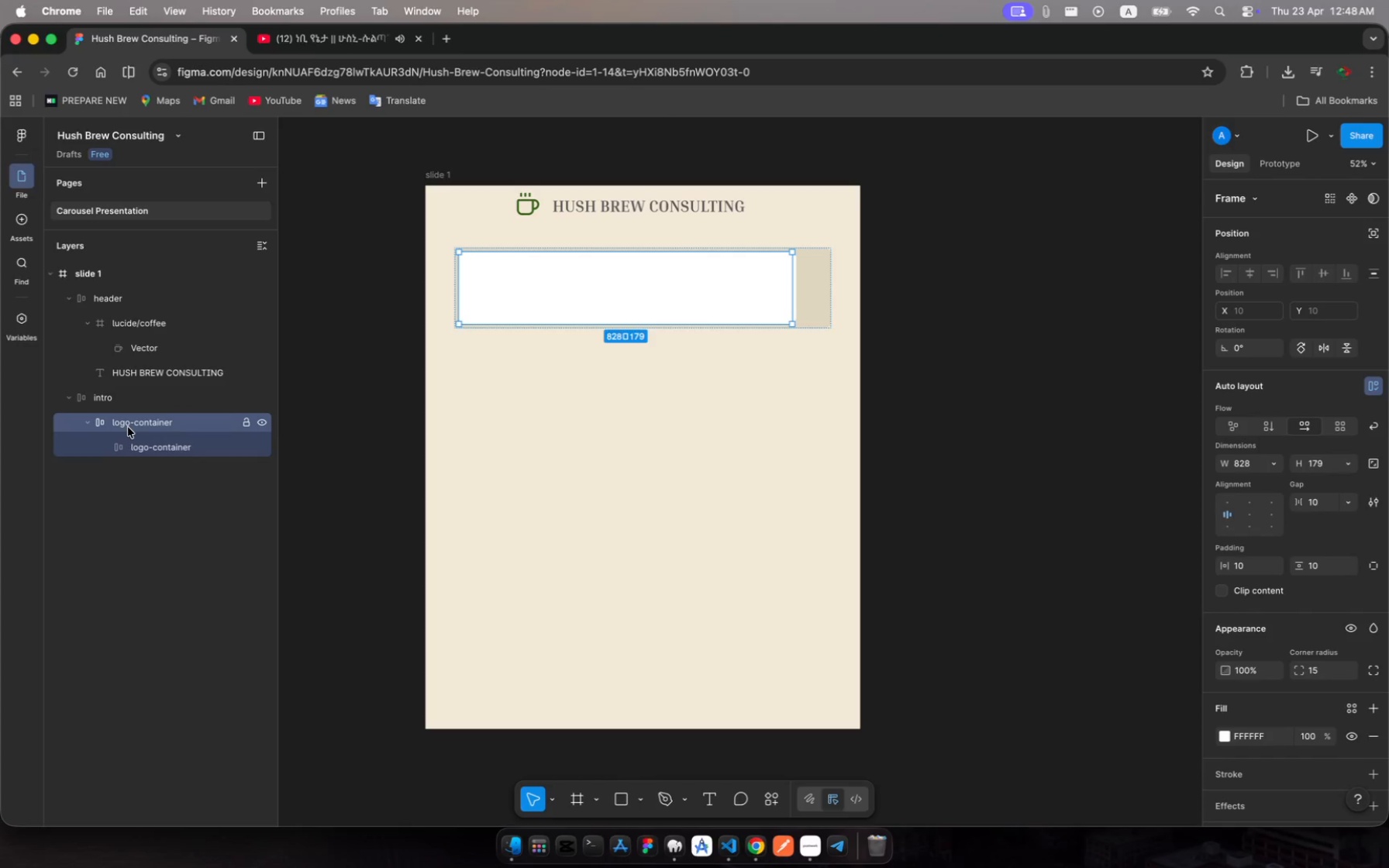 
left_click([152, 443])
 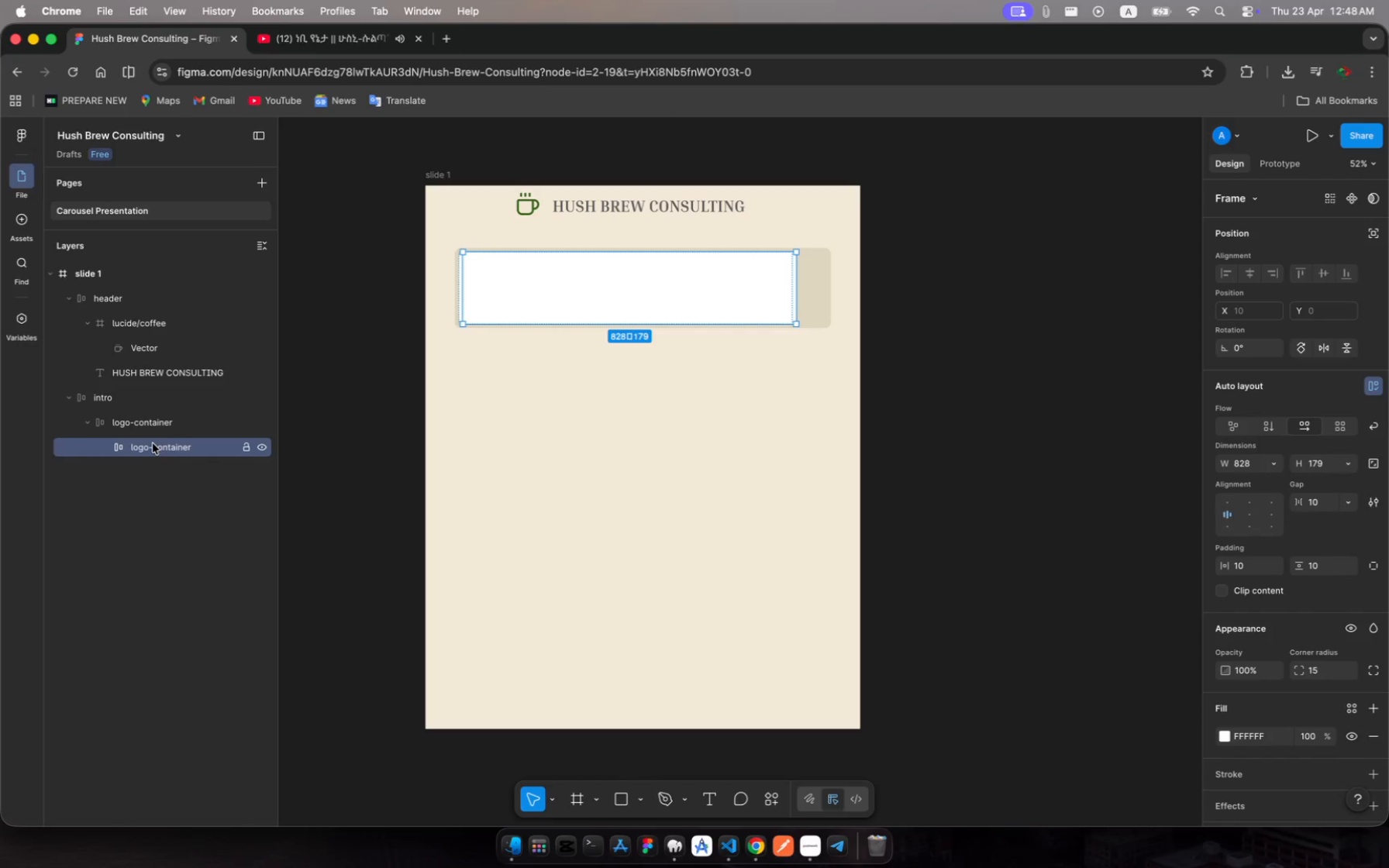 
wait(39.37)
 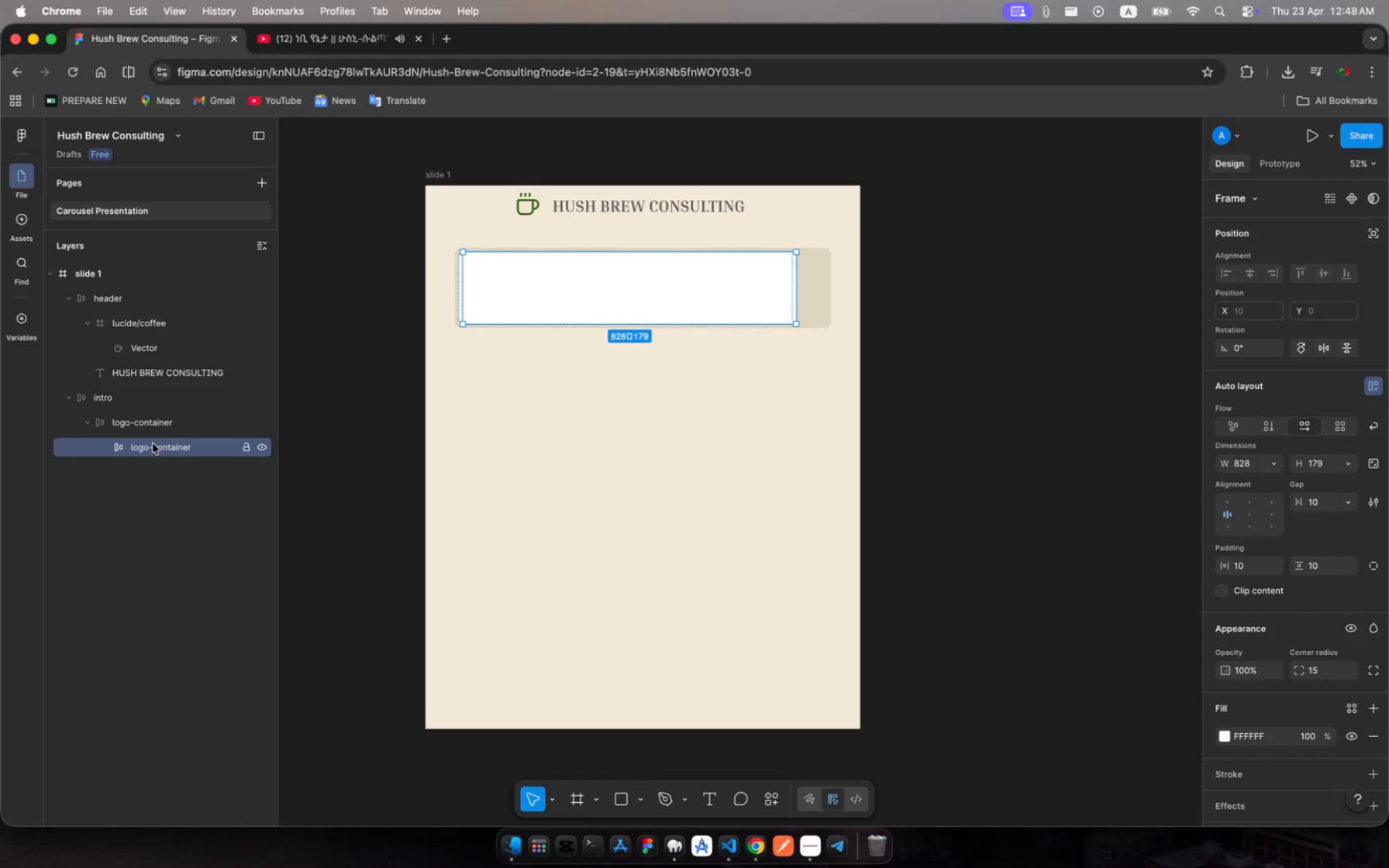 
key(Meta+Z)
 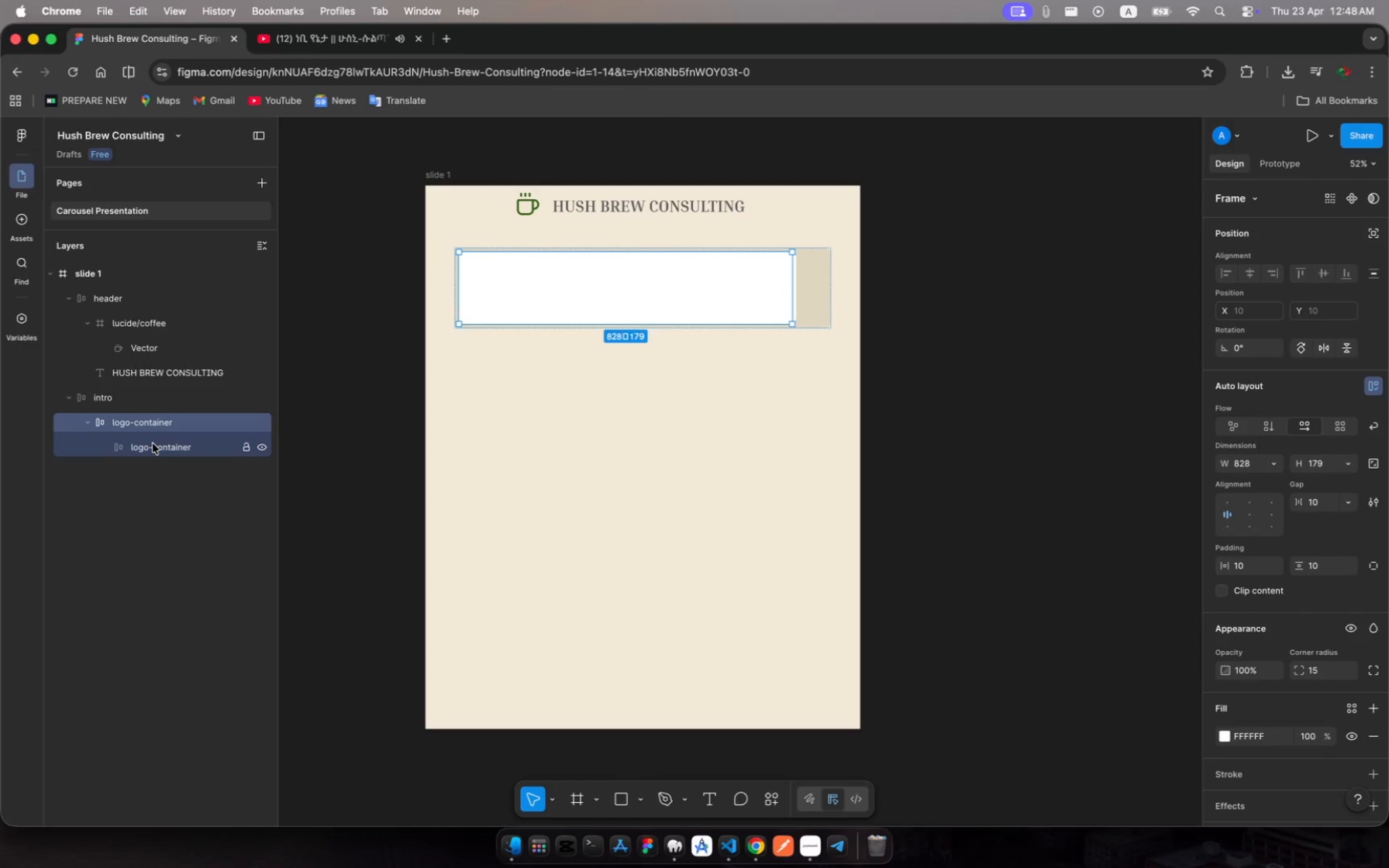 
key(Meta+Z)
 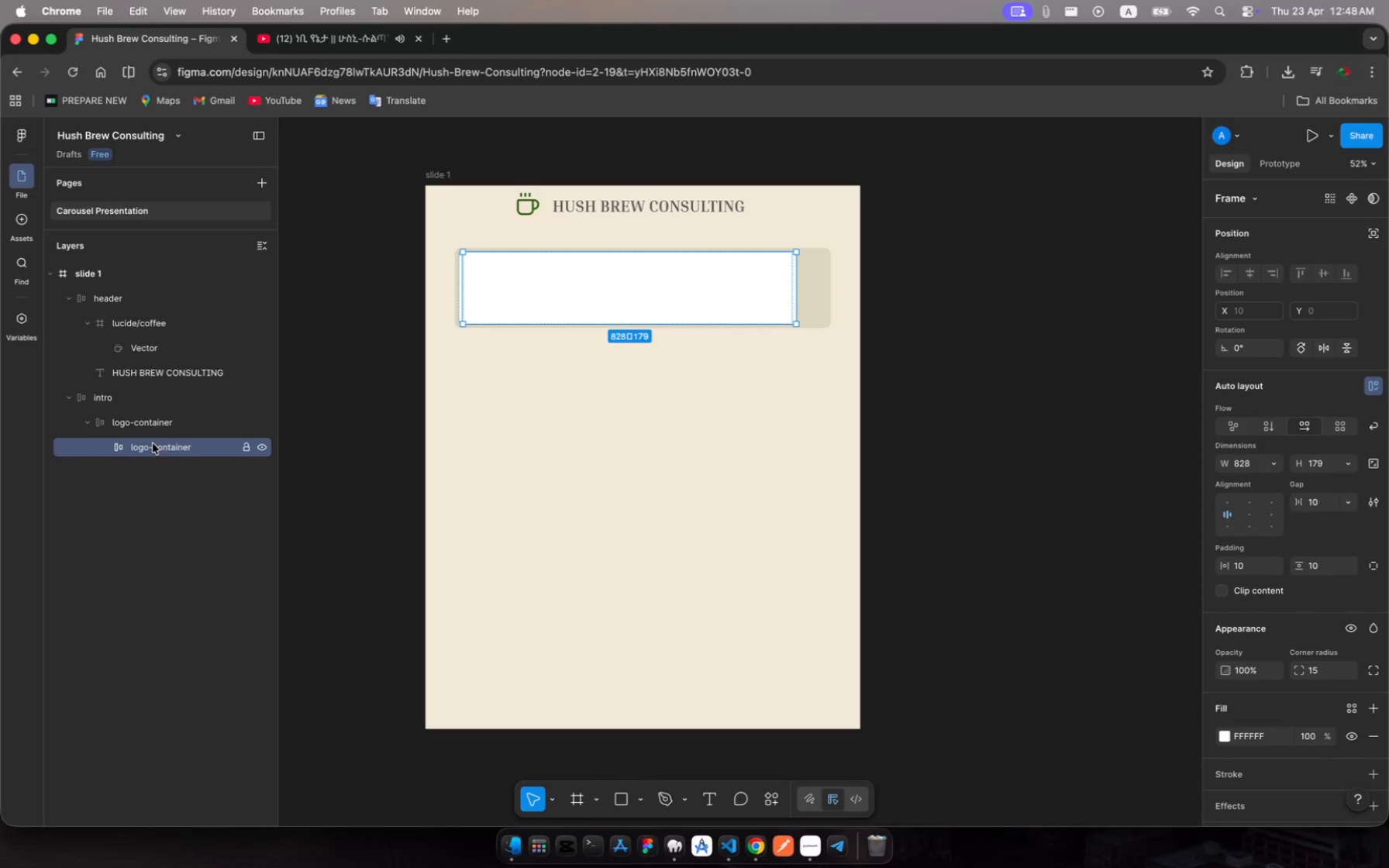 
key(Meta+Z)
 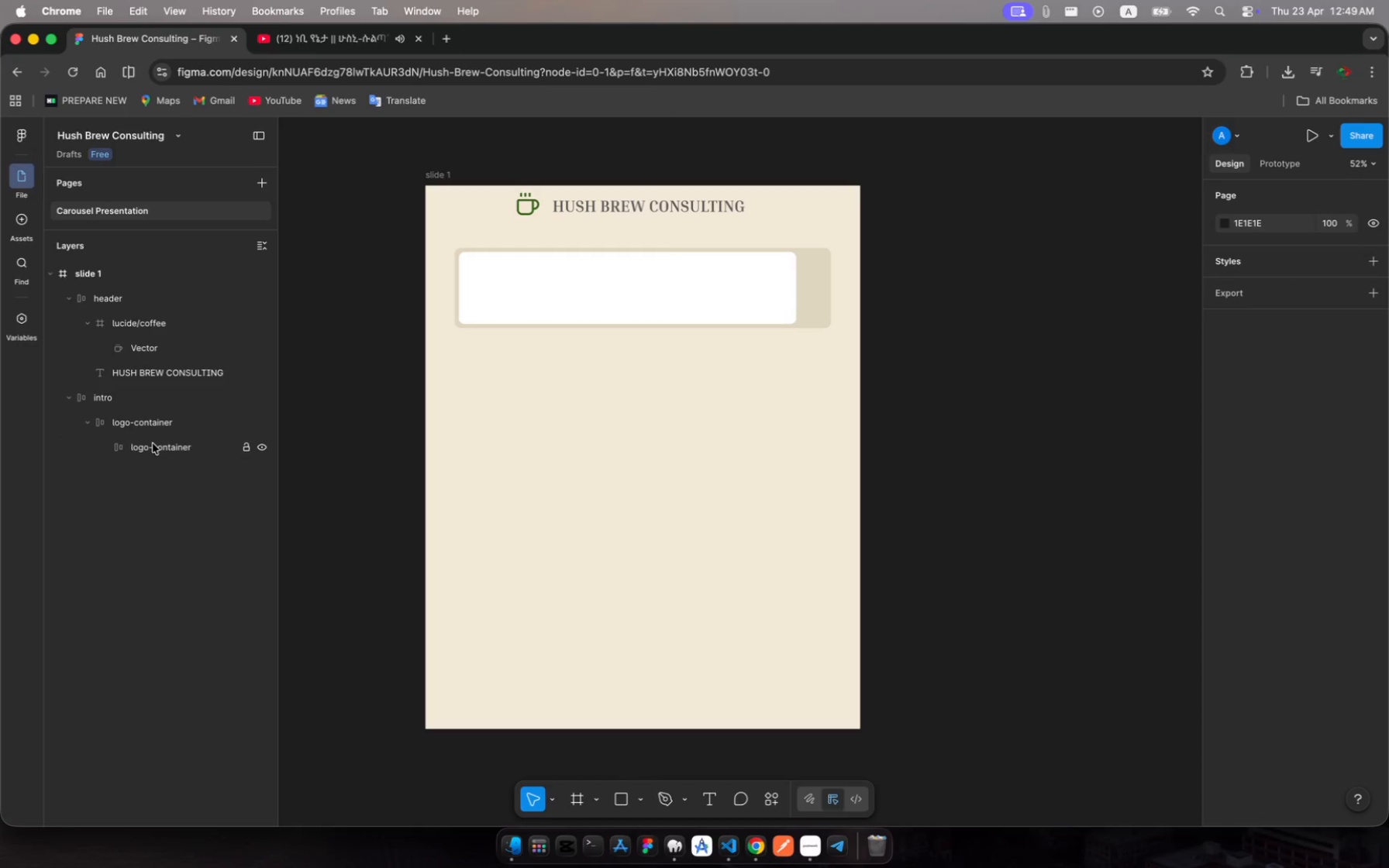 
key(Meta+Z)
 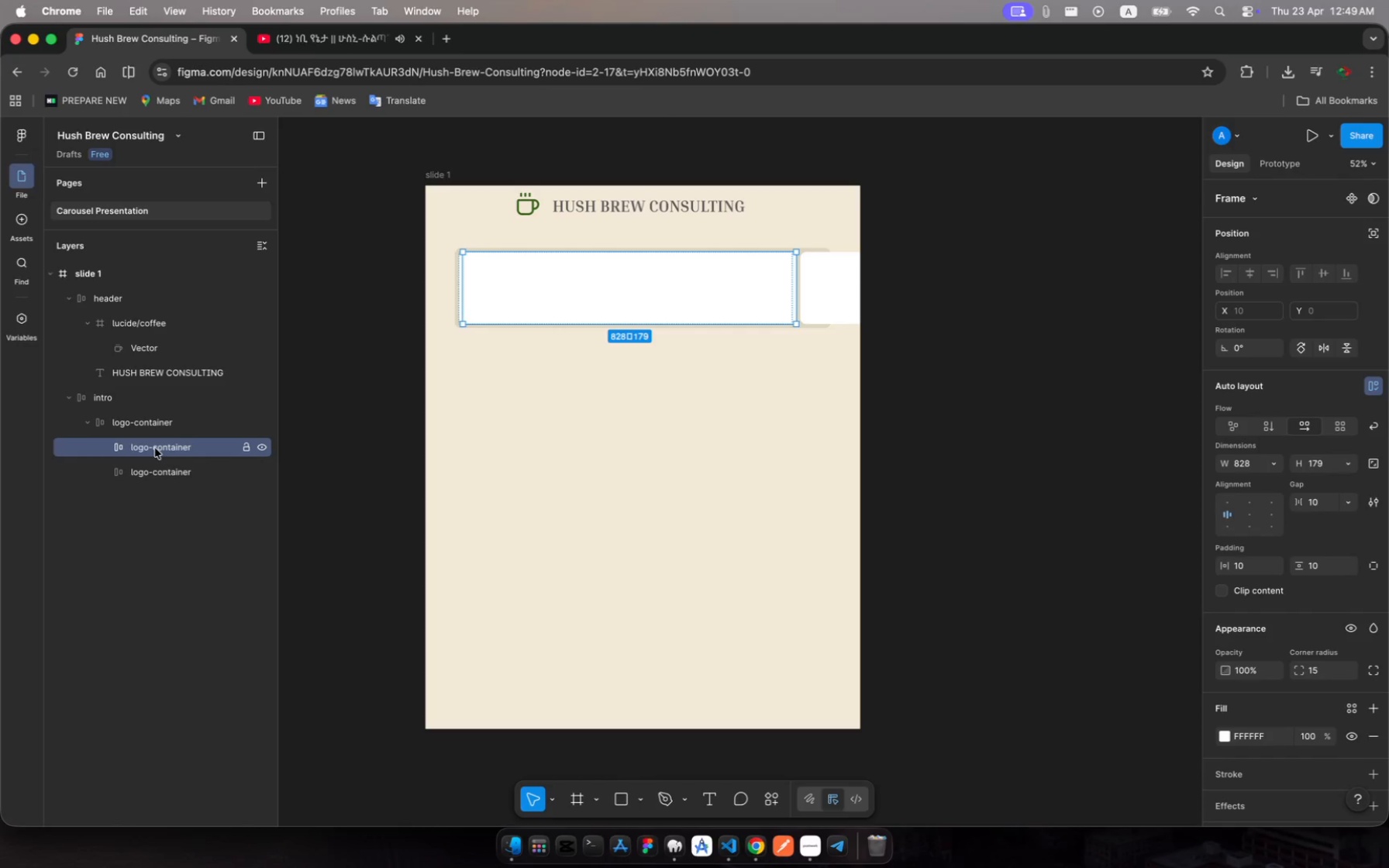 
wait(7.08)
 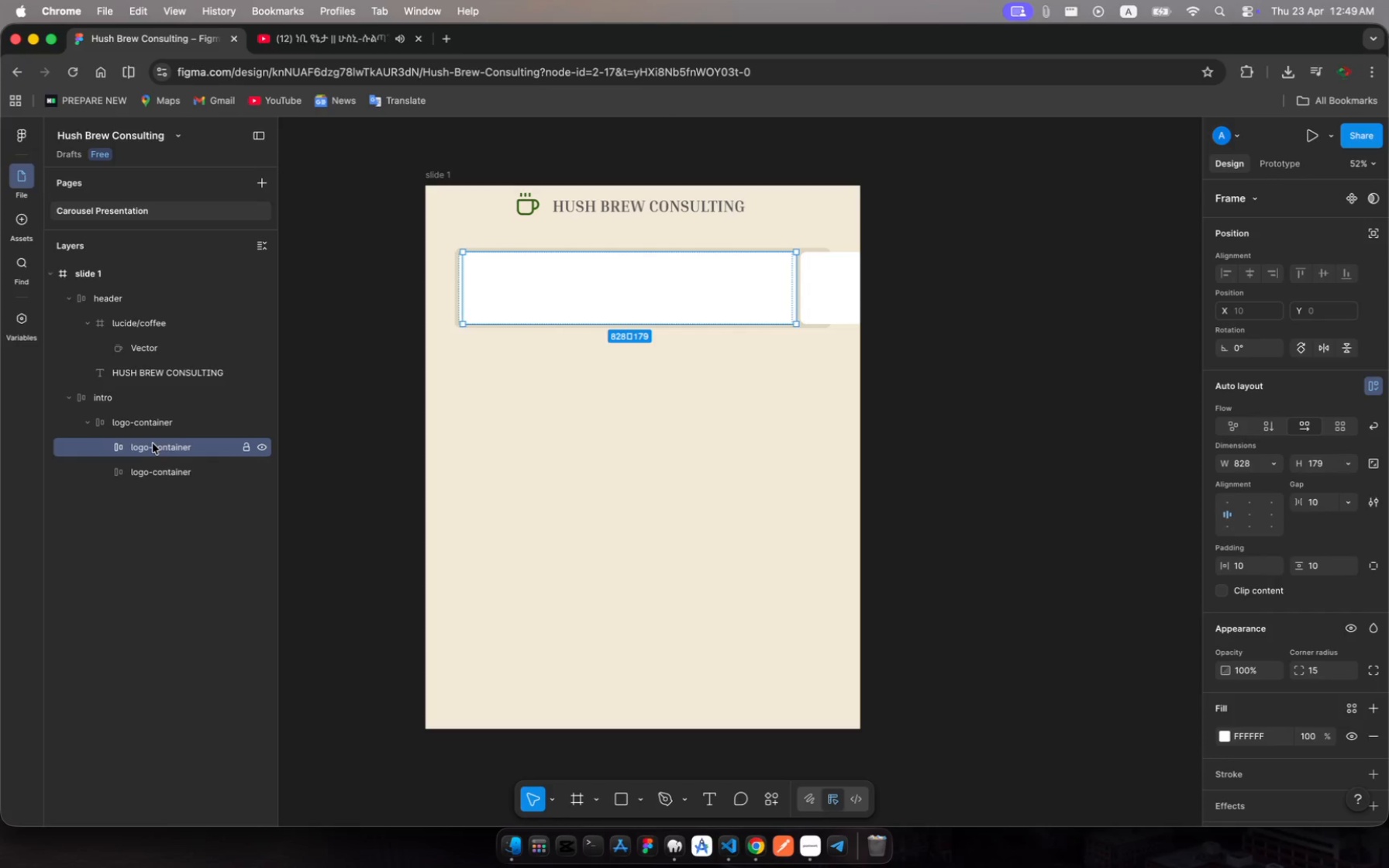 
left_click([155, 448])
 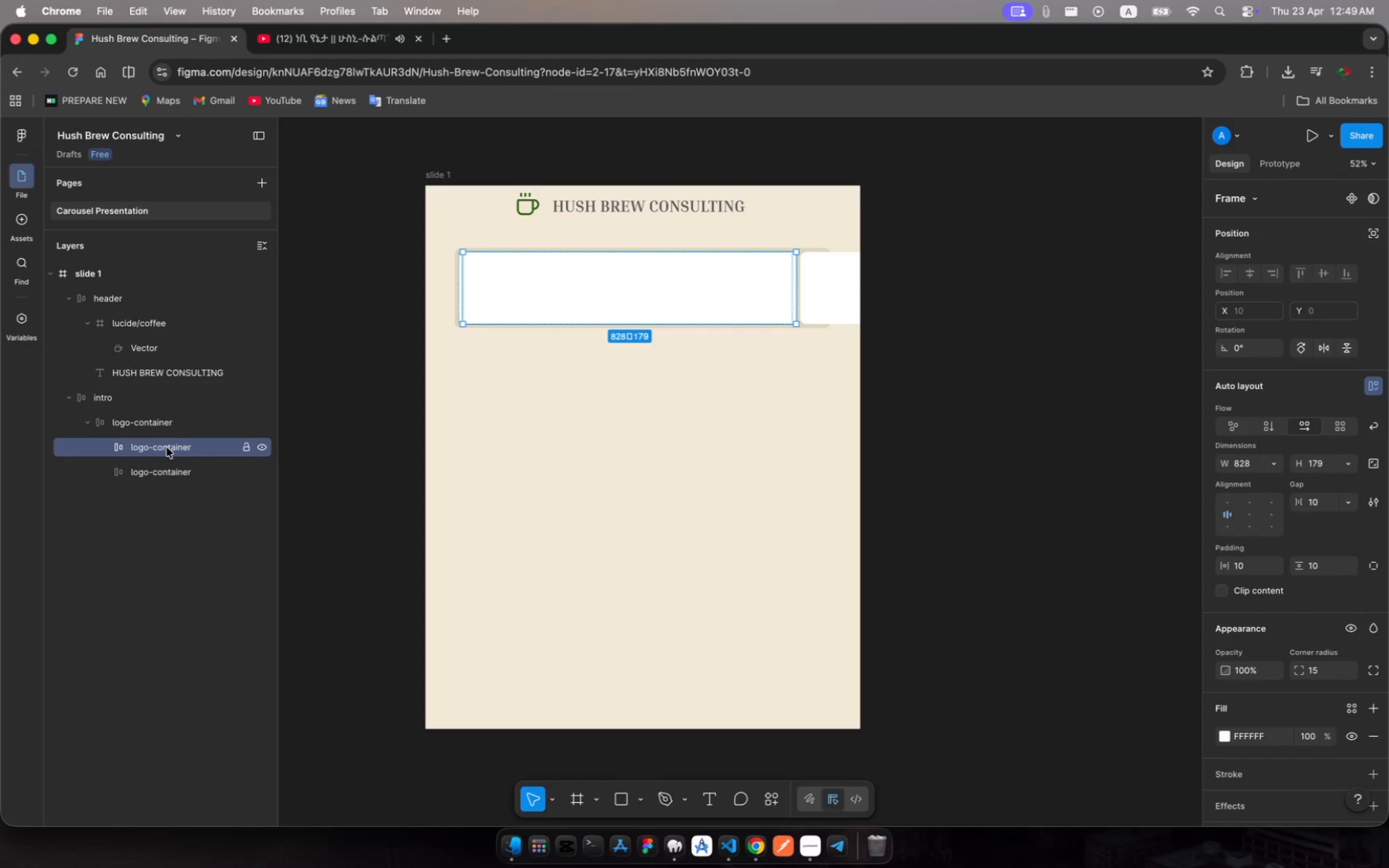 
left_click([167, 447])
 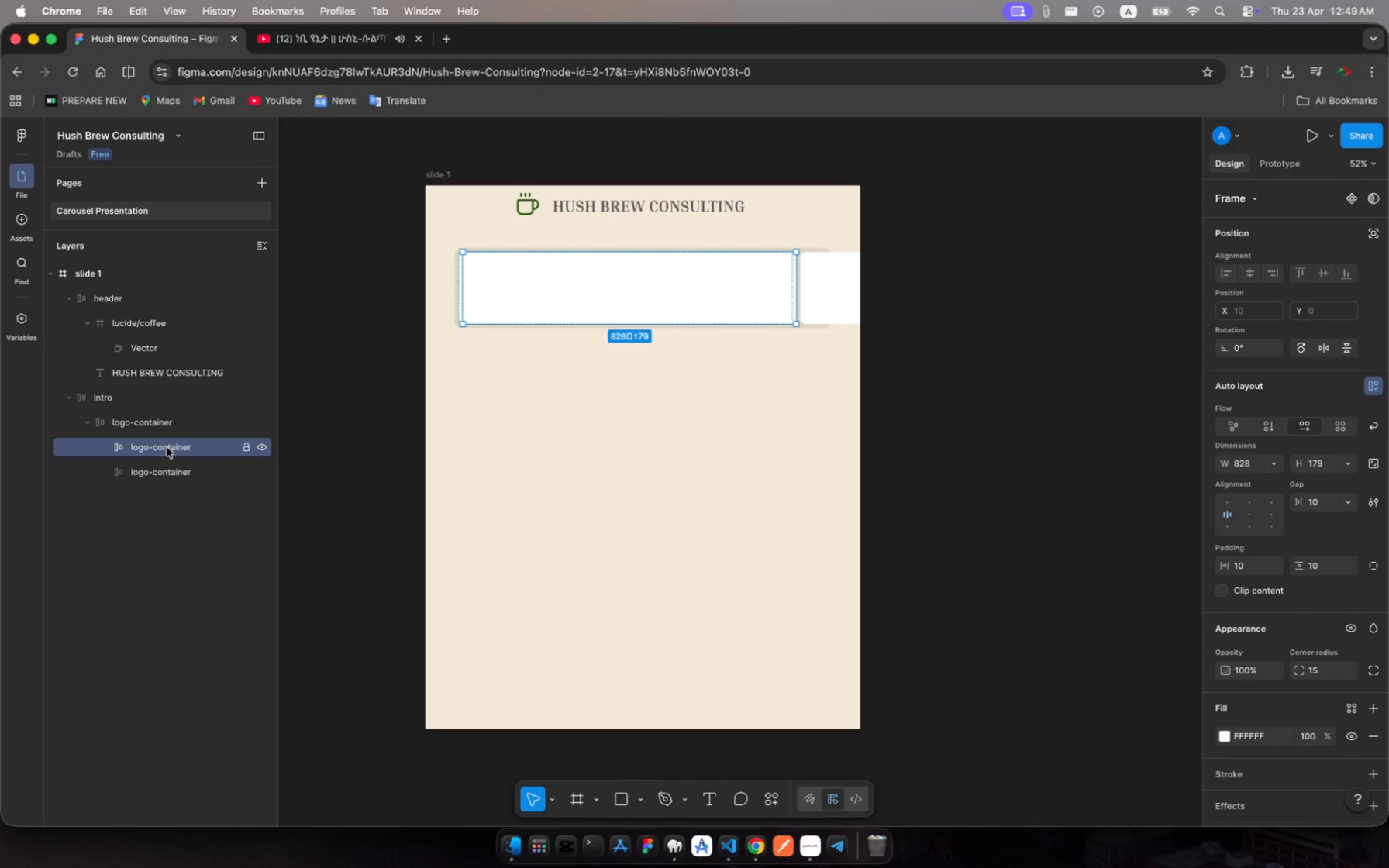 
key(Meta+R)
 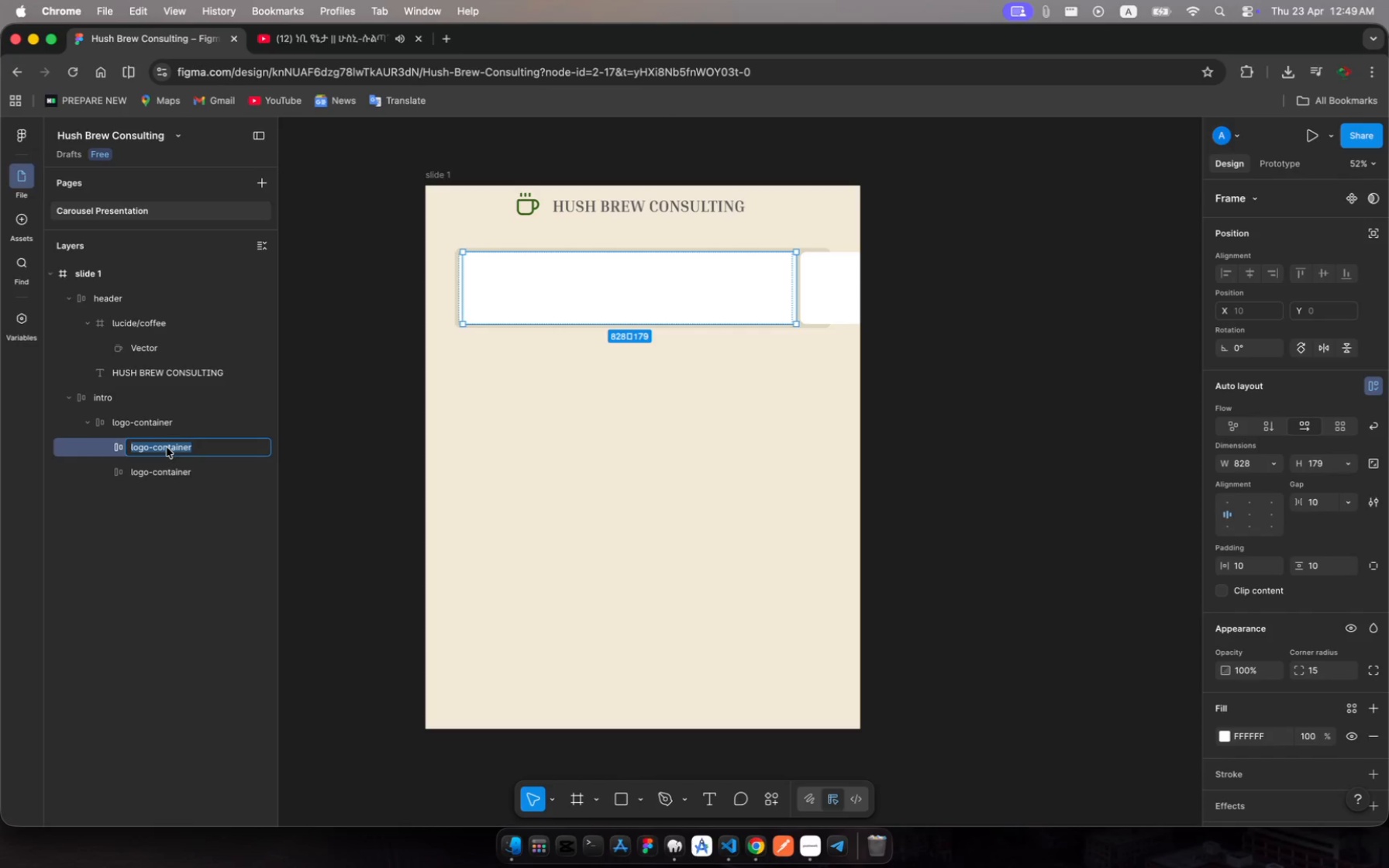 
type(icon)
 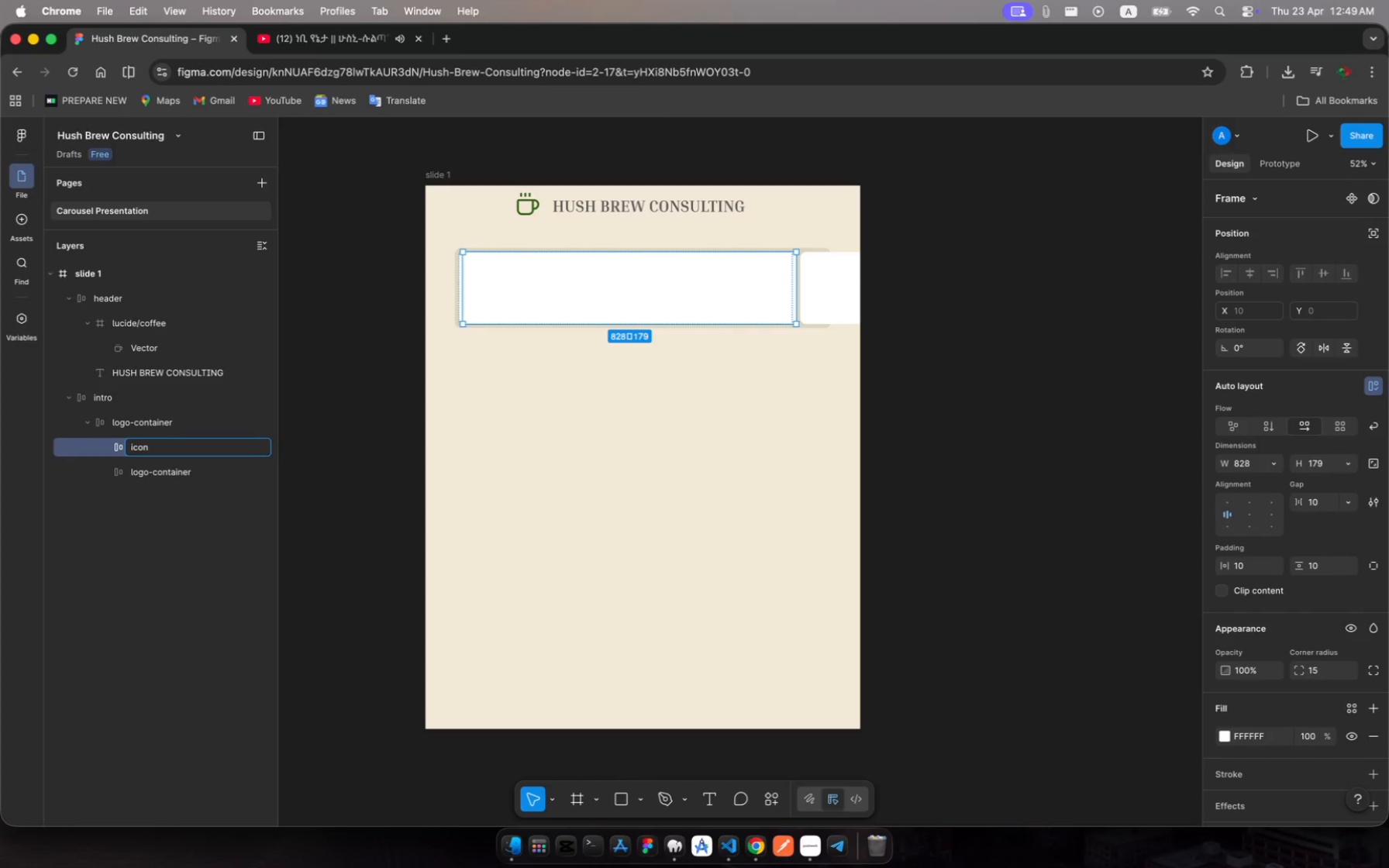 
key(Enter)
 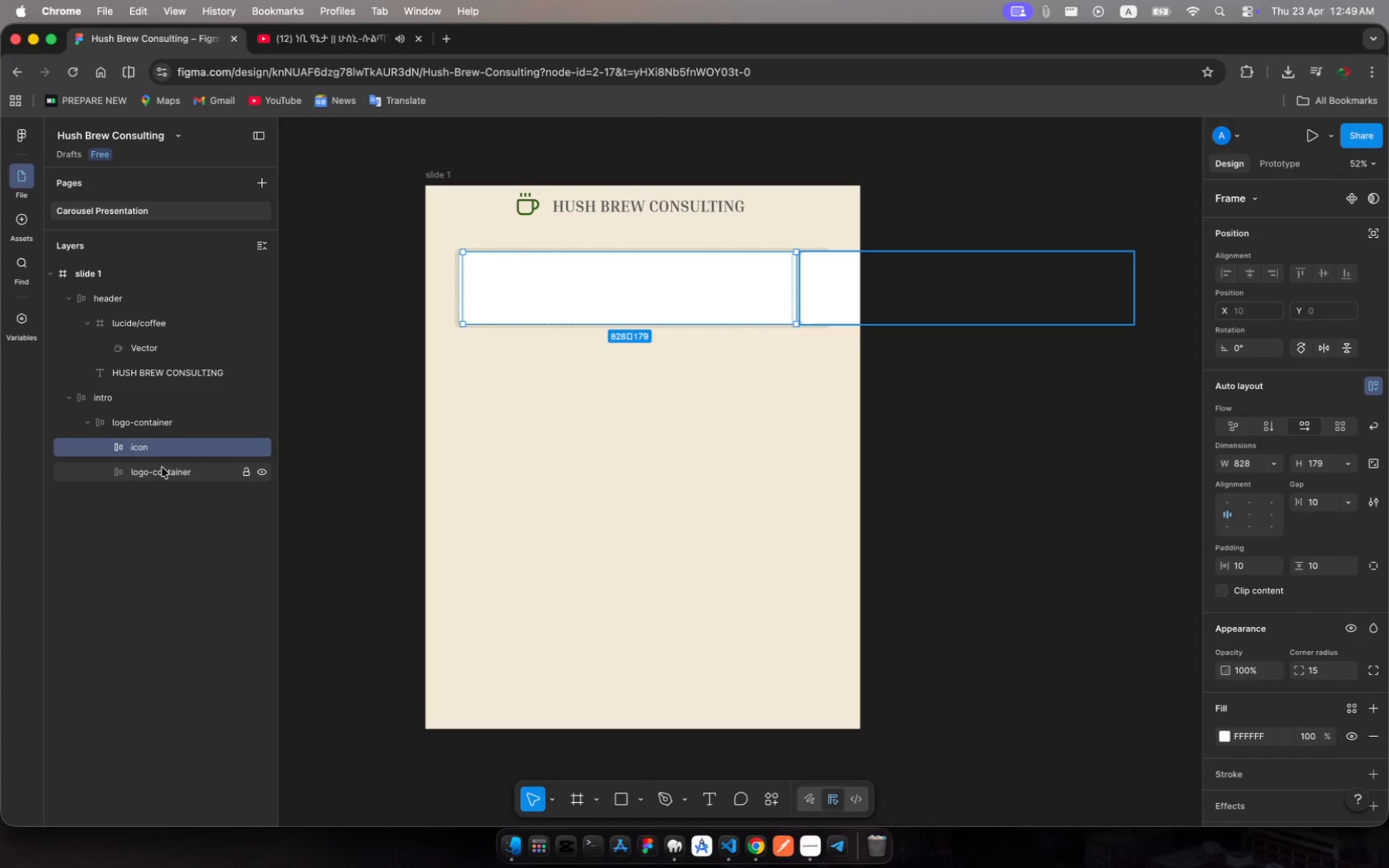 
left_click([160, 474])
 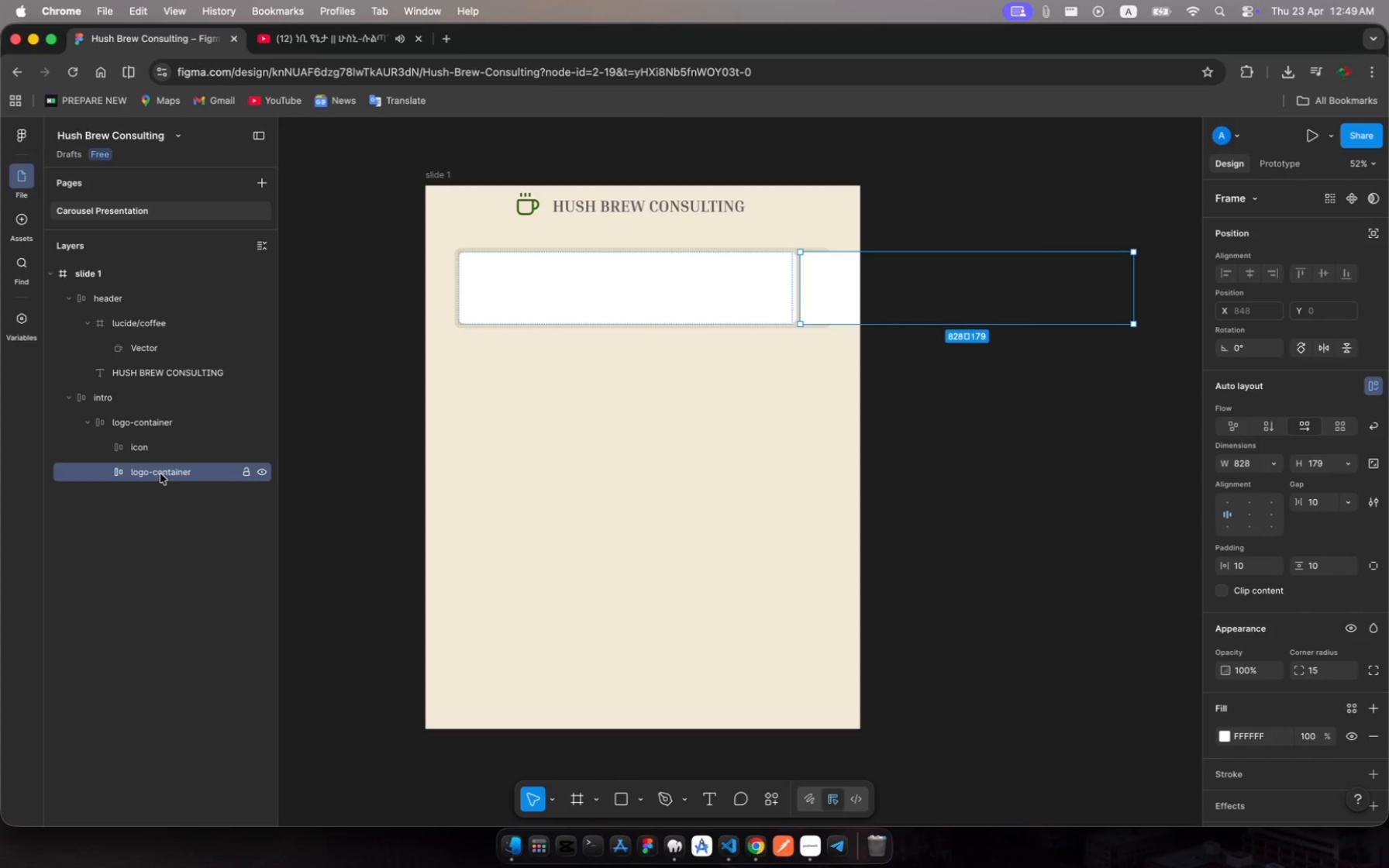 
wait(9.33)
 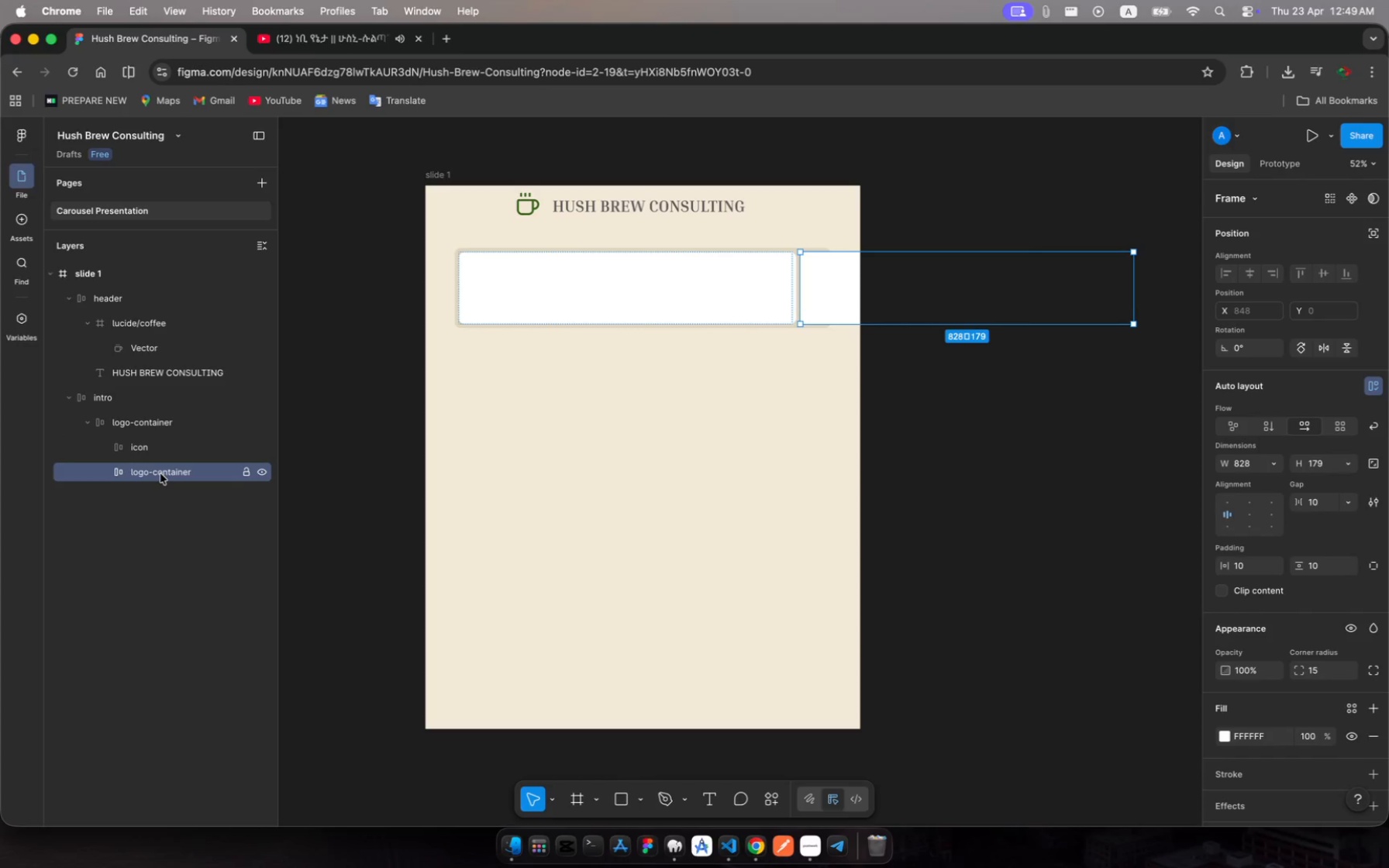 
left_click([143, 427])
 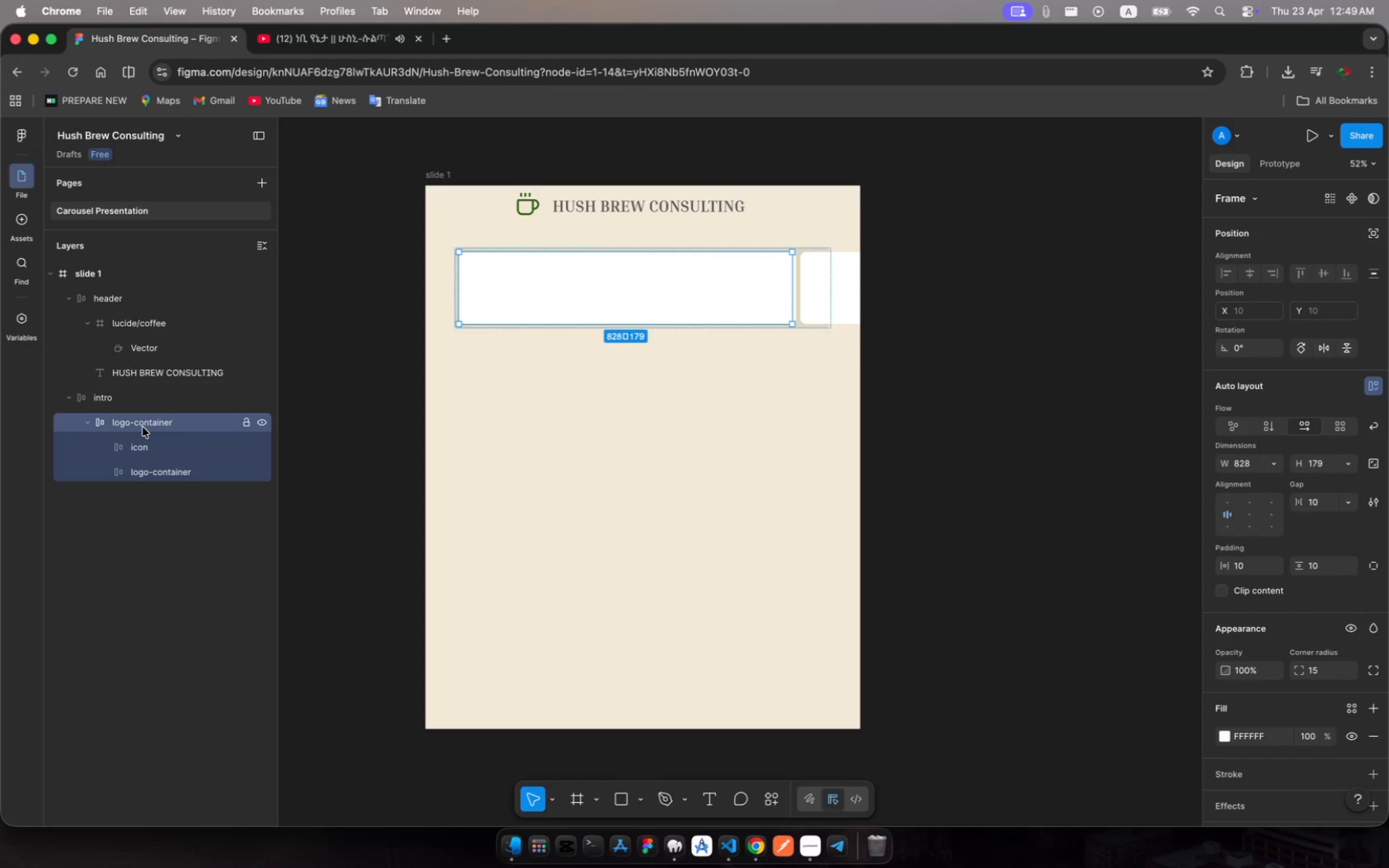 
left_click([140, 442])
 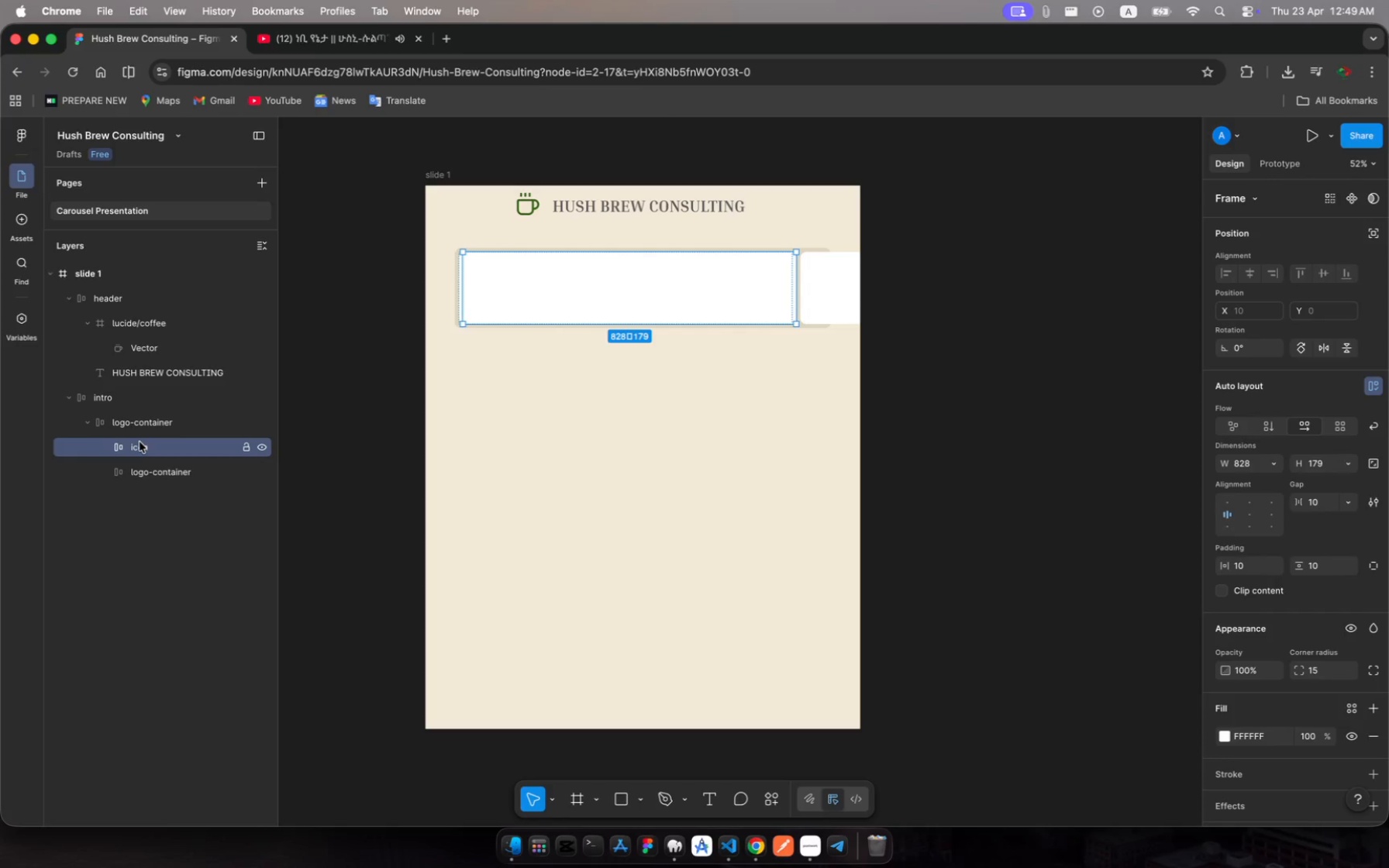 
wait(6.56)
 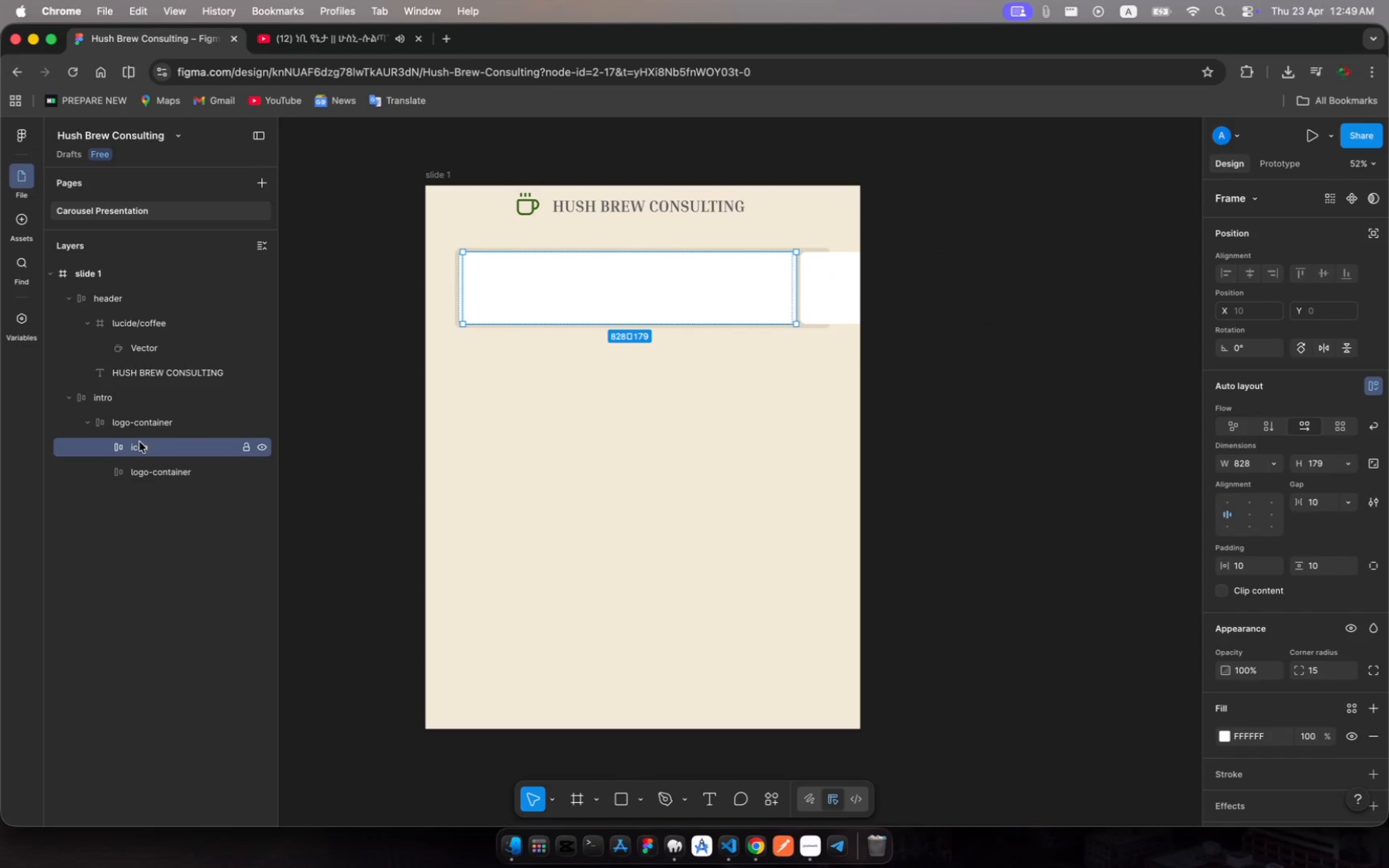 
key(Meta+R)
 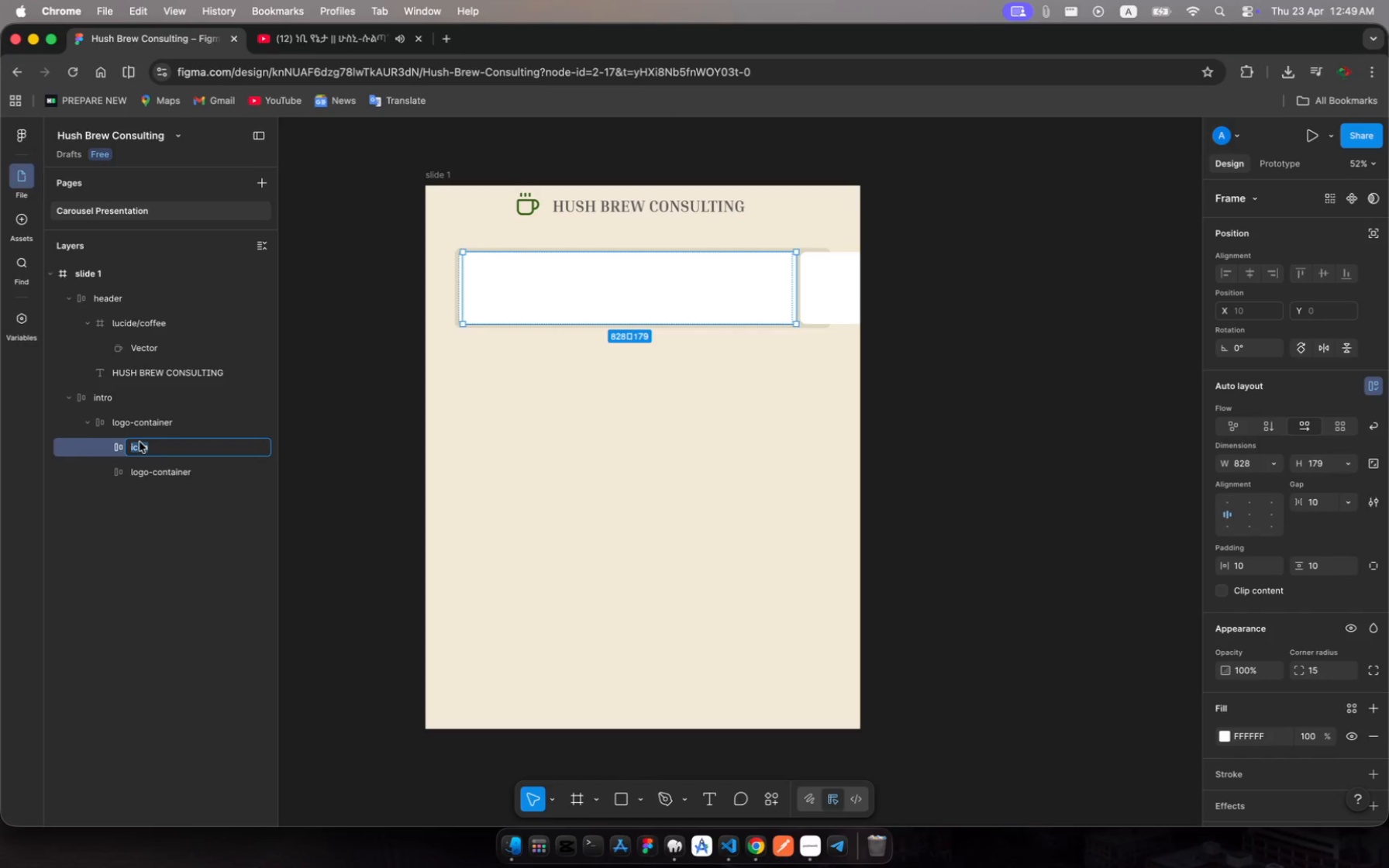 
type(logo-with-text)
 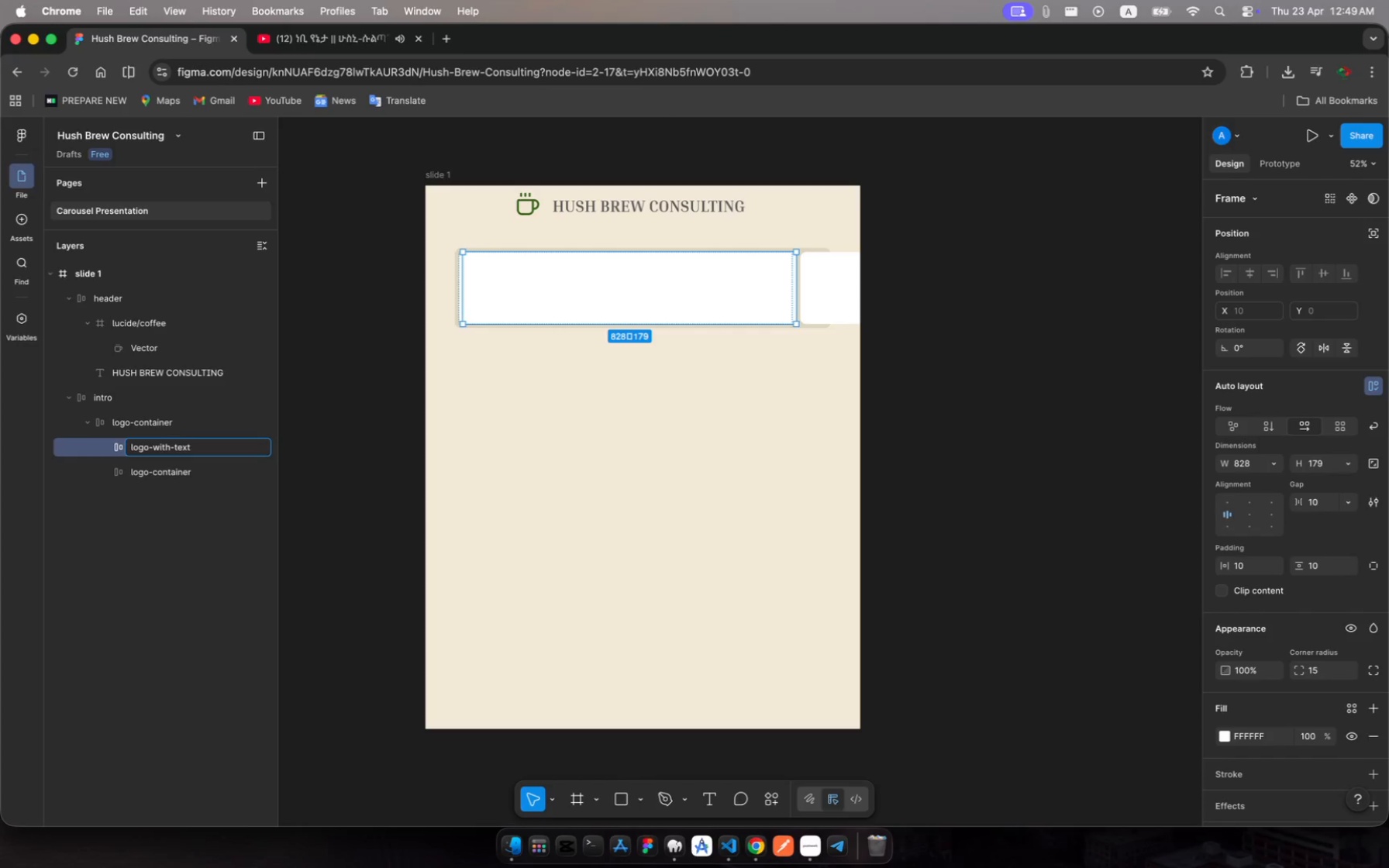 
key(Enter)
 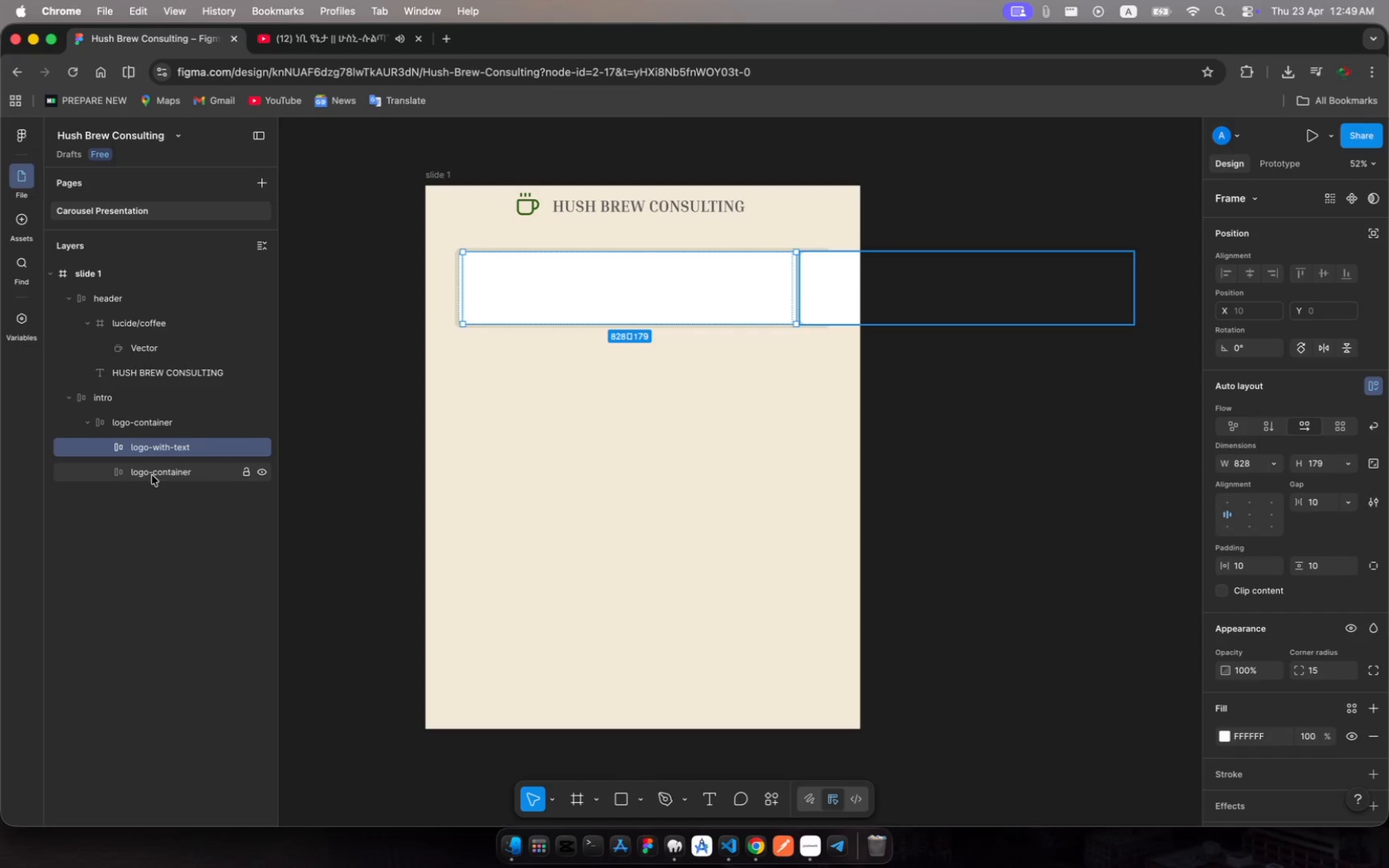 
left_click([152, 475])
 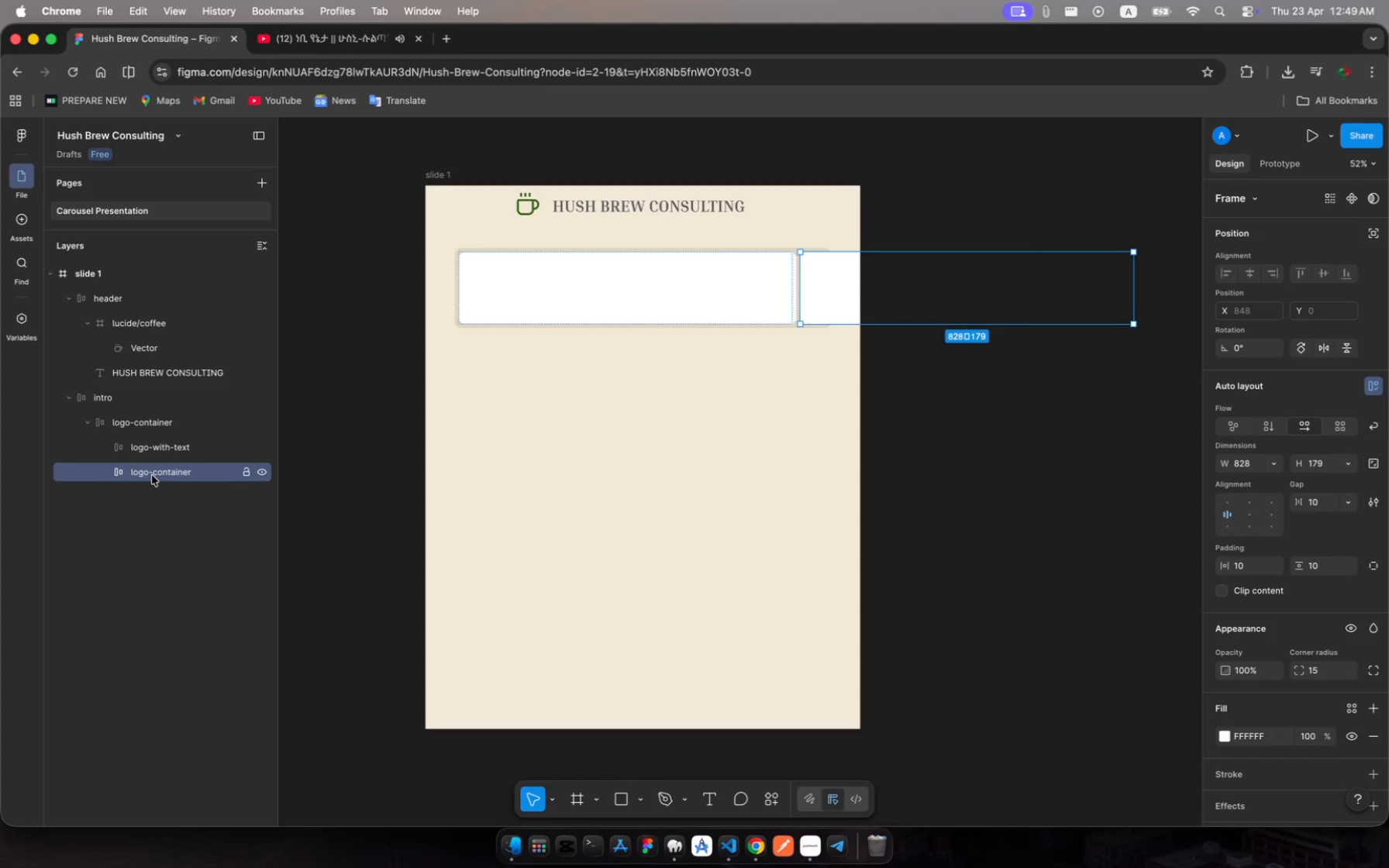 
key(Meta+R)
 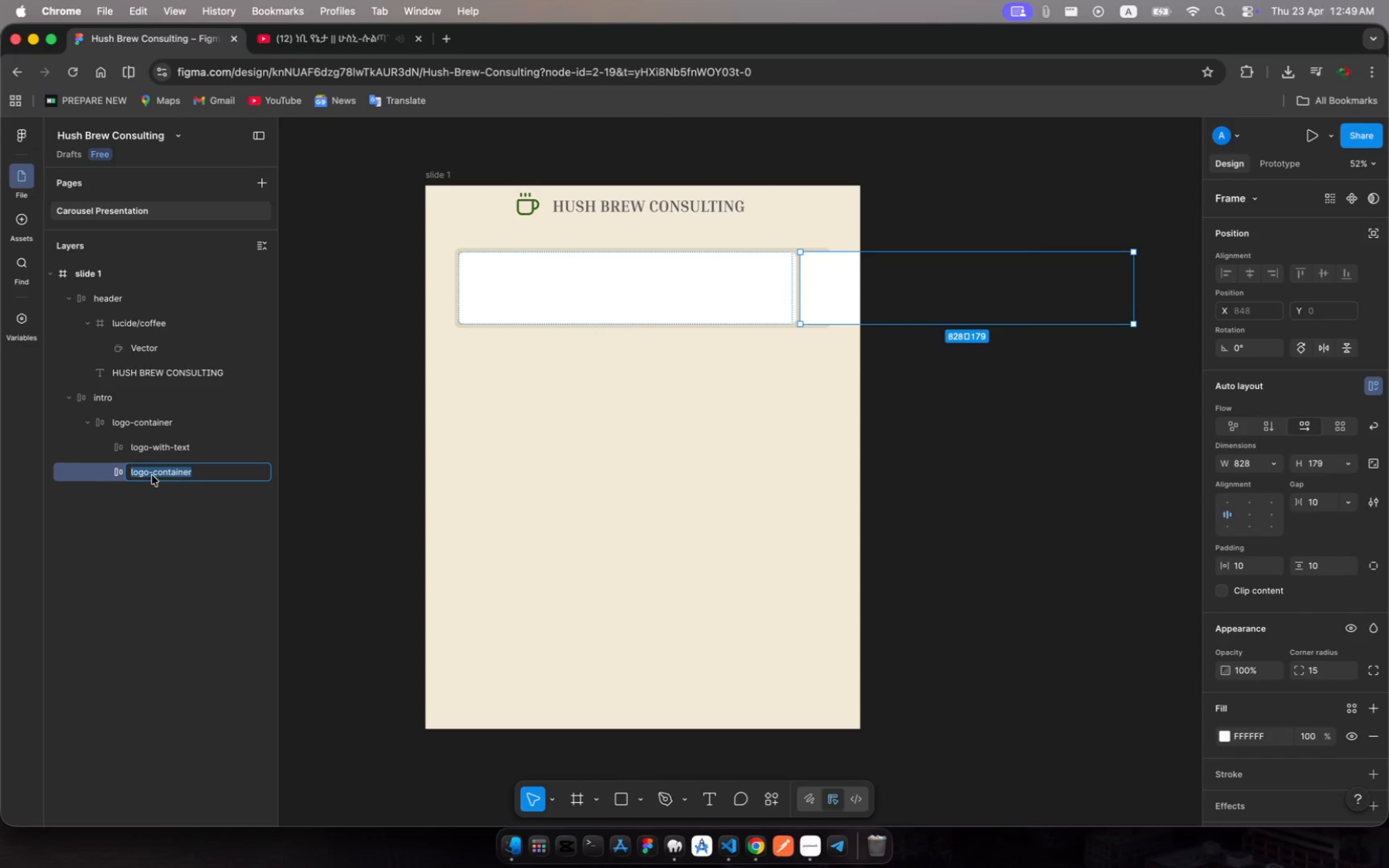 
type(descriptiomn)
key(Backspace)
key(Backspace)
type(n)
 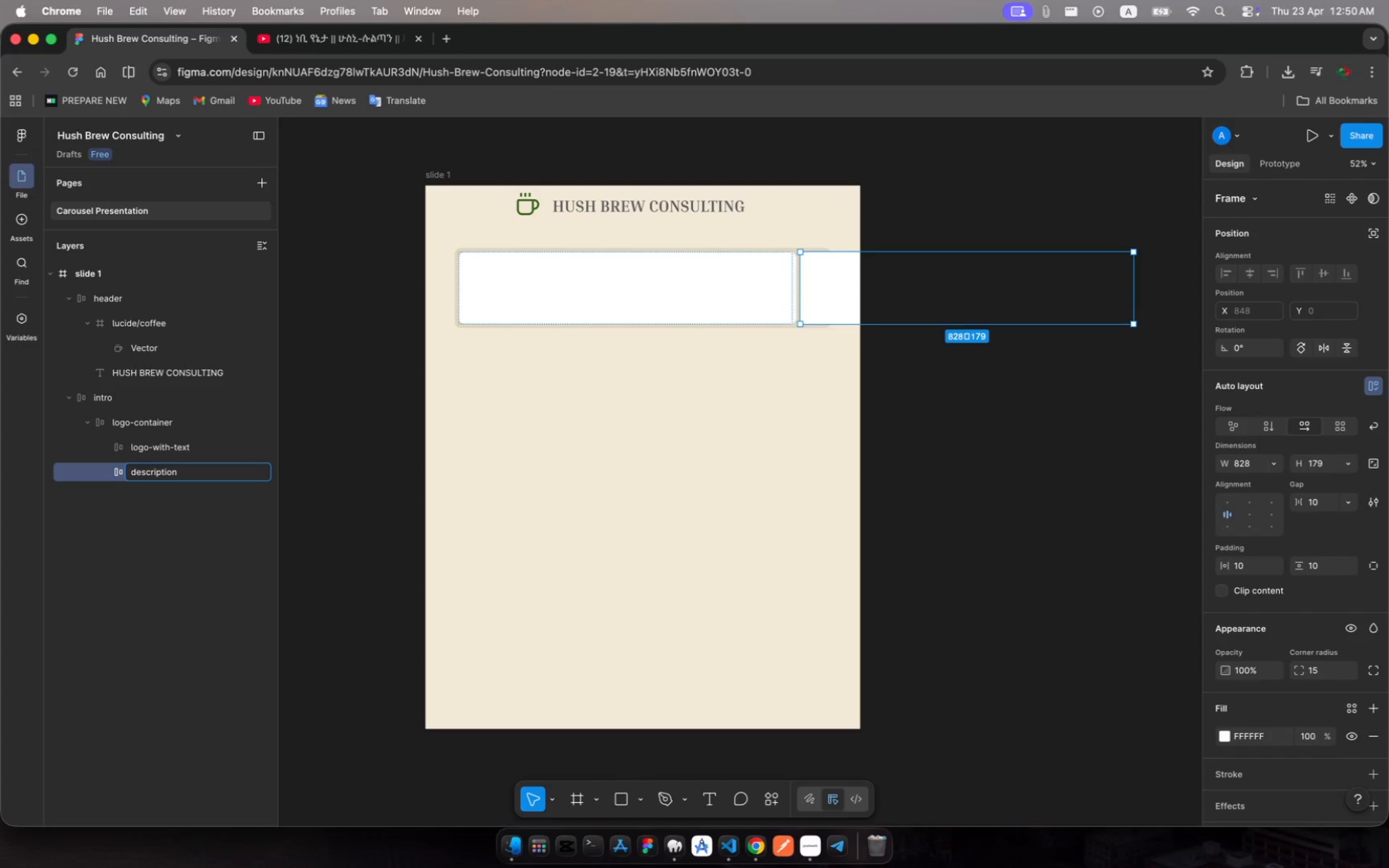 
key(Enter)
 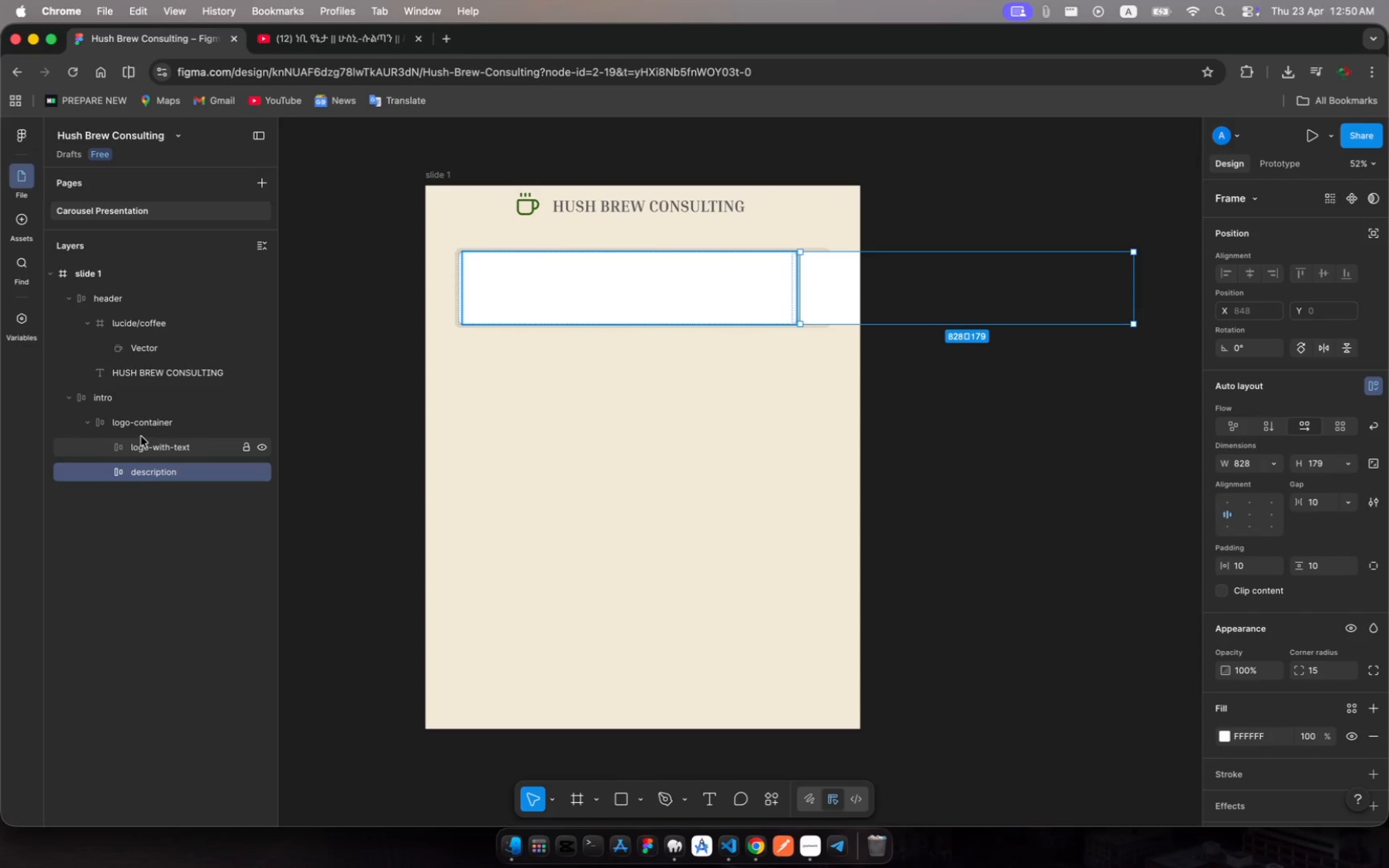 
wait(5.13)
 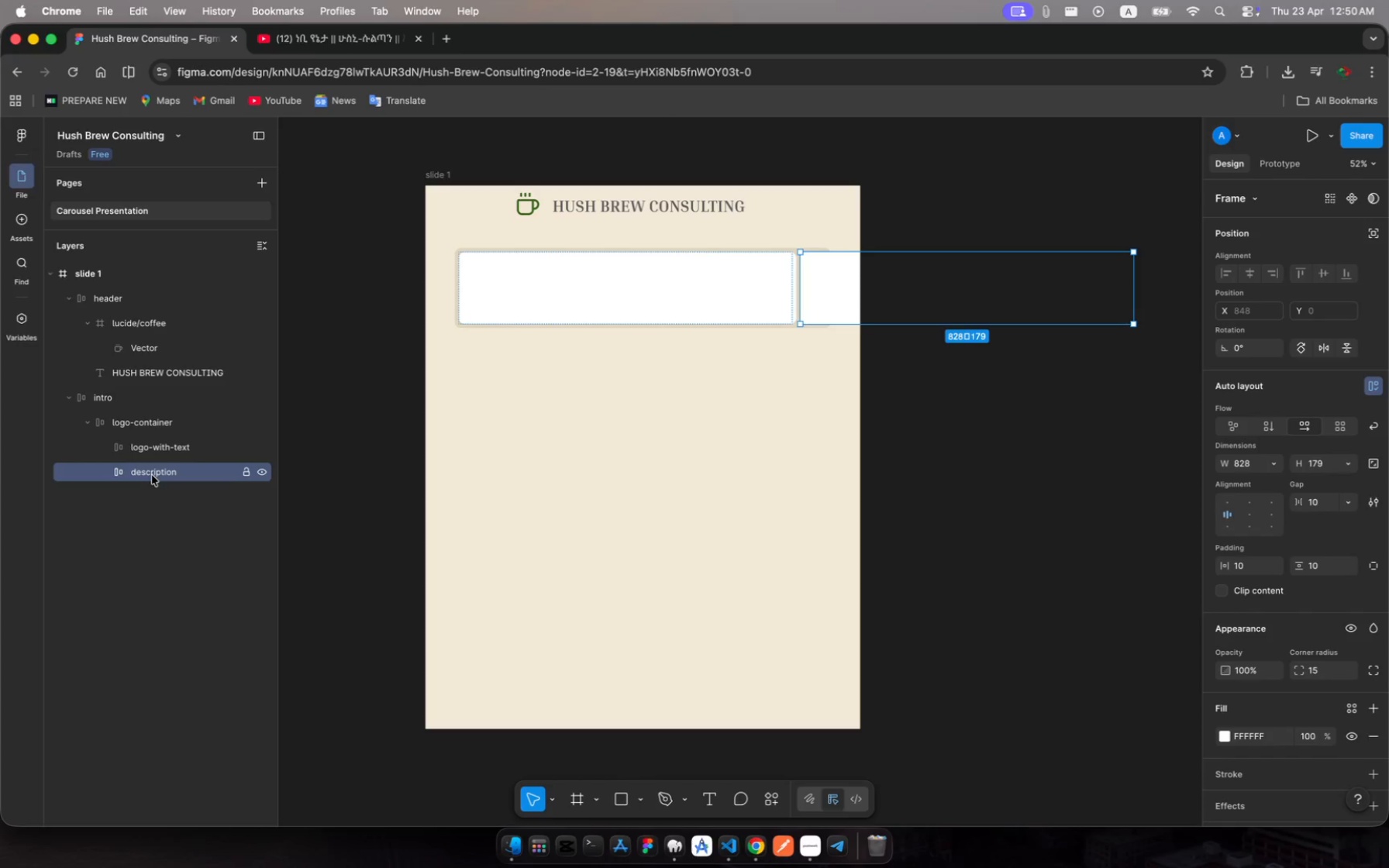 
left_click([140, 423])
 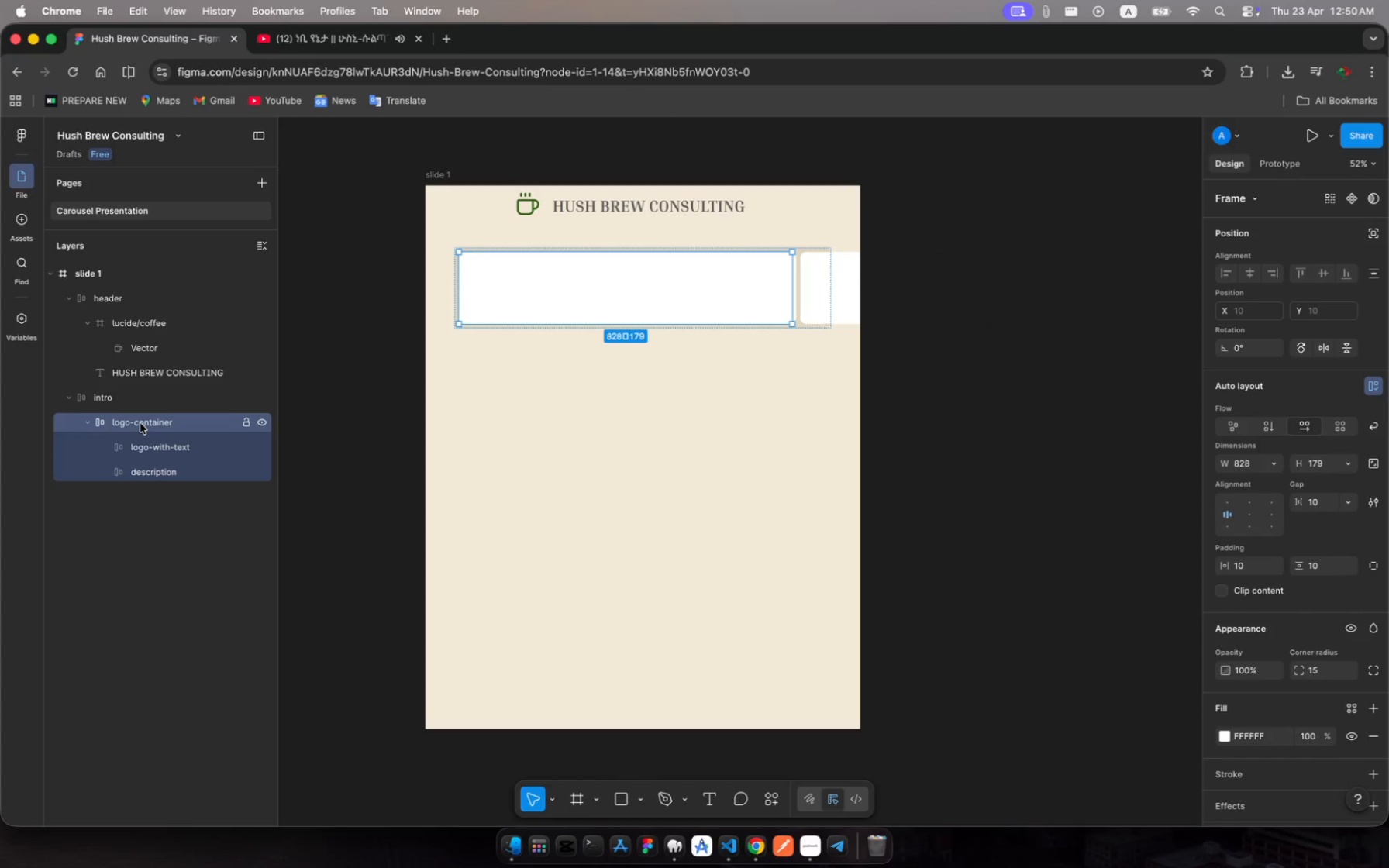 
left_click([147, 443])
 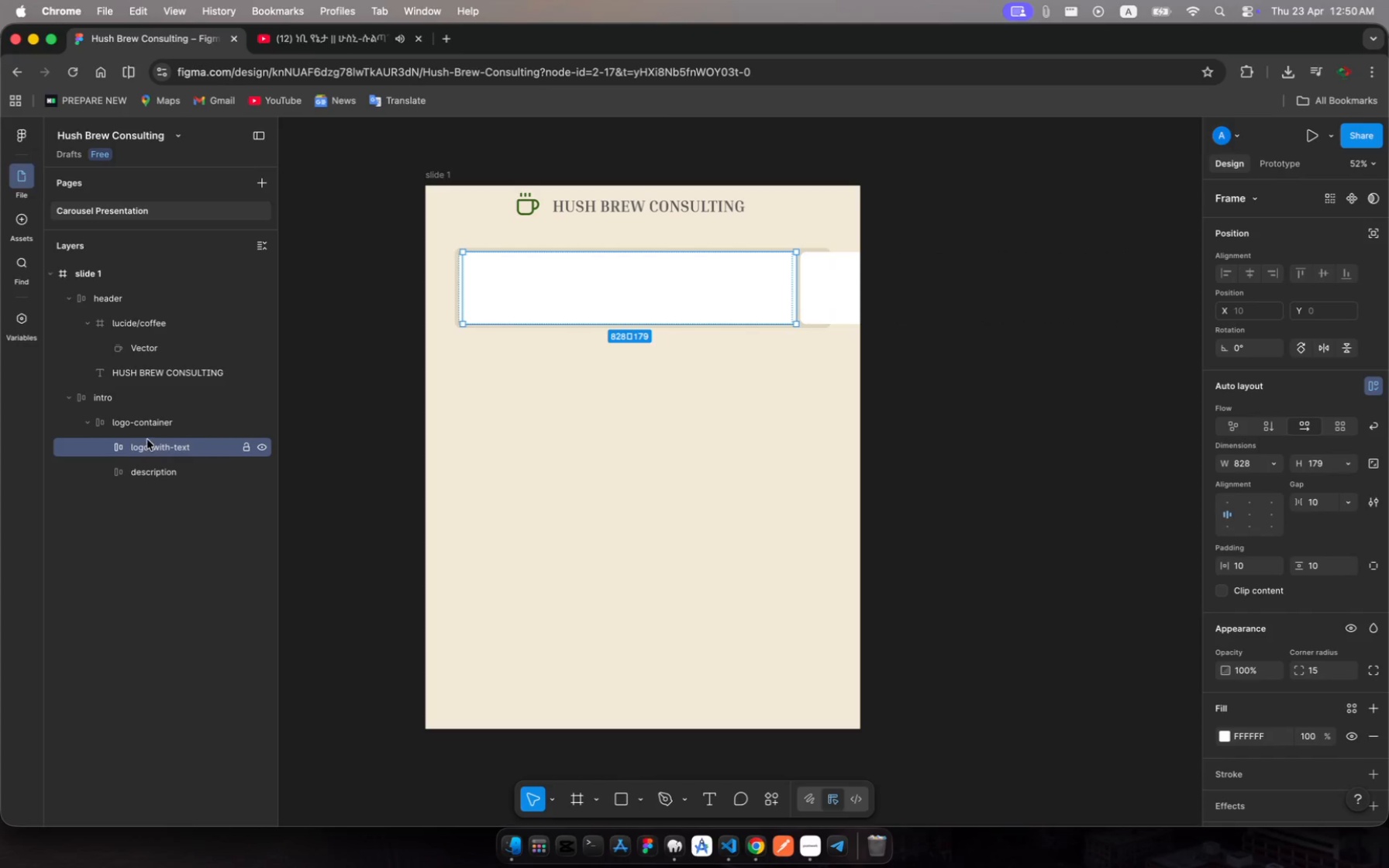 
left_click([149, 427])
 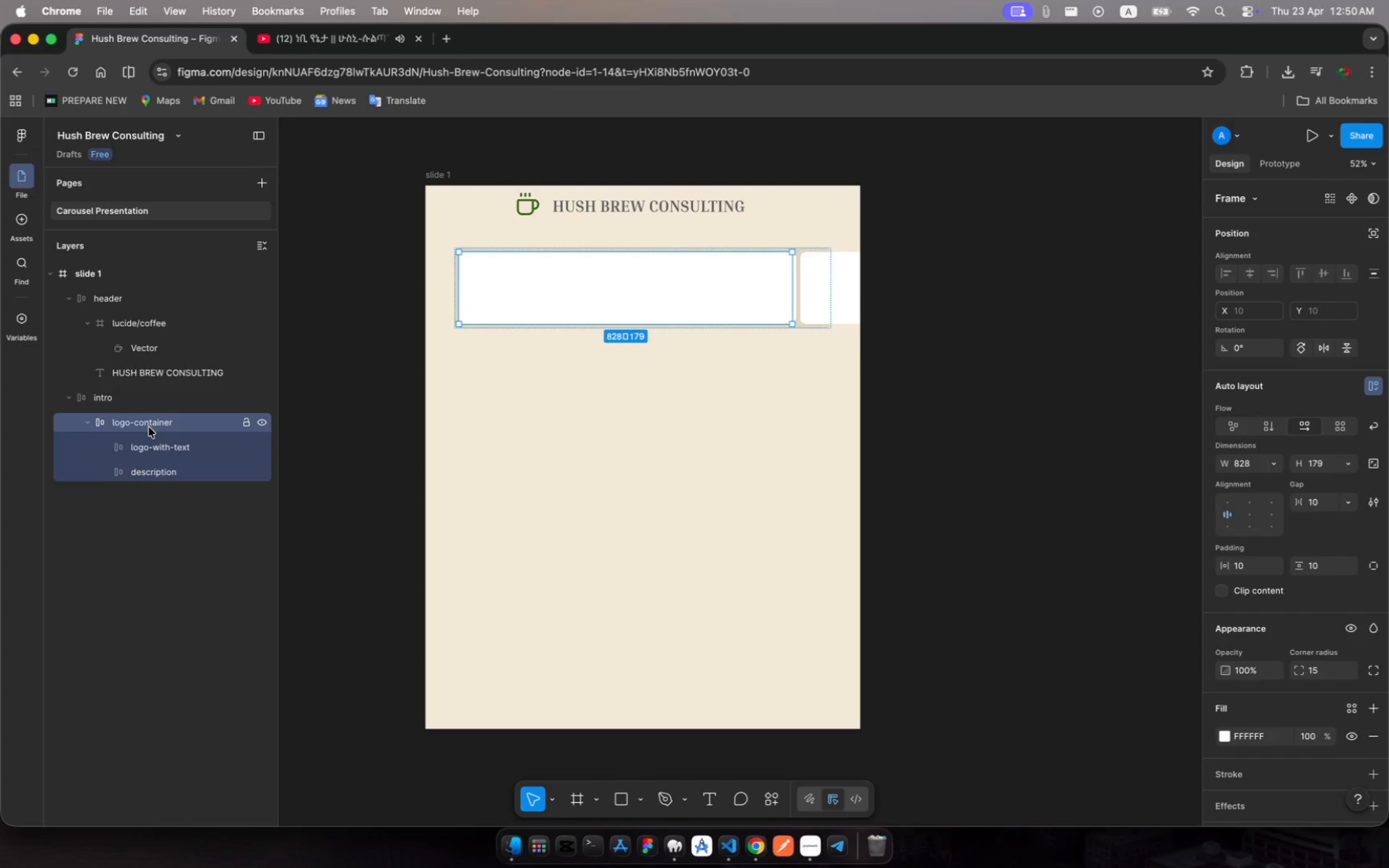 
wait(6.73)
 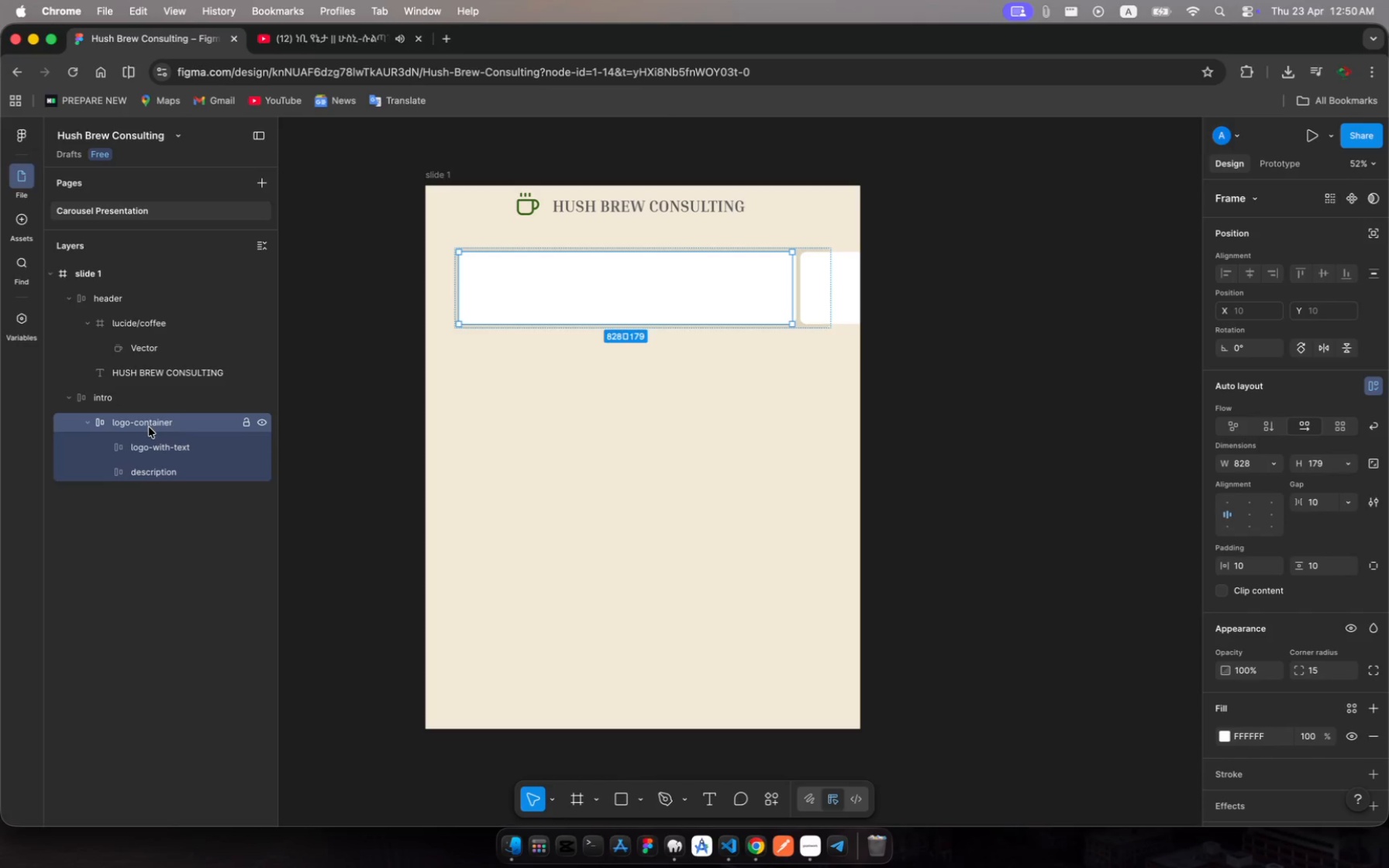 
left_click([131, 400])
 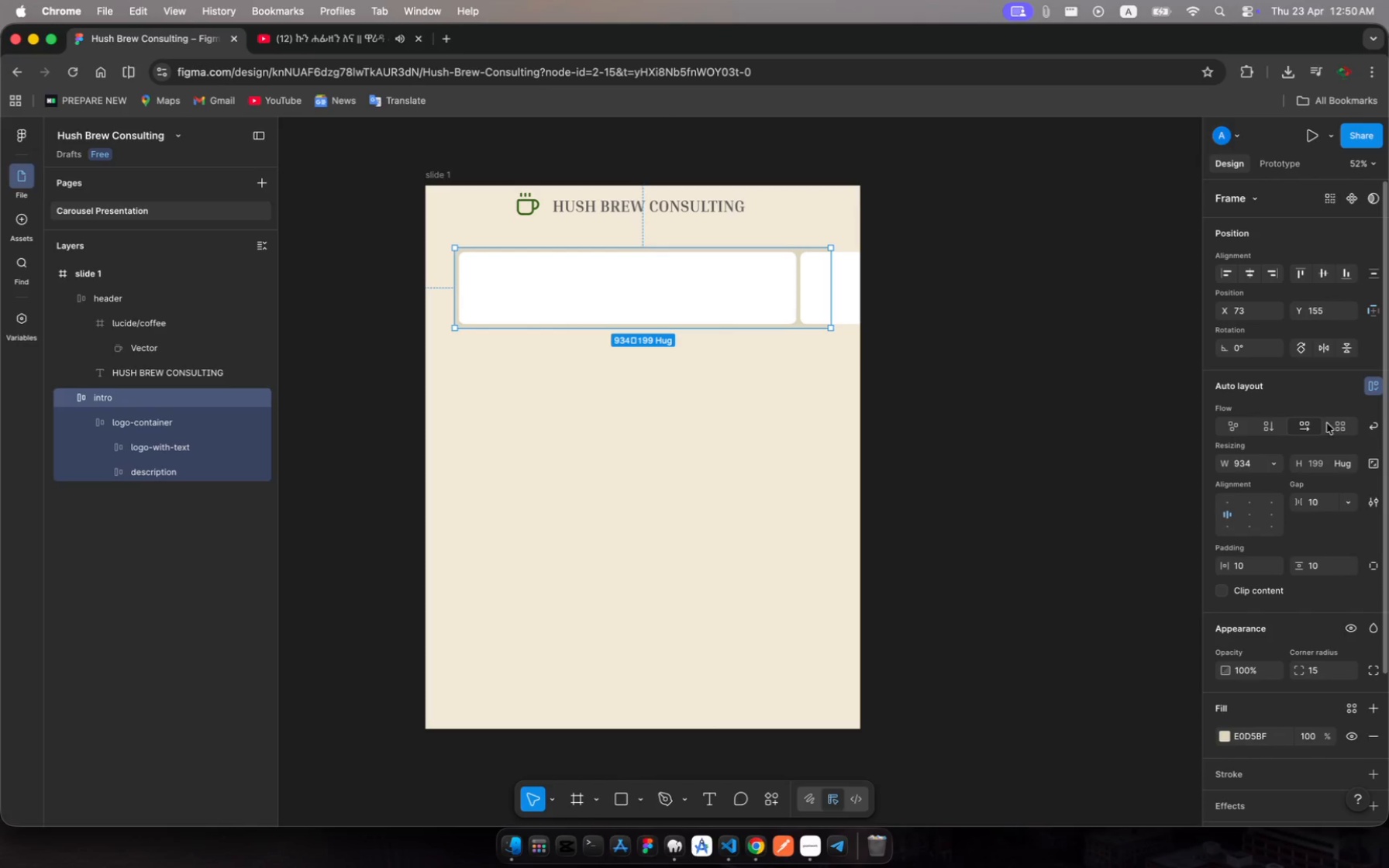 
wait(5.57)
 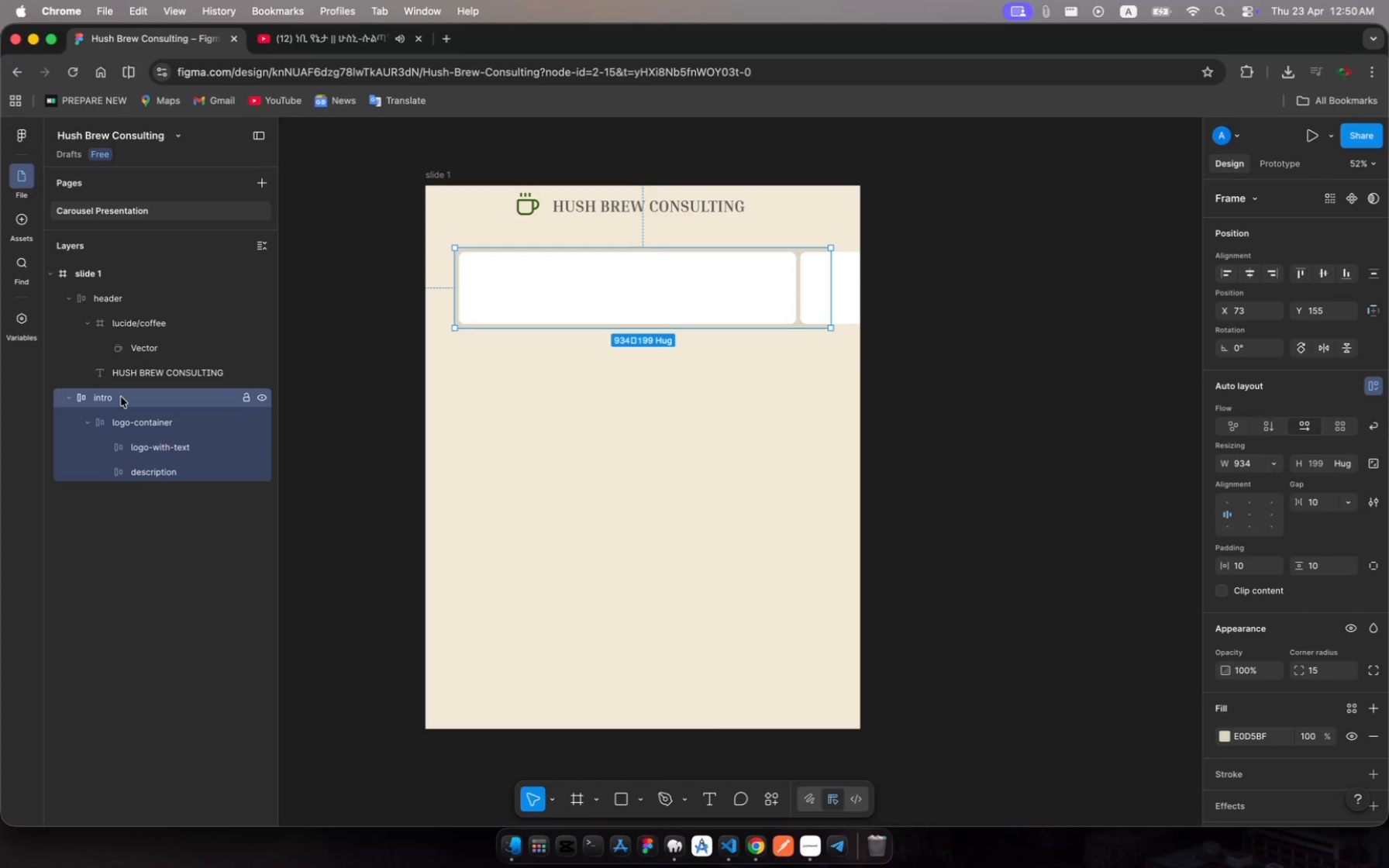 
left_click([1270, 429])
 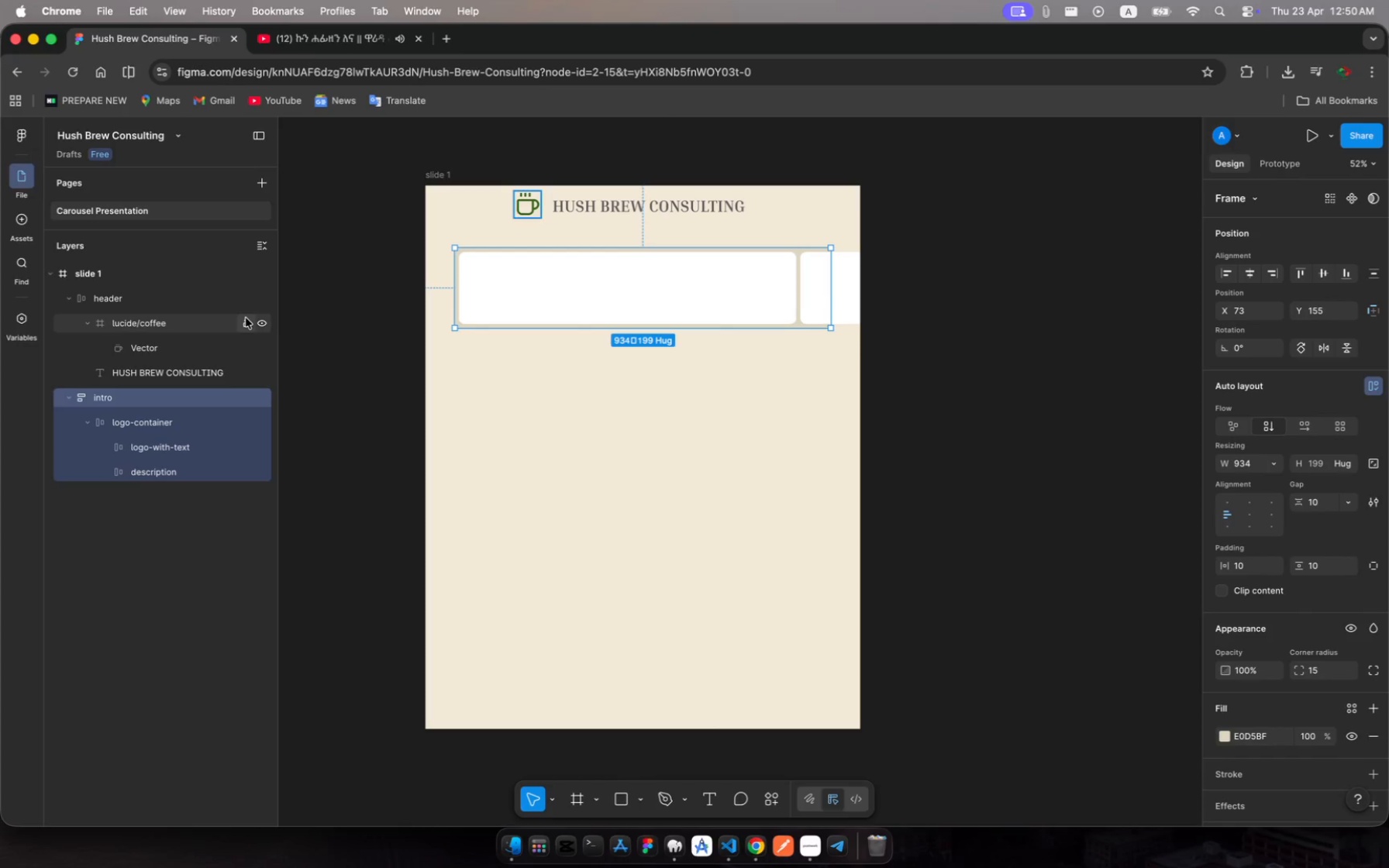 
wait(5.52)
 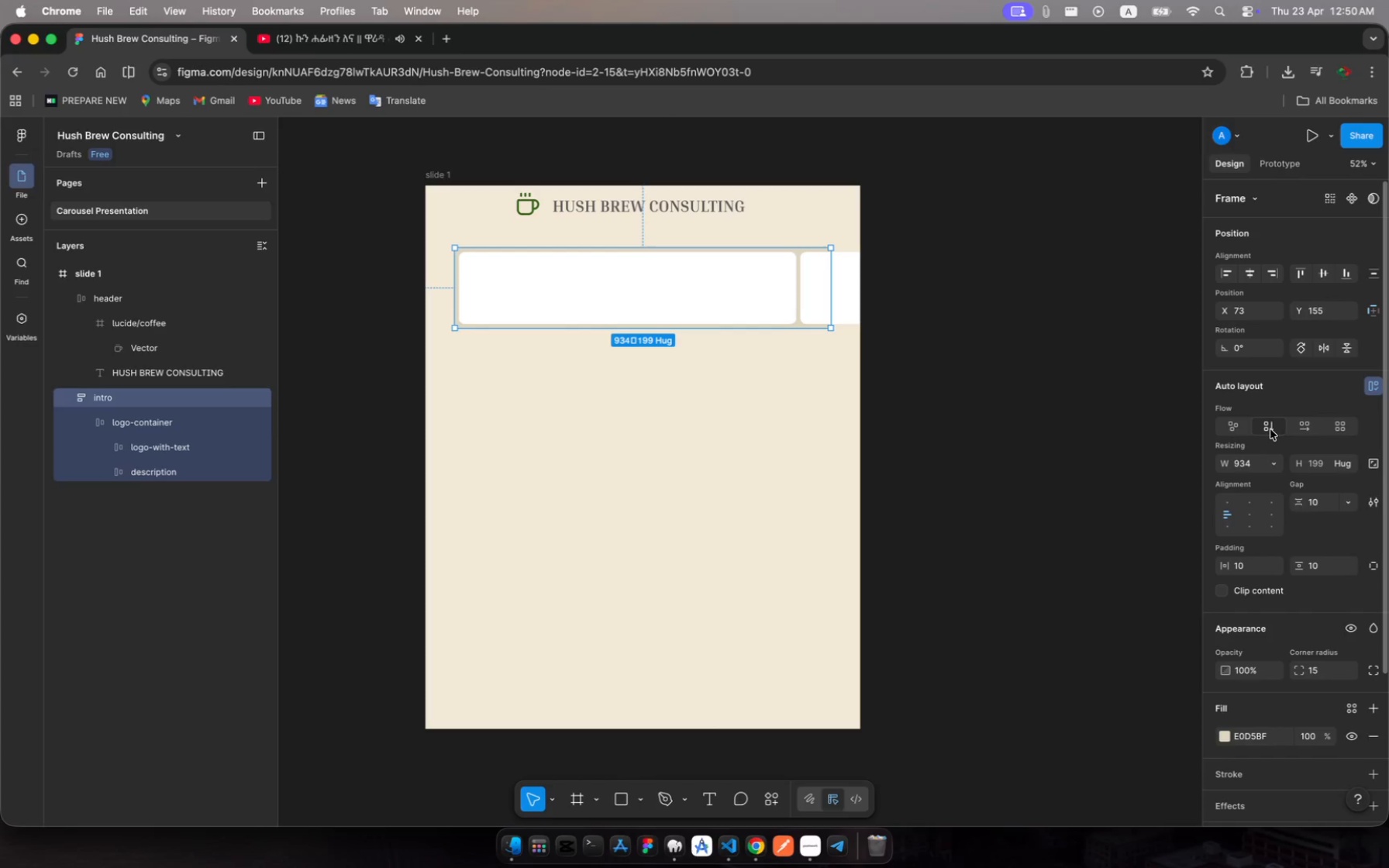 
left_click([175, 419])
 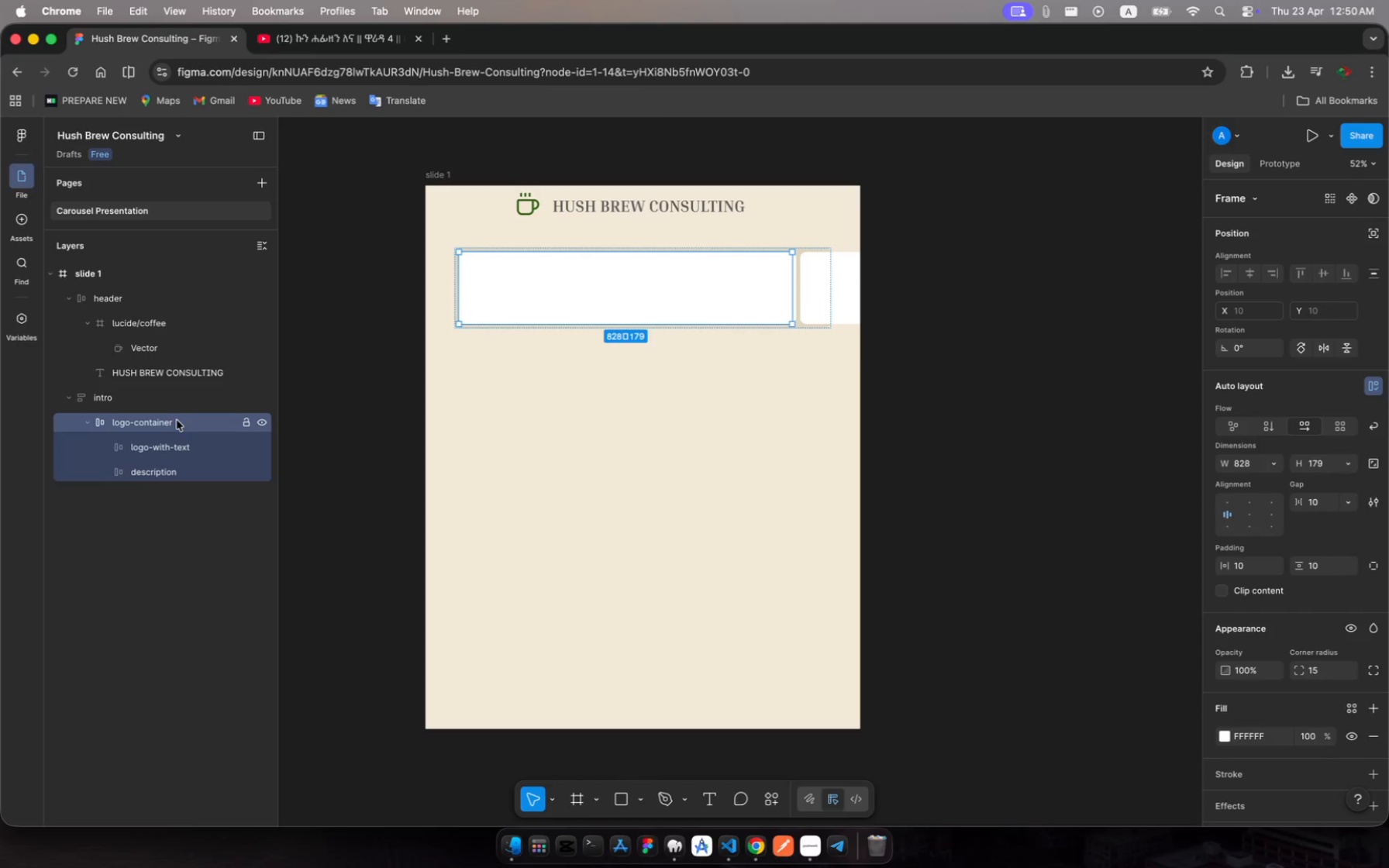 
wait(11.72)
 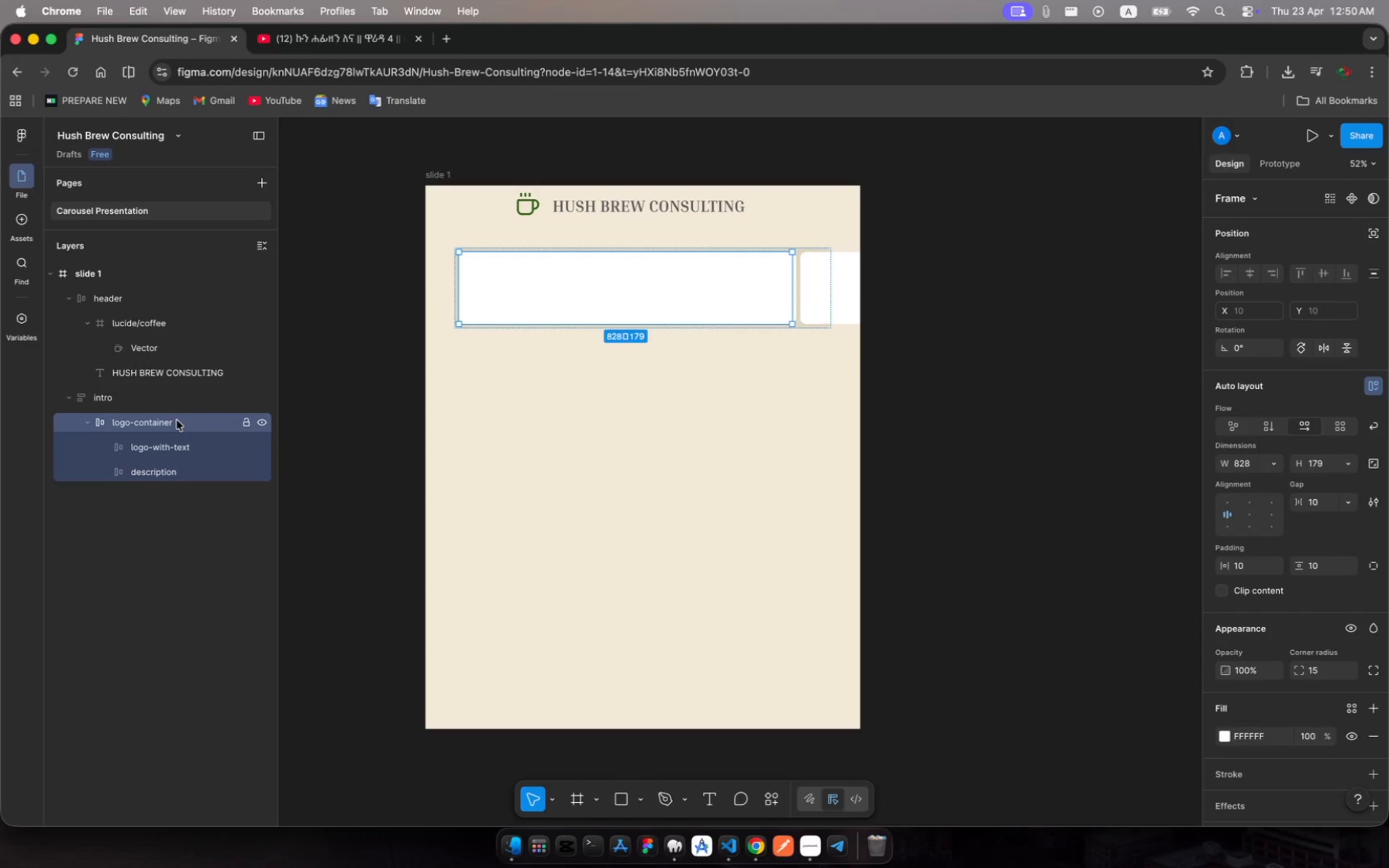 
left_click([909, 288])
 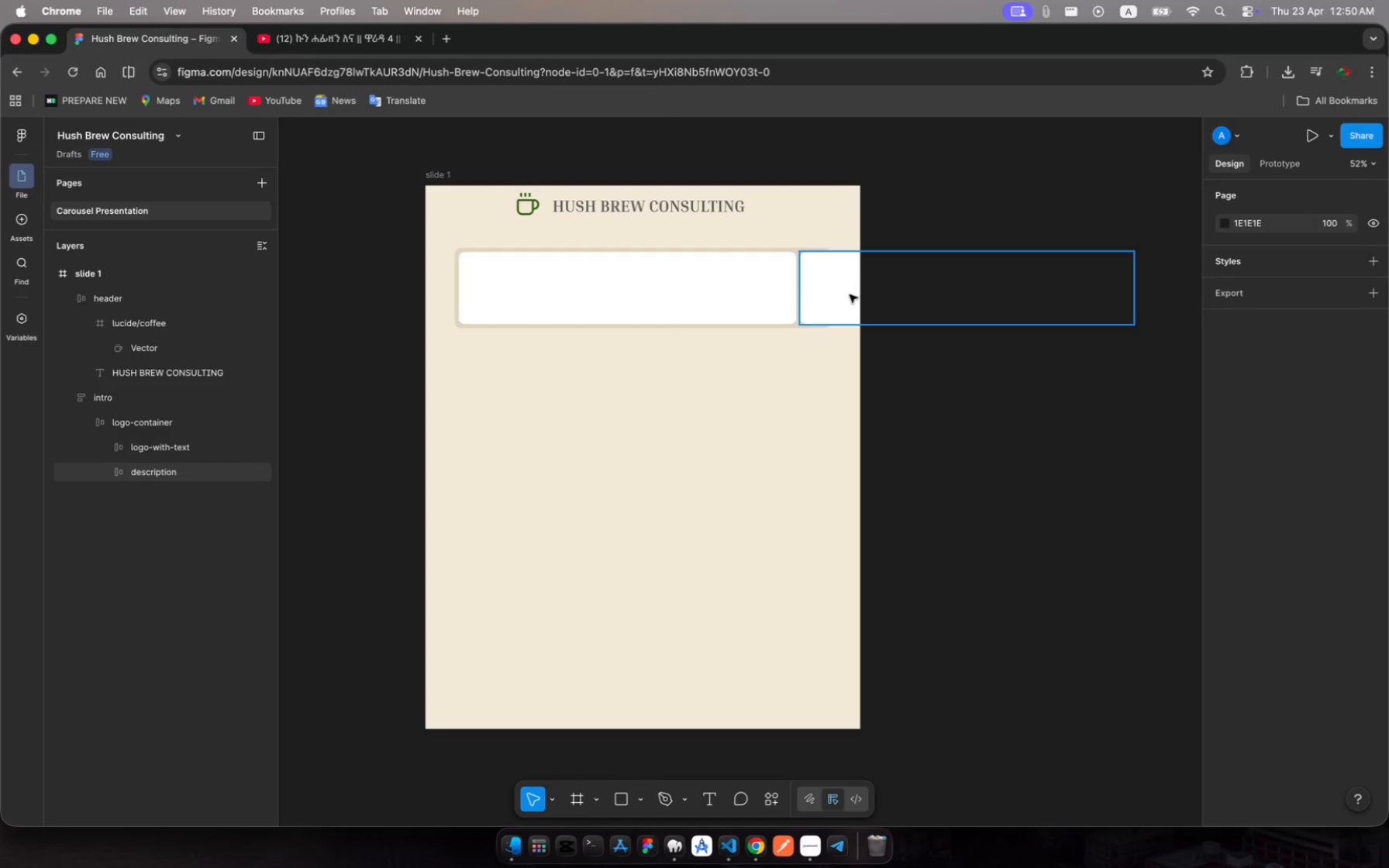 
left_click([847, 294])
 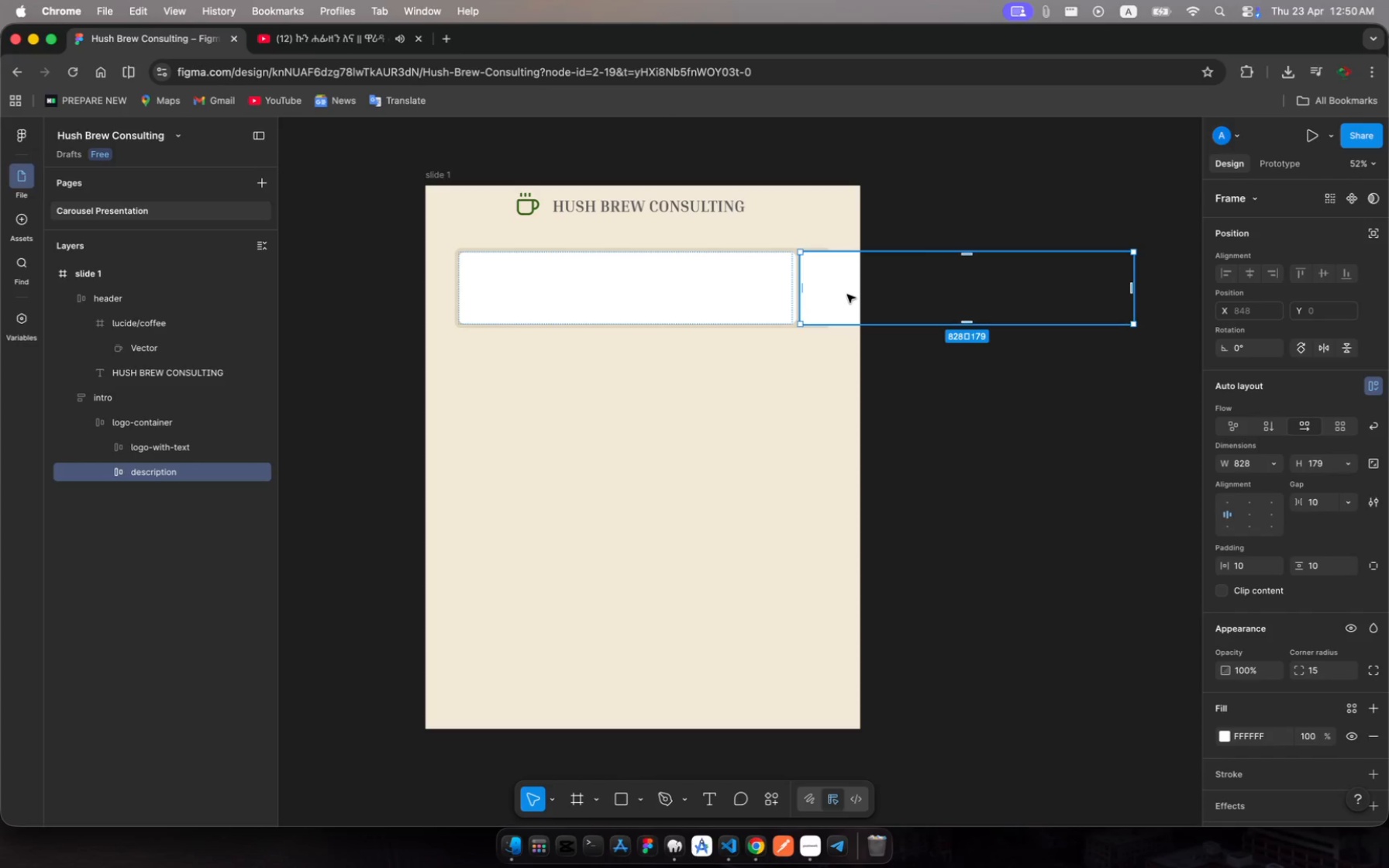 
wait(12.7)
 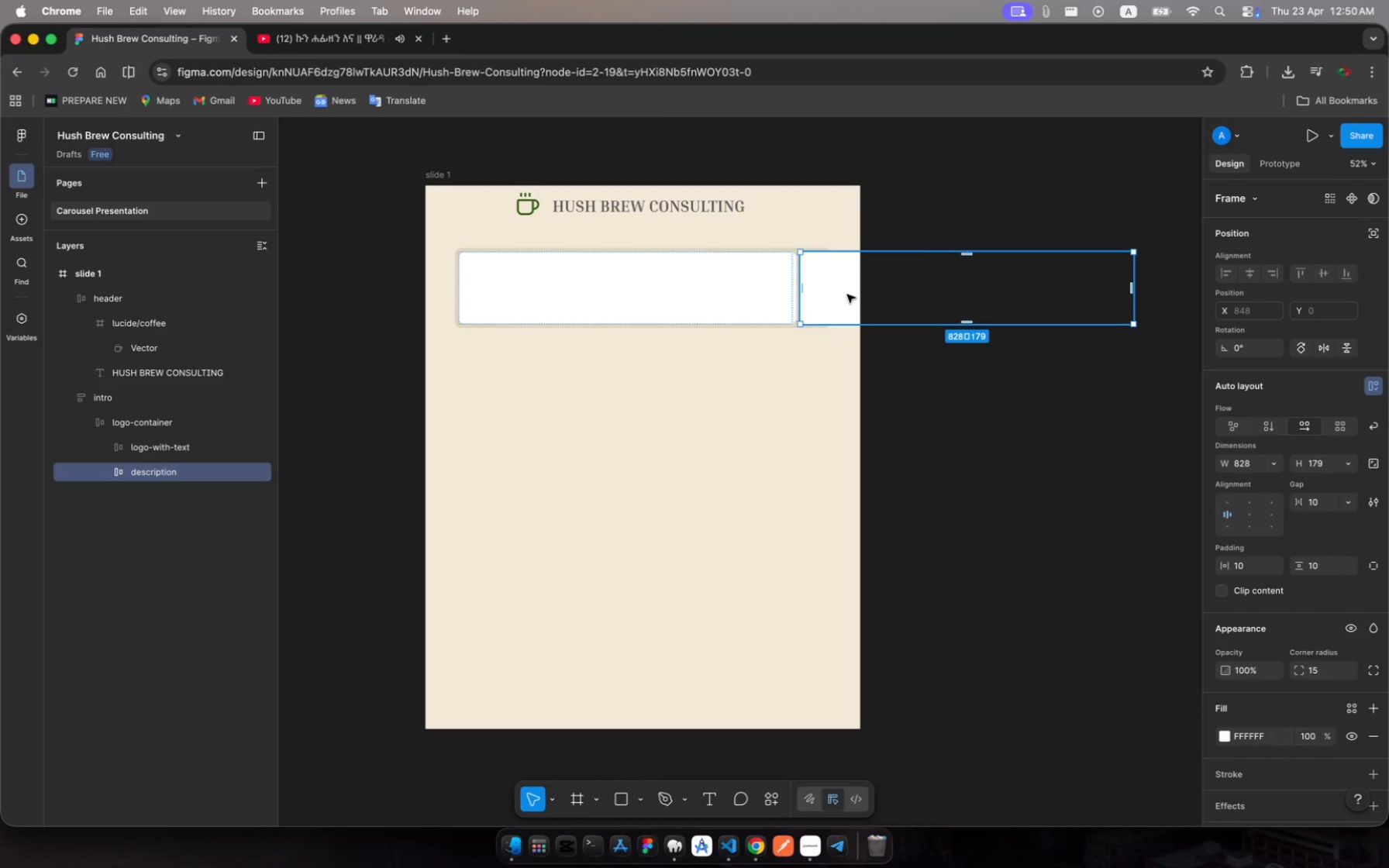 
left_click([692, 299])
 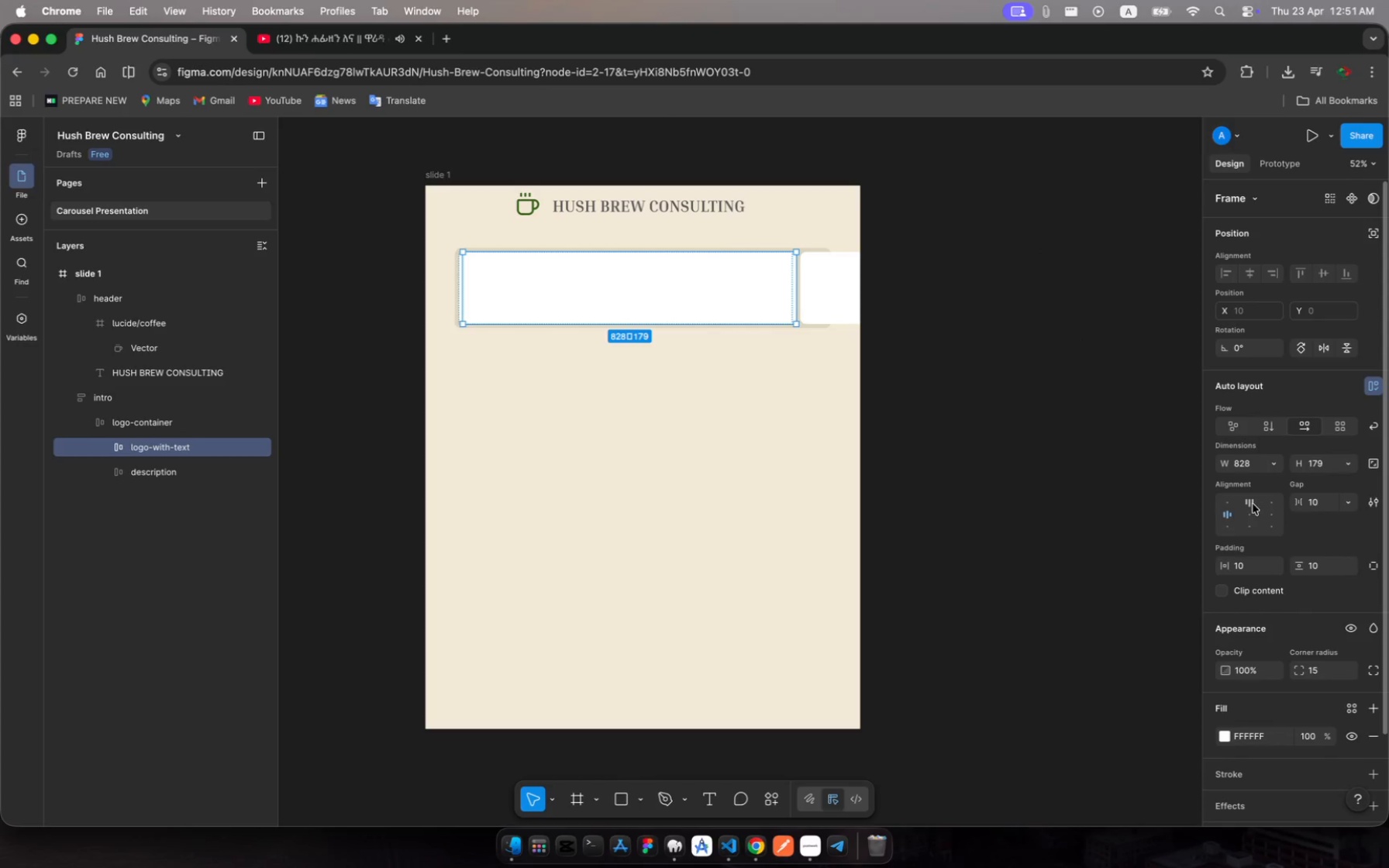 
wait(10.17)
 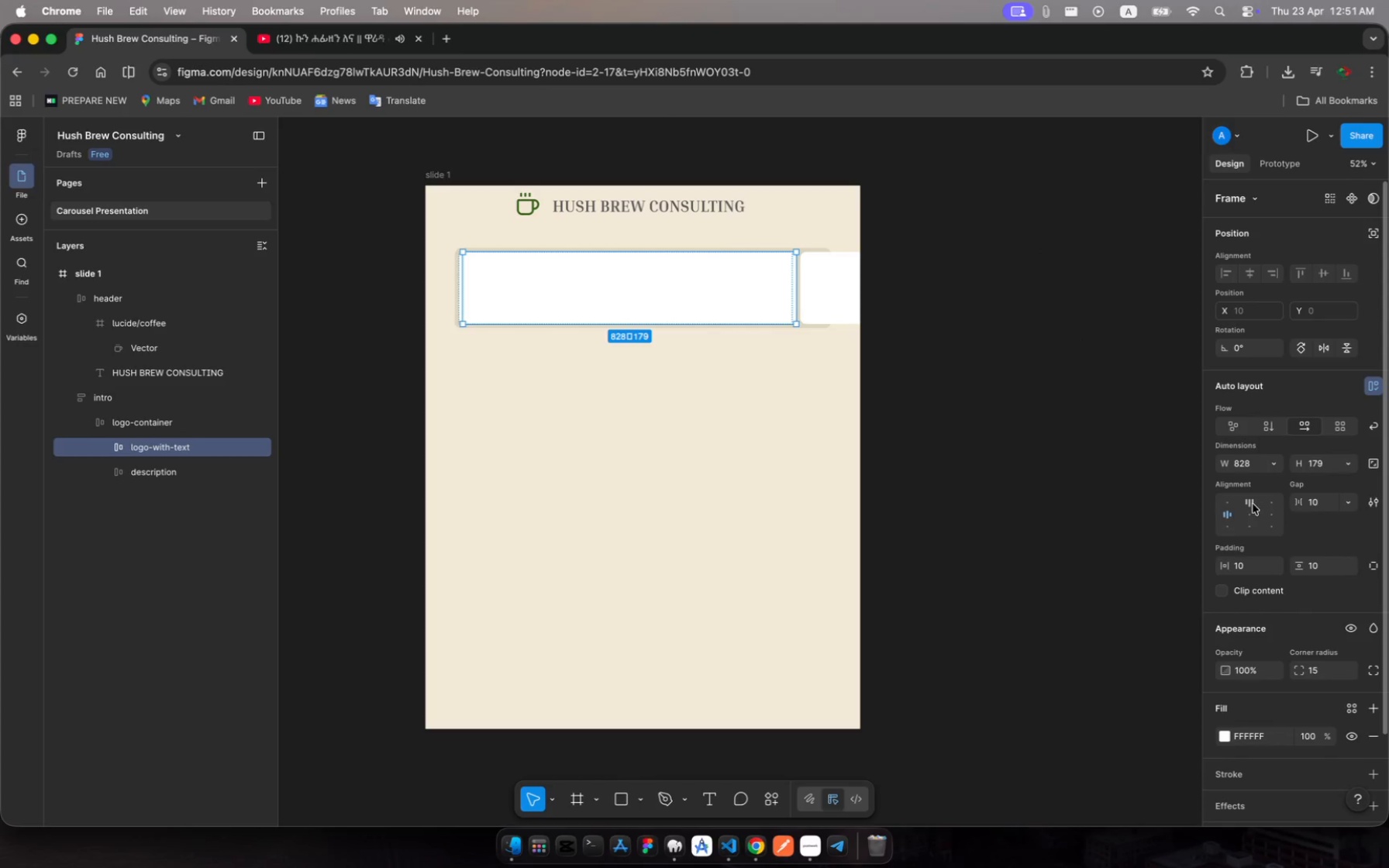 
left_click([1273, 463])
 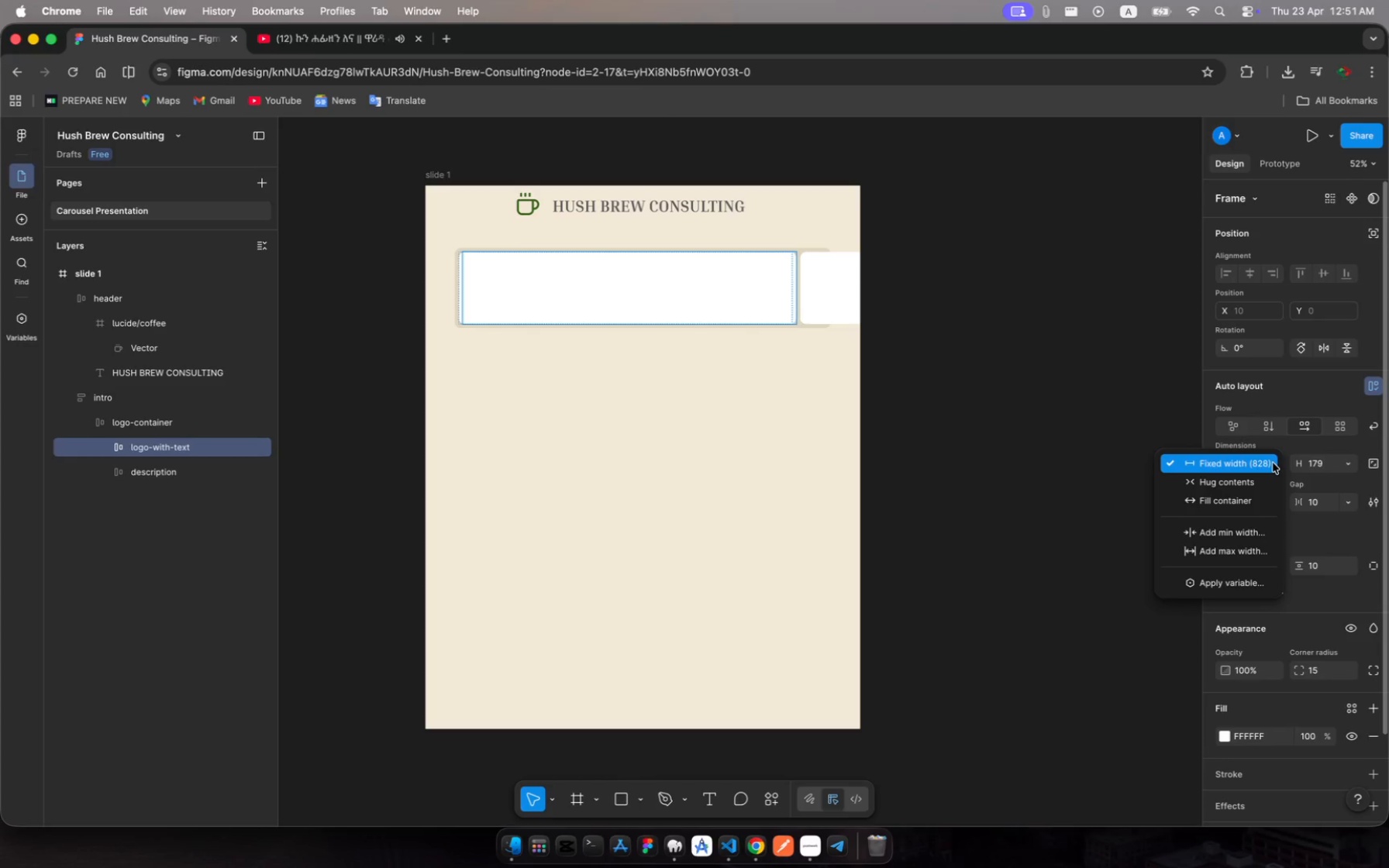 
left_click([524, 283])
 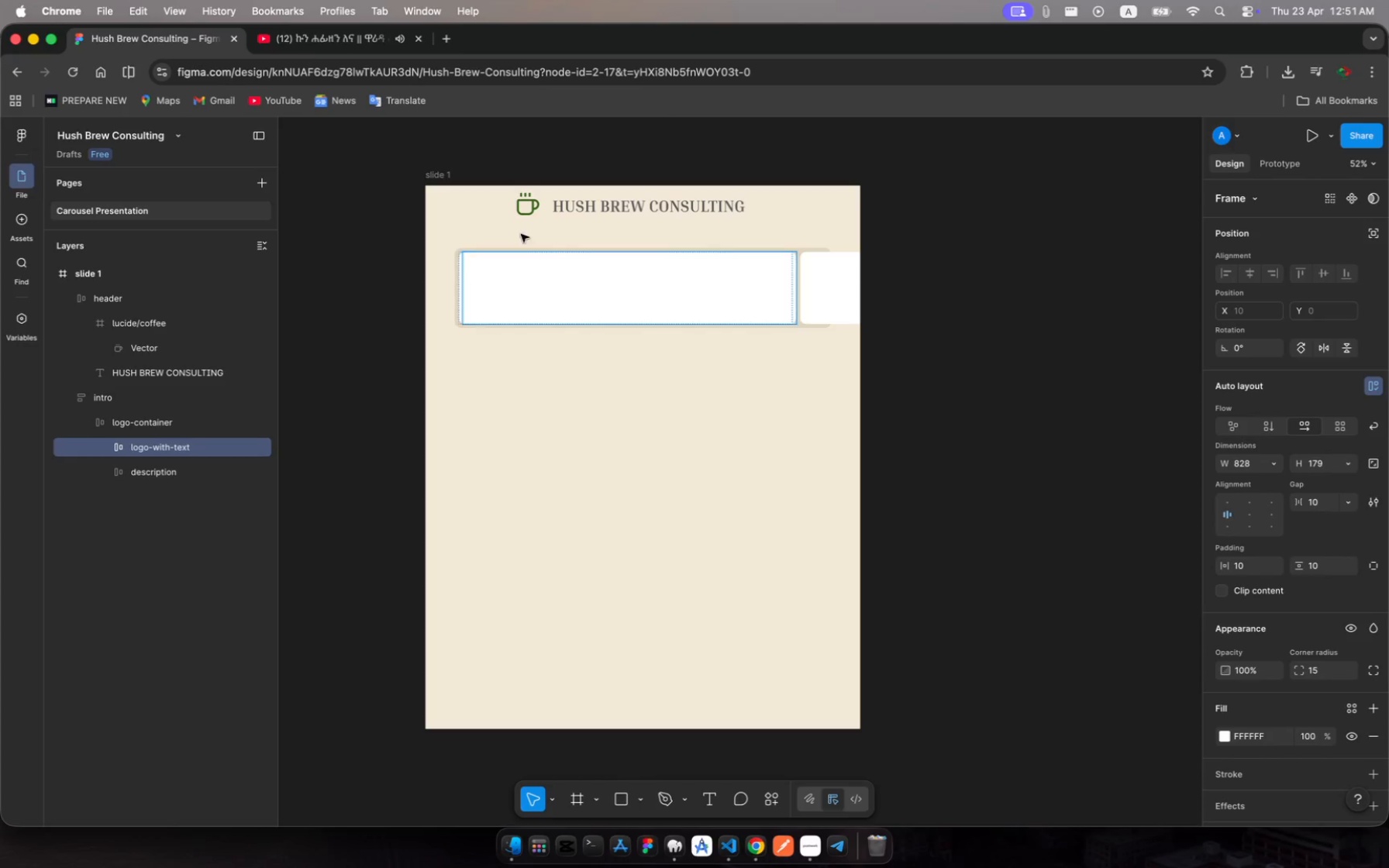 
left_click([531, 207])
 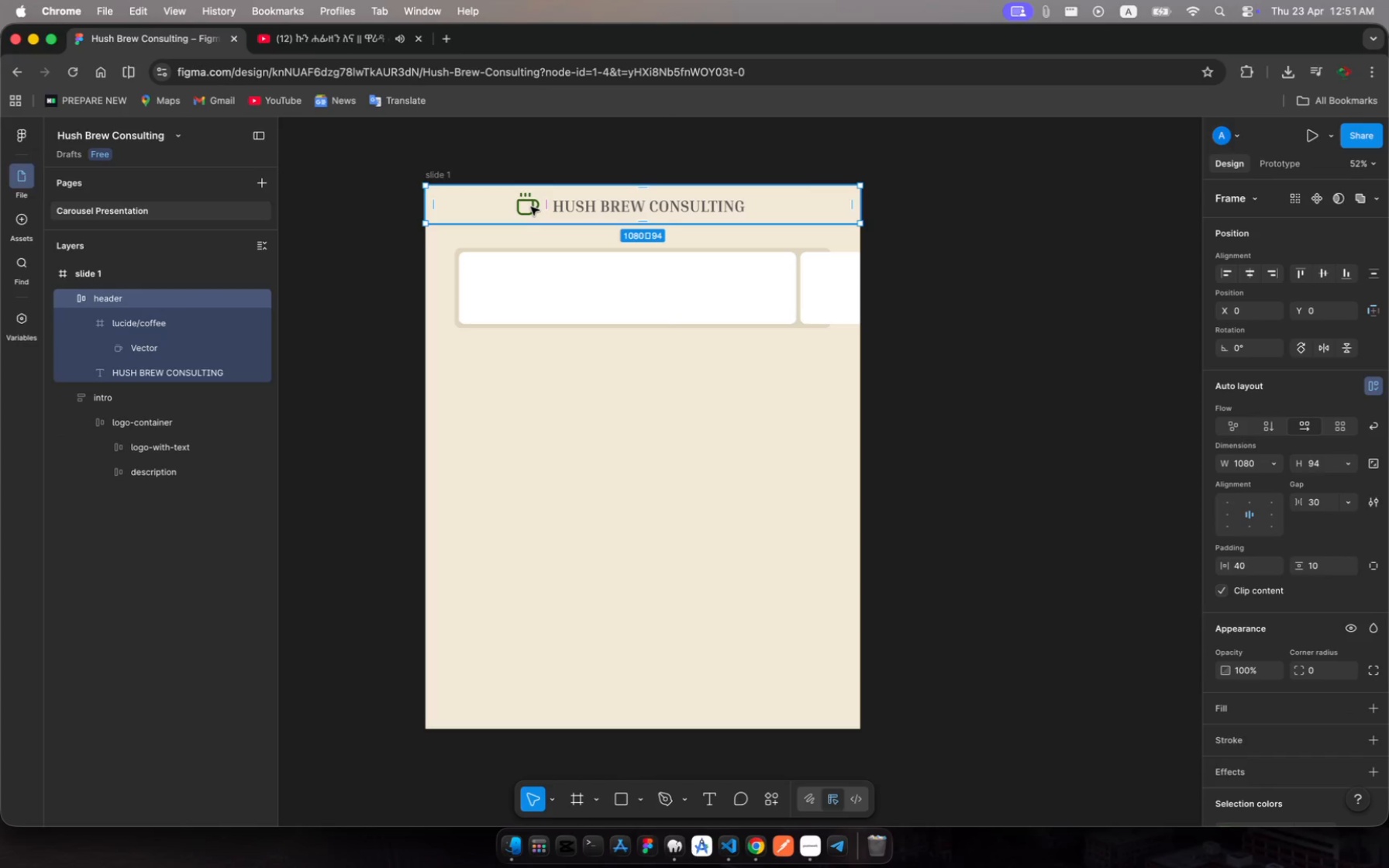 
key(Meta+C)
 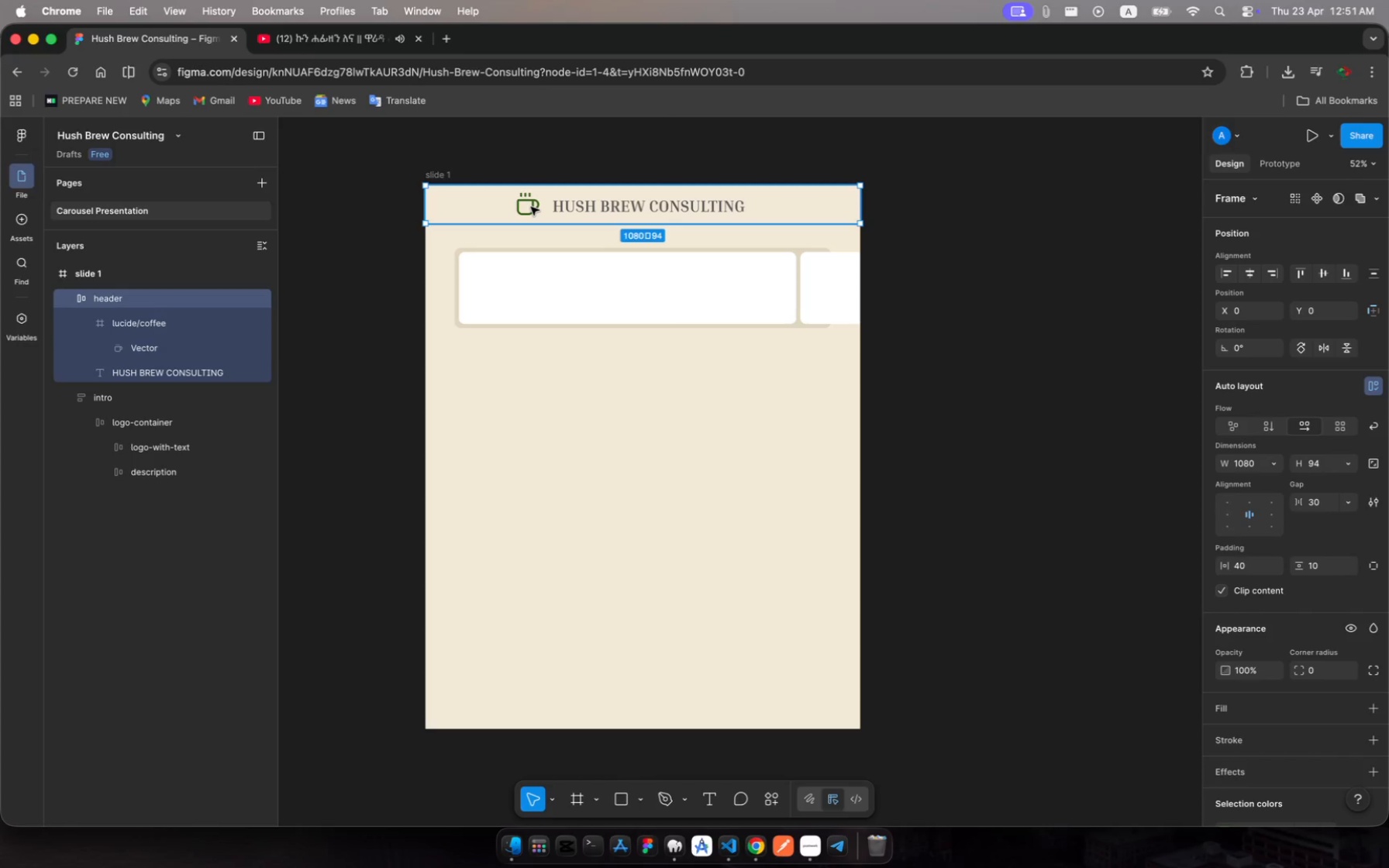 
left_click([531, 207])
 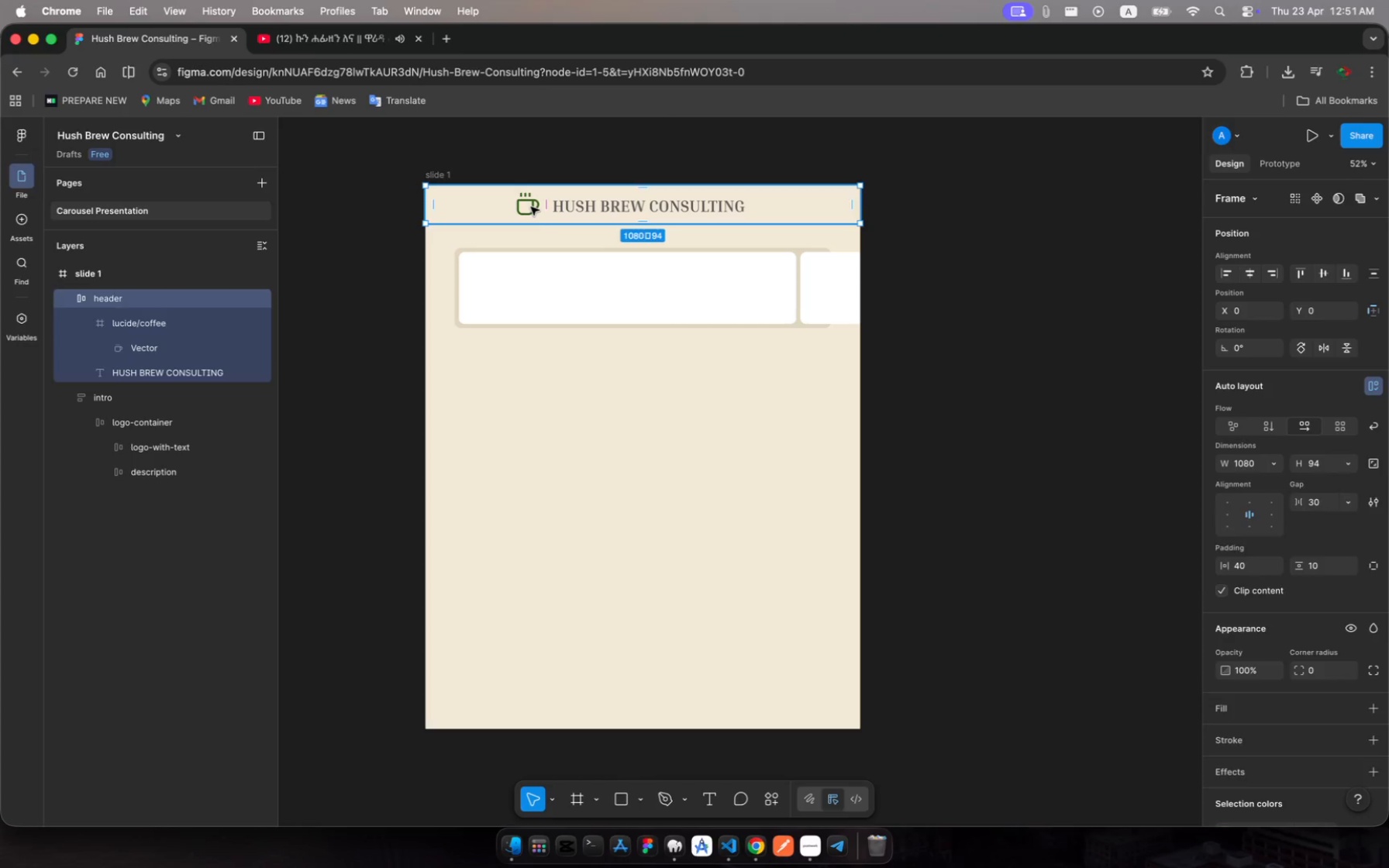 
left_click([531, 207])
 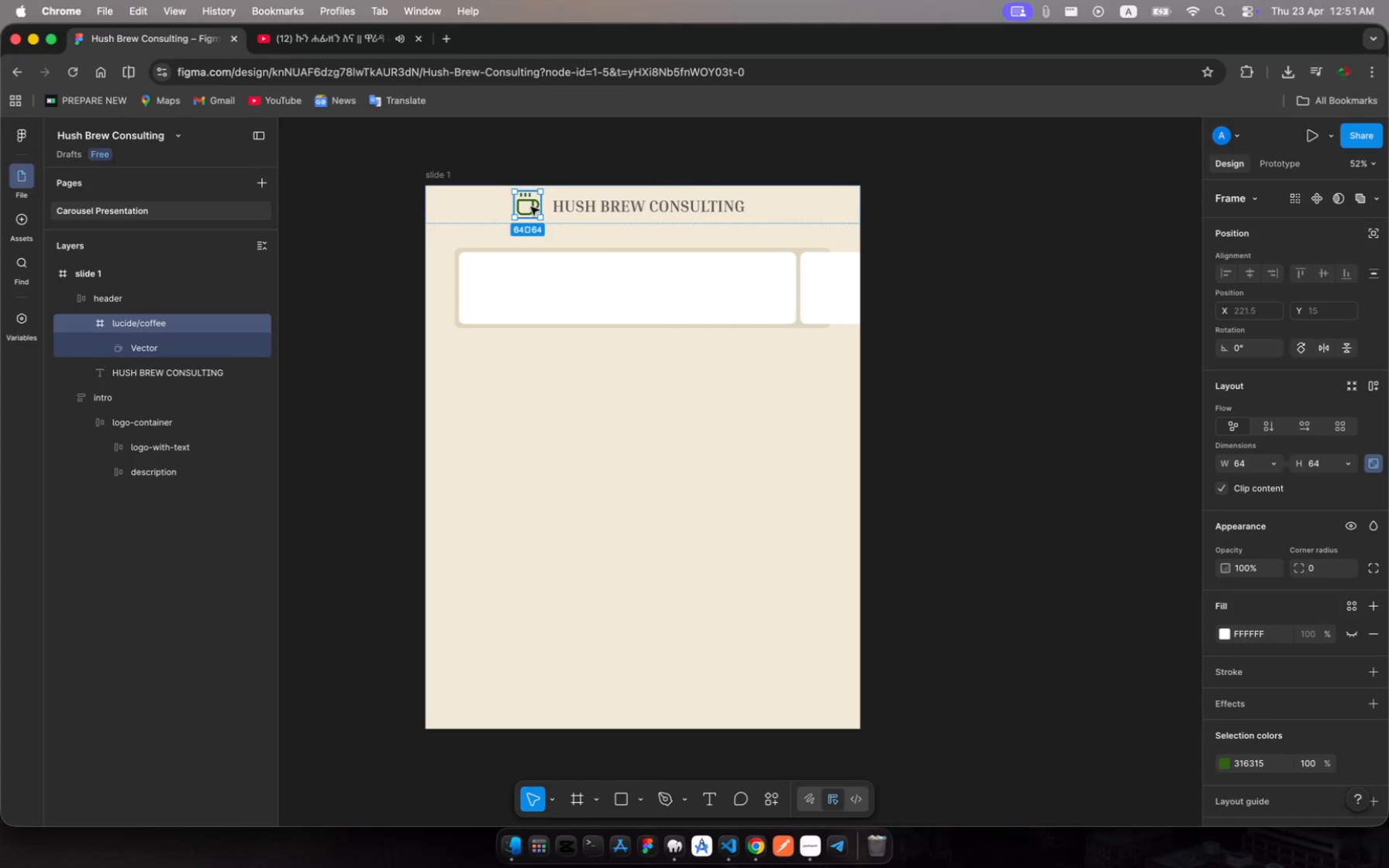 
key(Meta+C)
 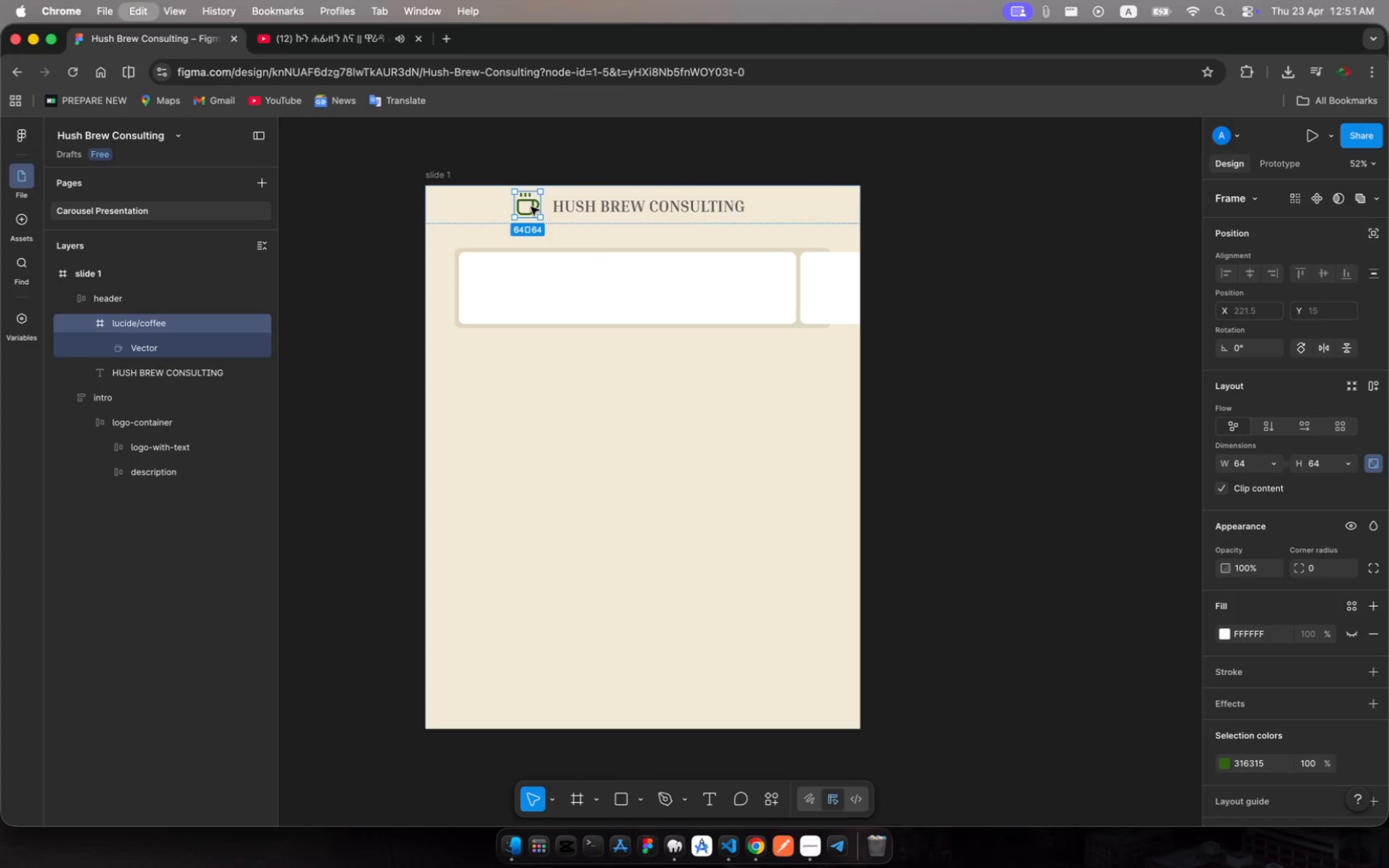 
key(Meta+V)
 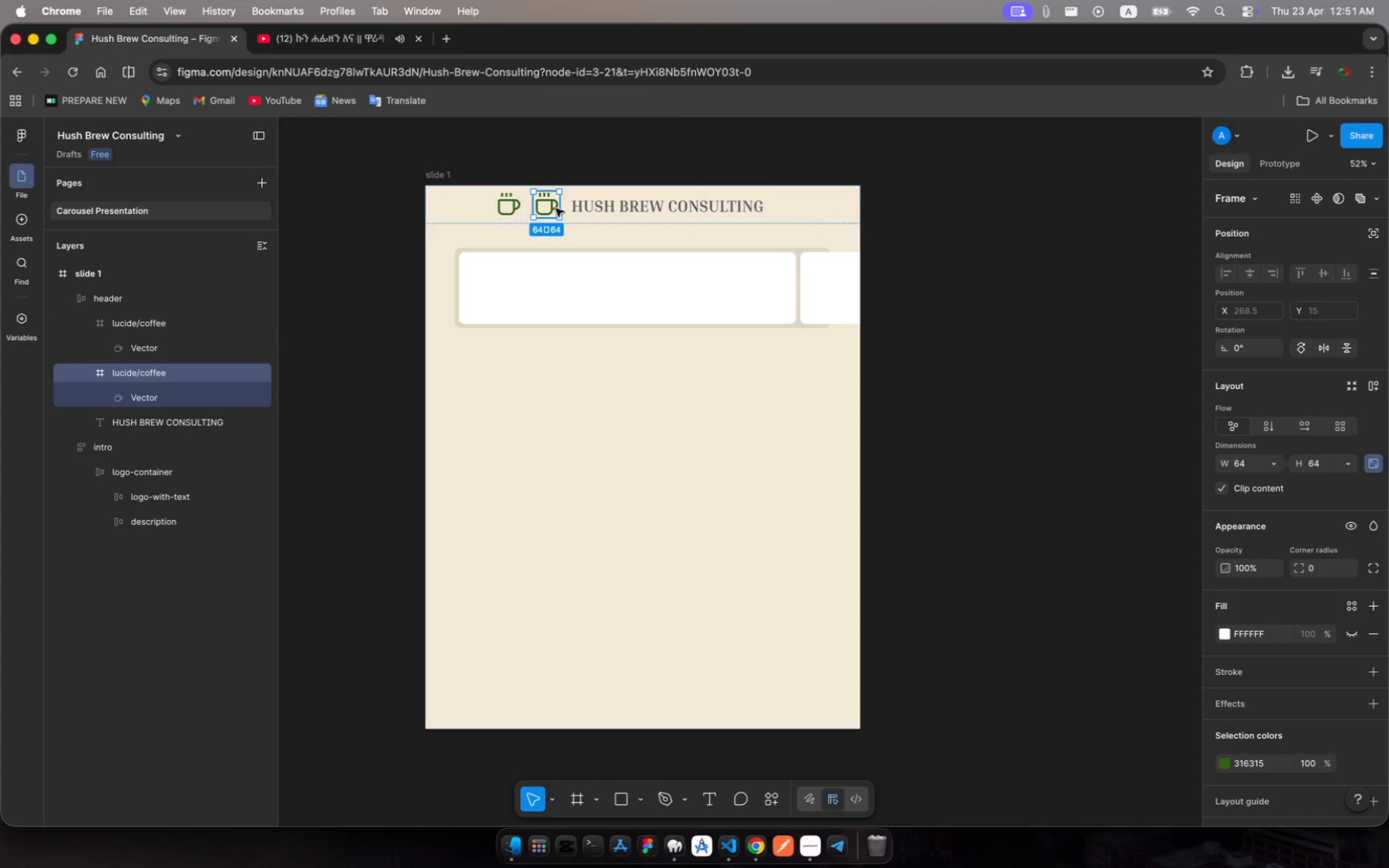 
left_click_drag(start_coordinate=[548, 208], to_coordinate=[498, 289])
 